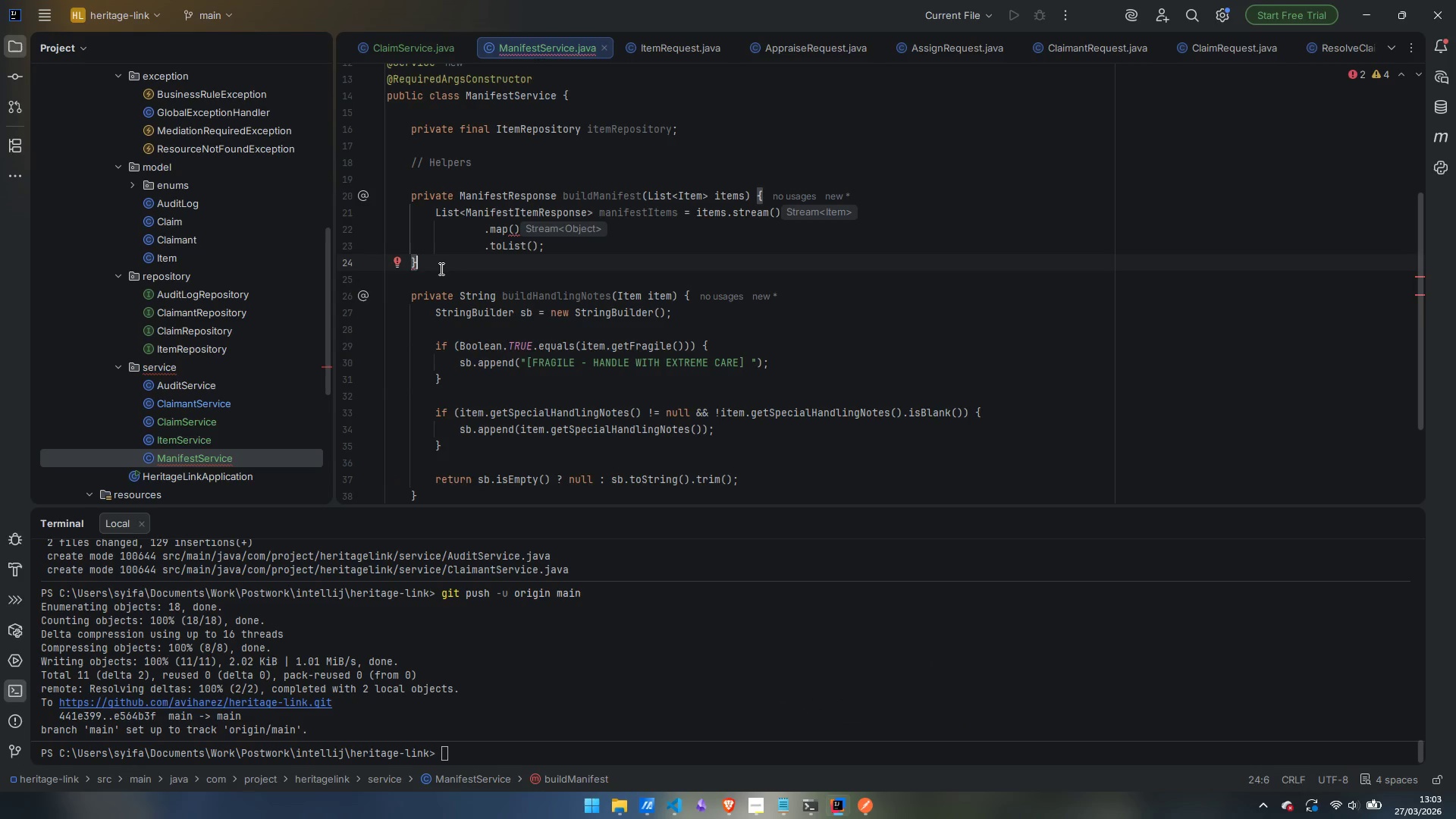 
key(Enter)
 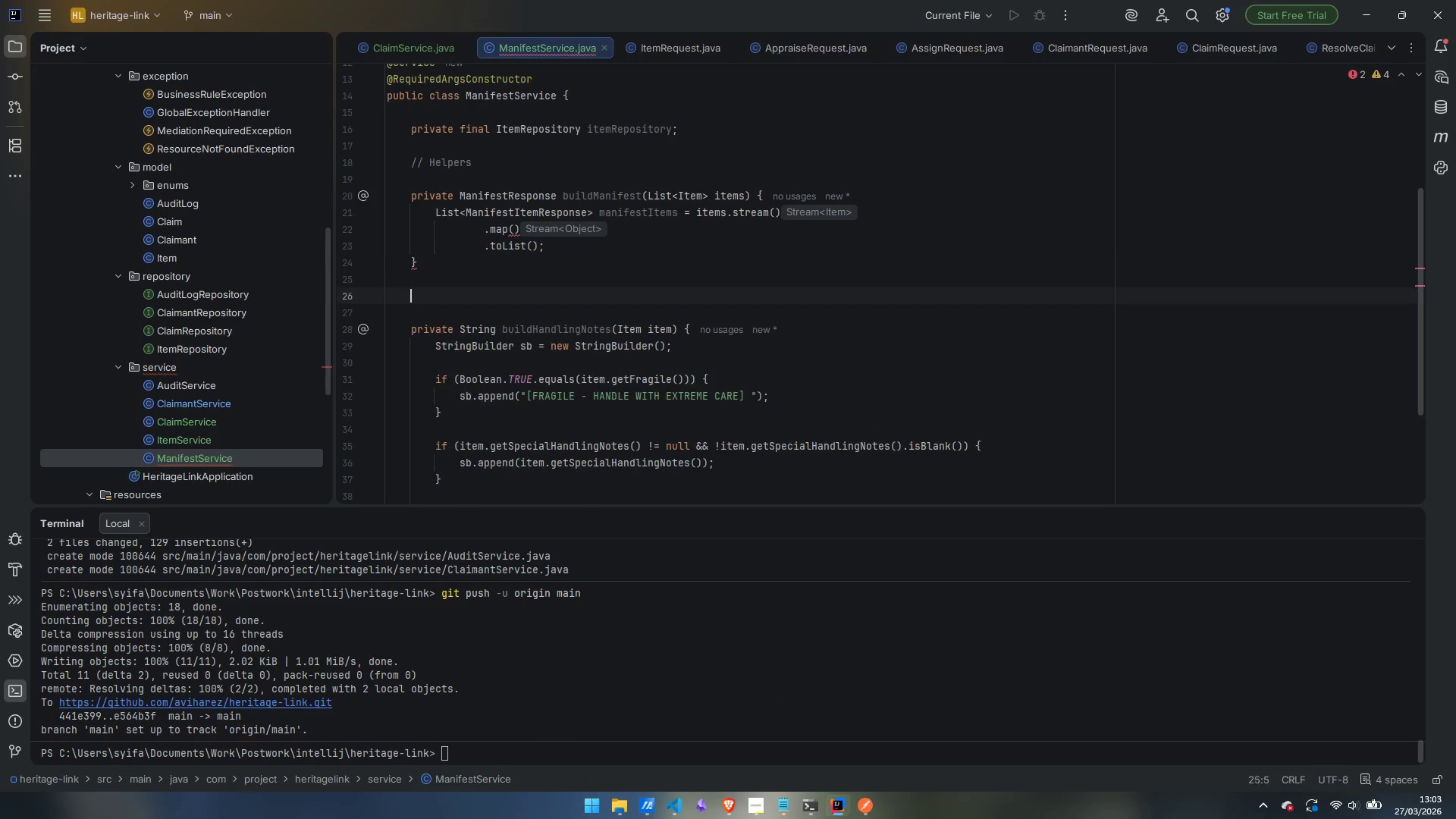 
key(Enter)
 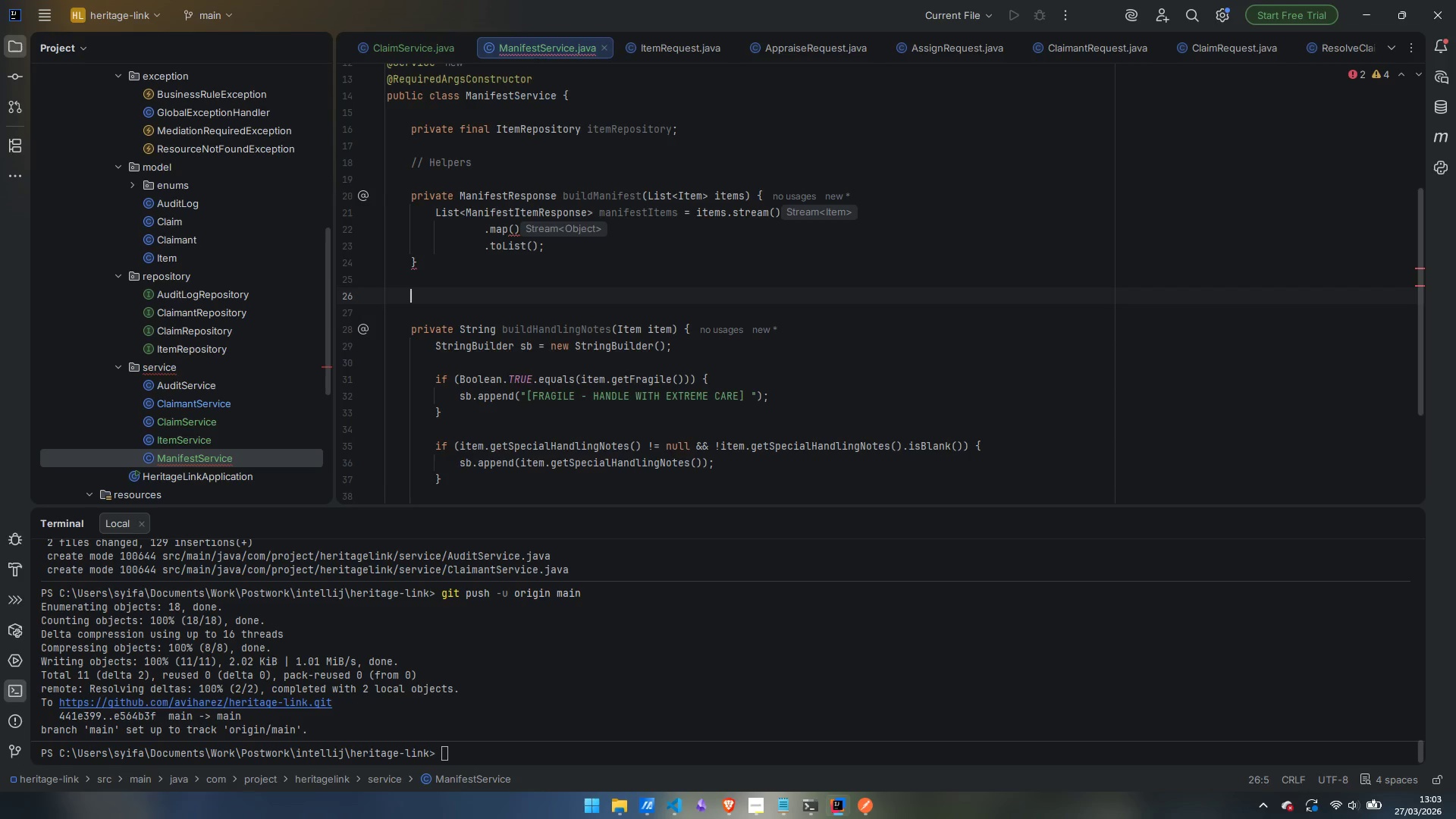 
key(ArrowDown)
 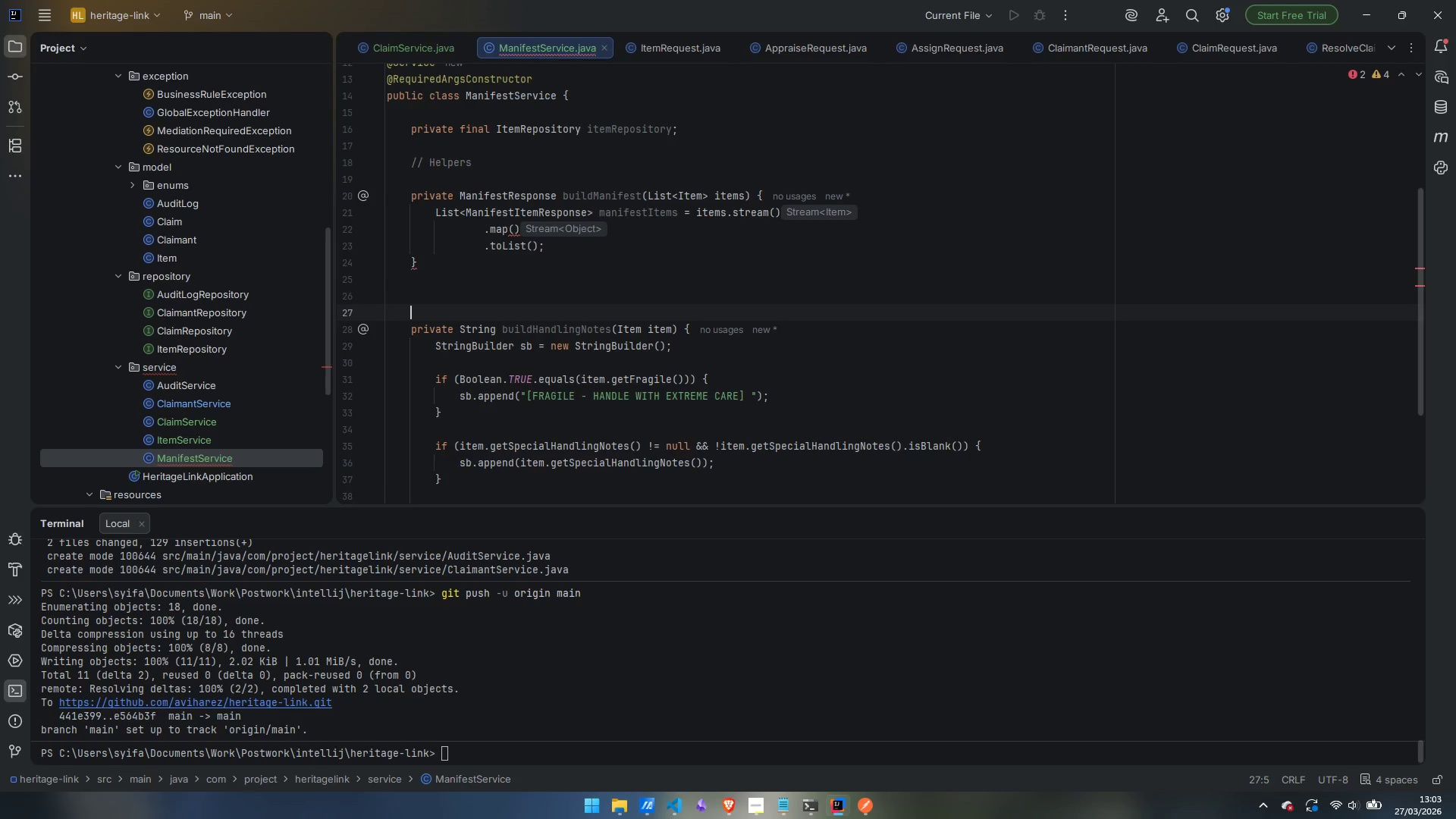 
type(/*(*)
key(Backspace)
 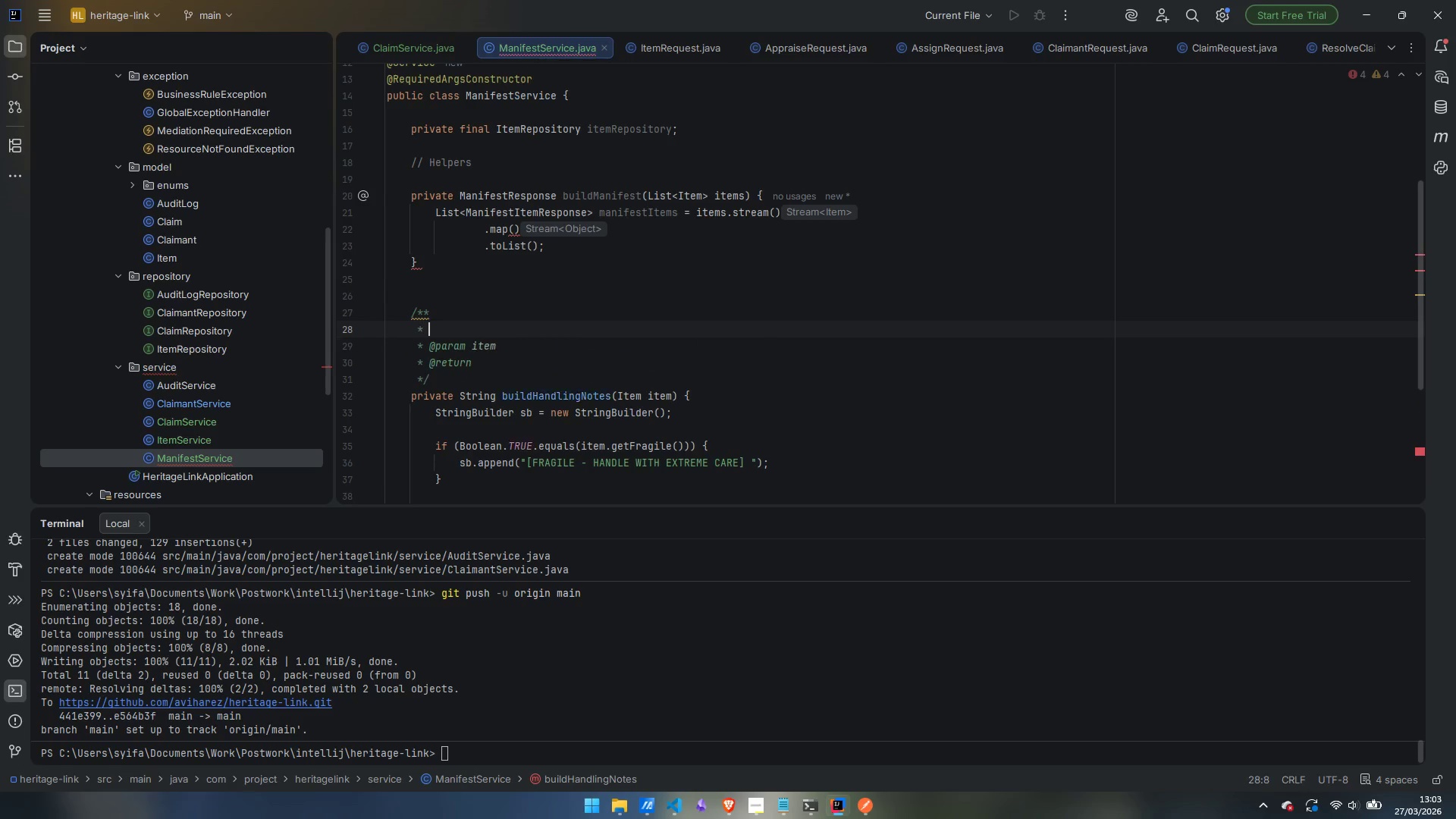 
 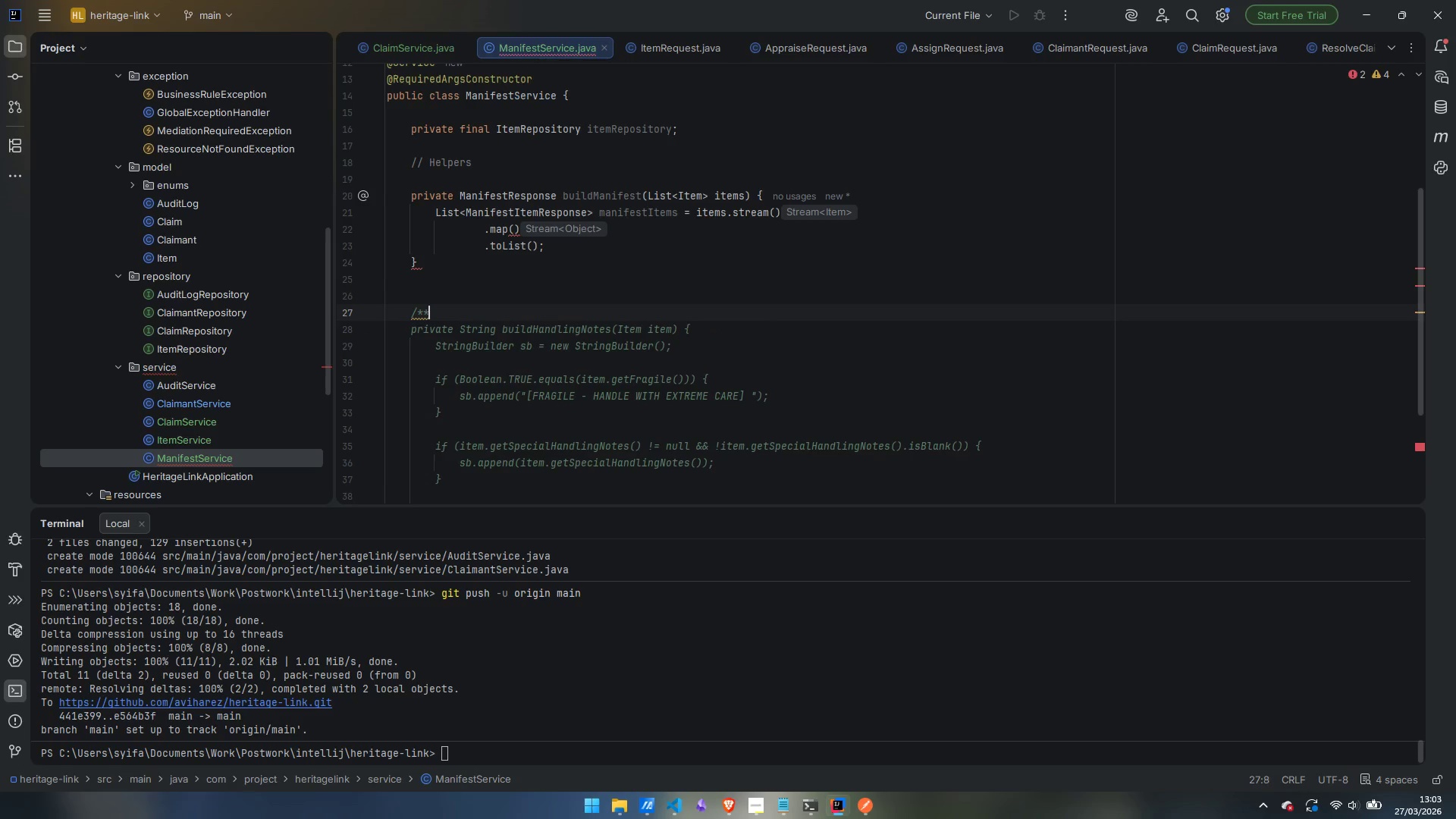 
key(Enter)
 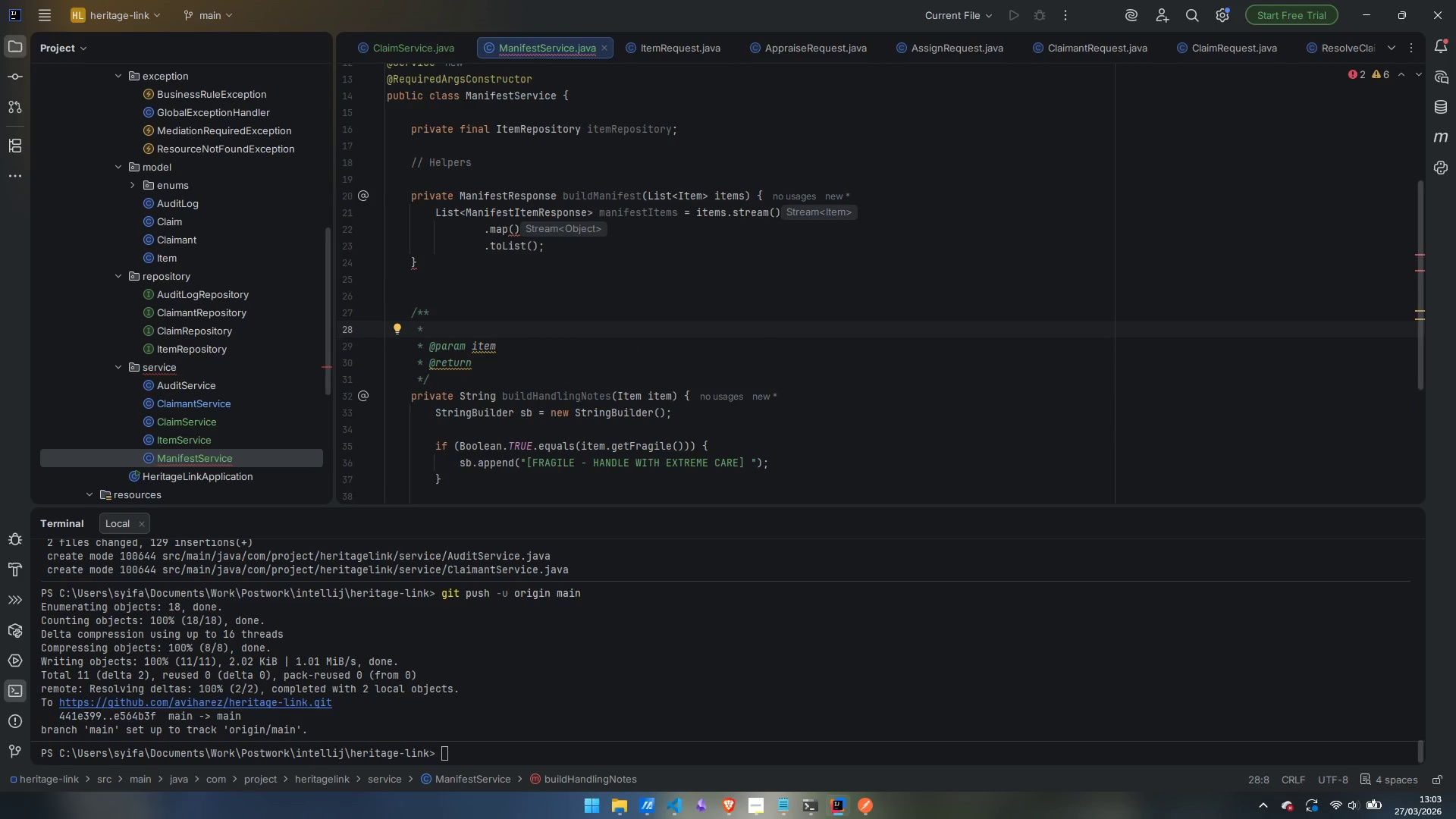 
type(Build)
 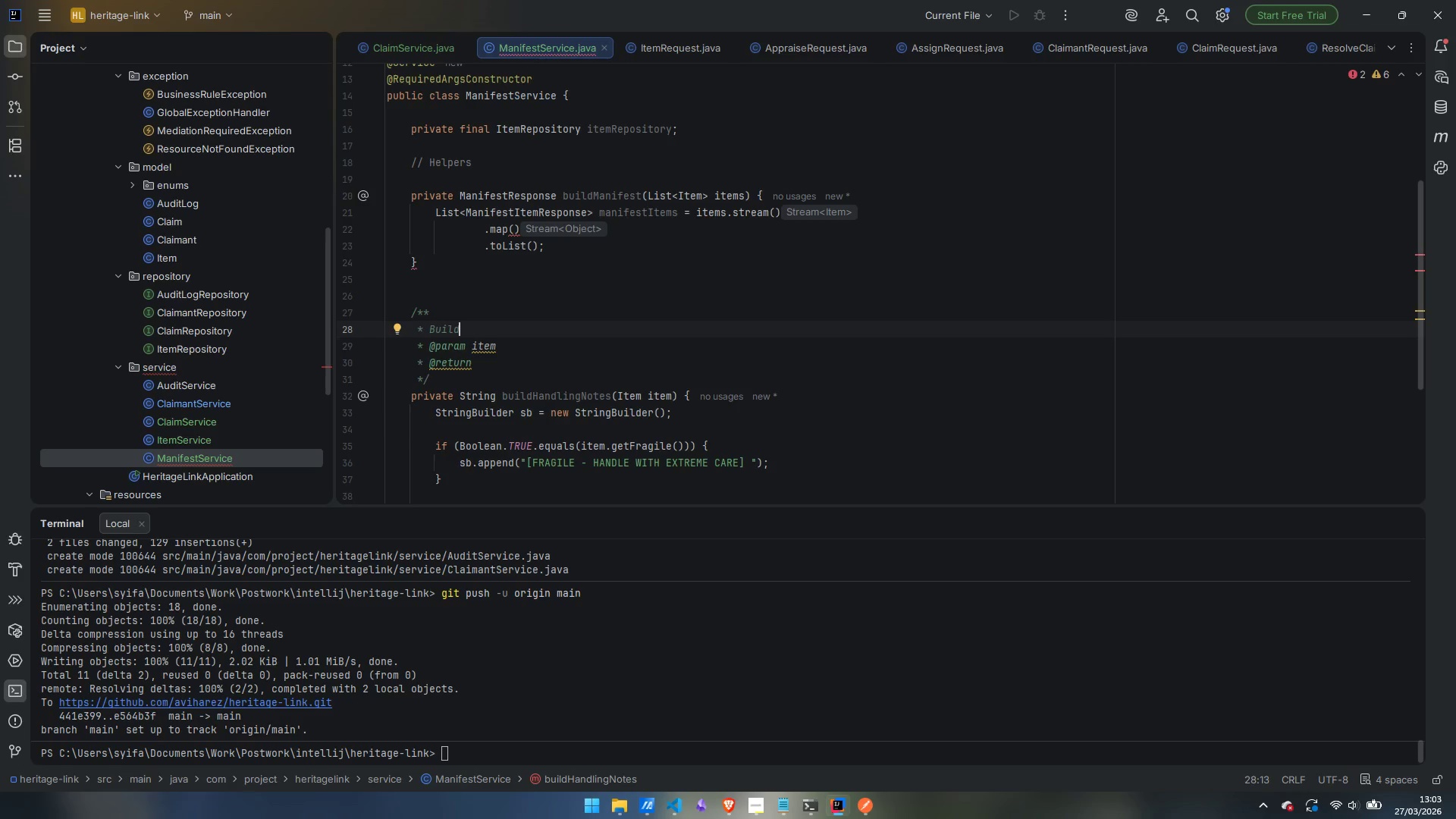 
wait(6.73)
 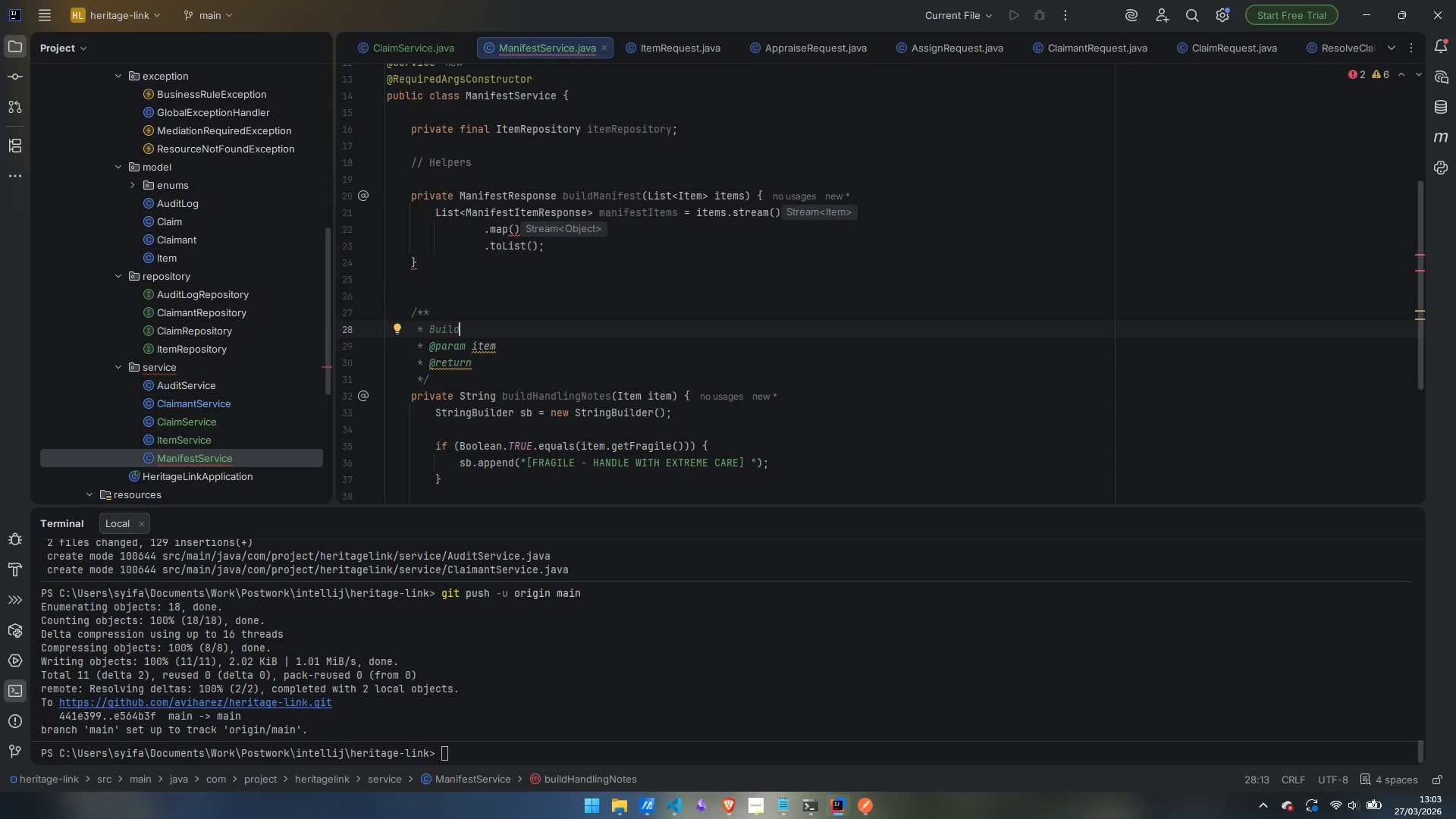 
type(s final handling instructions, prepending a FRAGILE warning for delicate items.)
 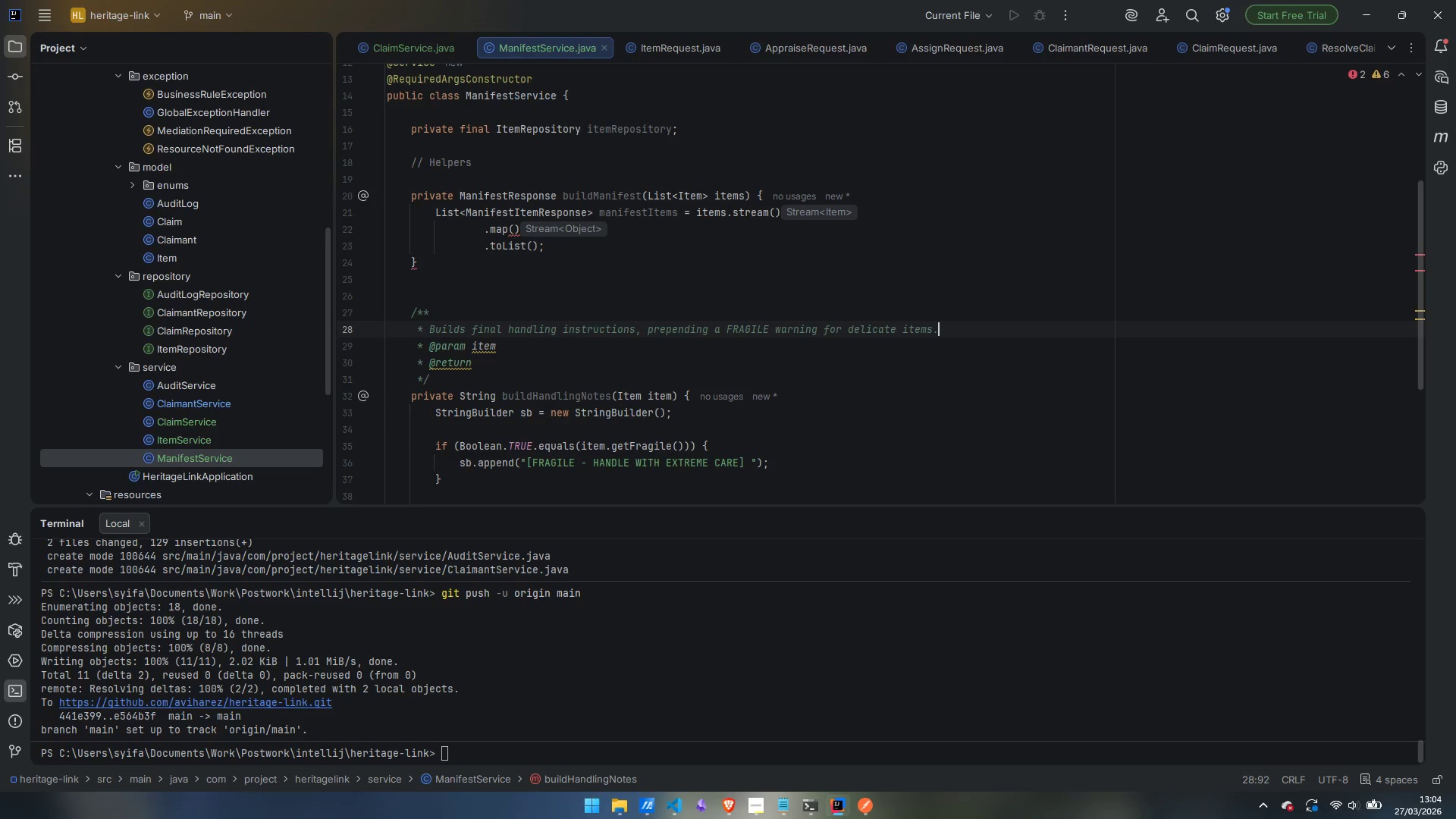 
key(ArrowDown)
 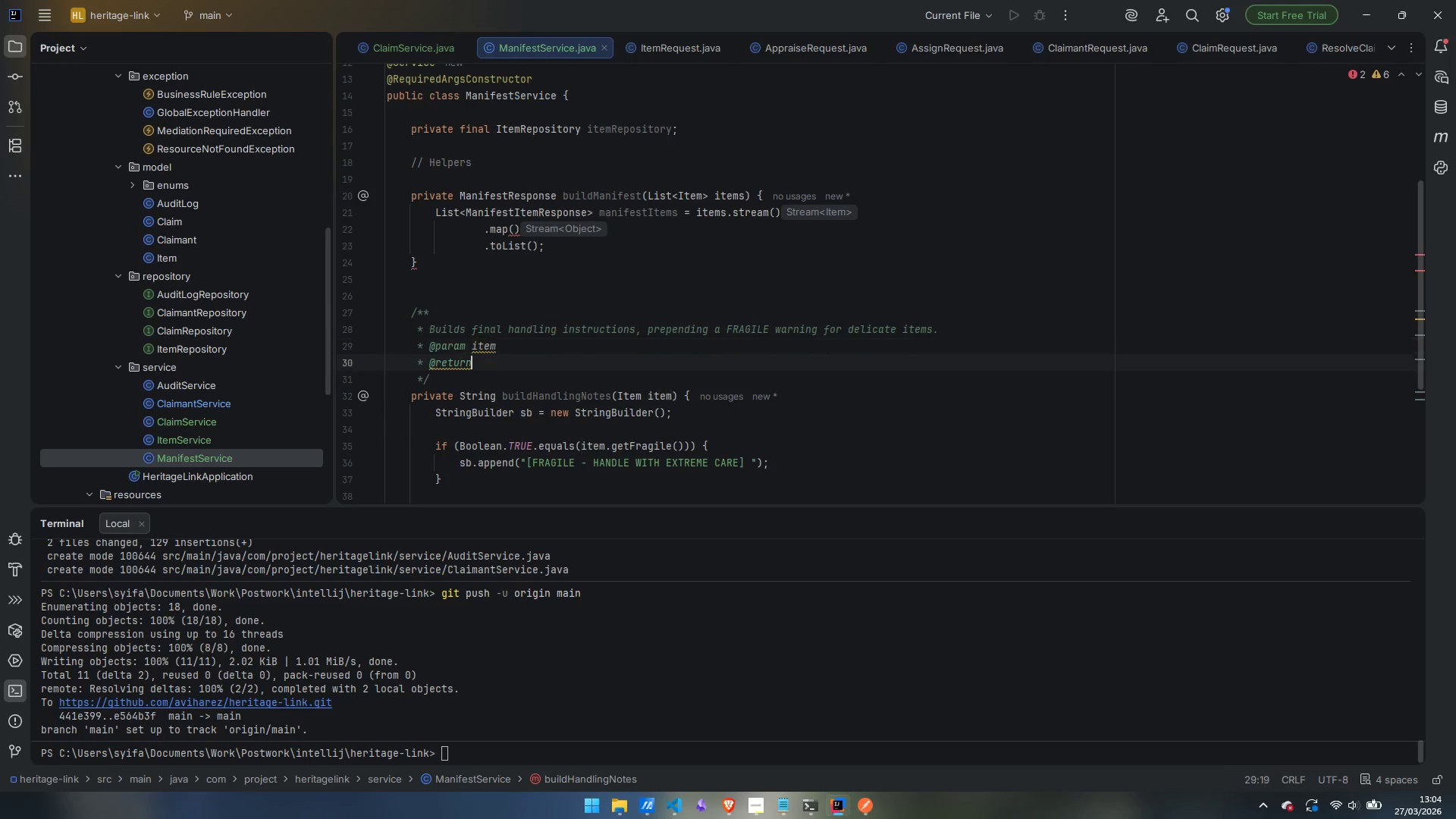 
key(ArrowDown)
 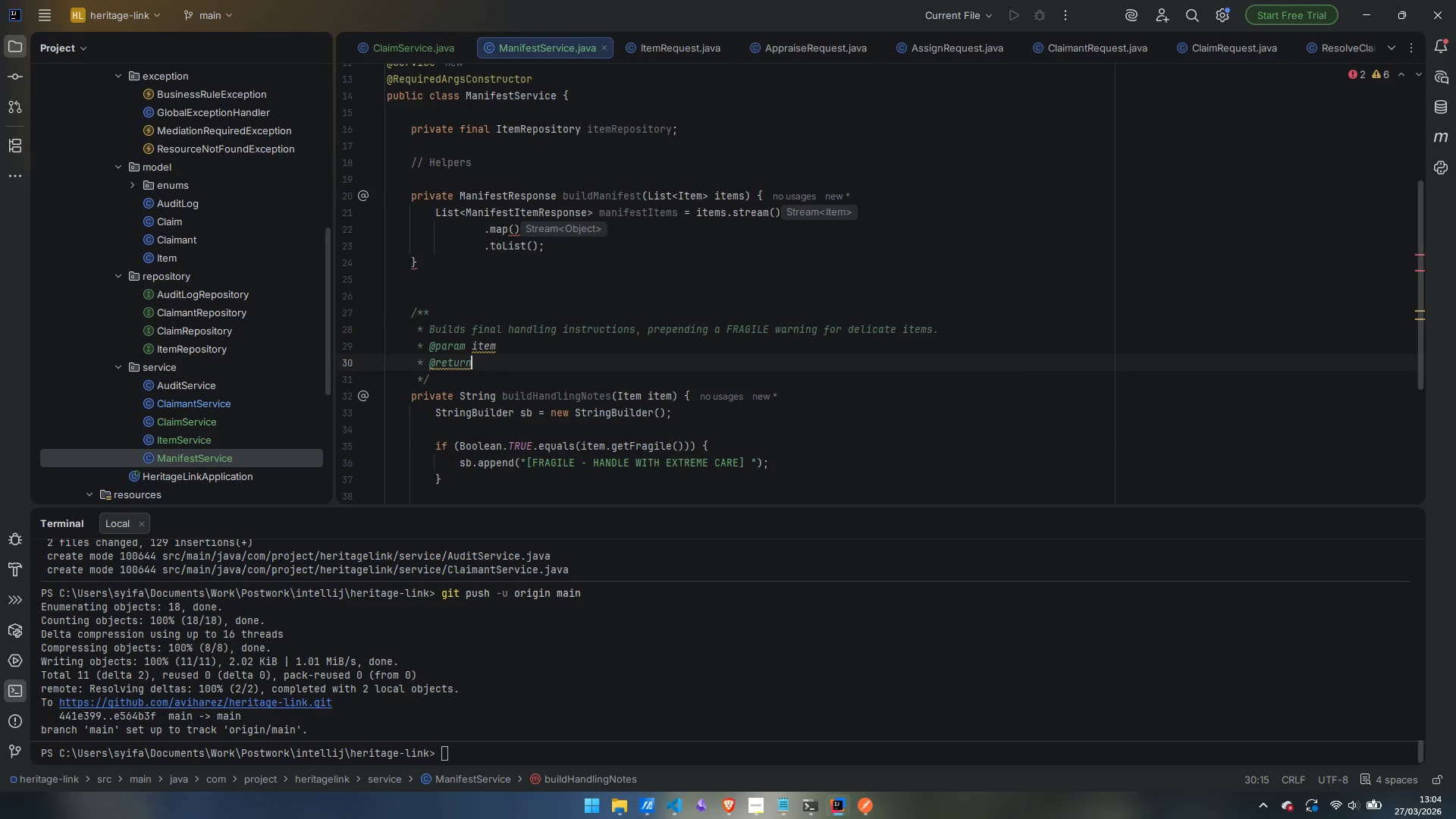 
key(Shift+ArrowUp)
 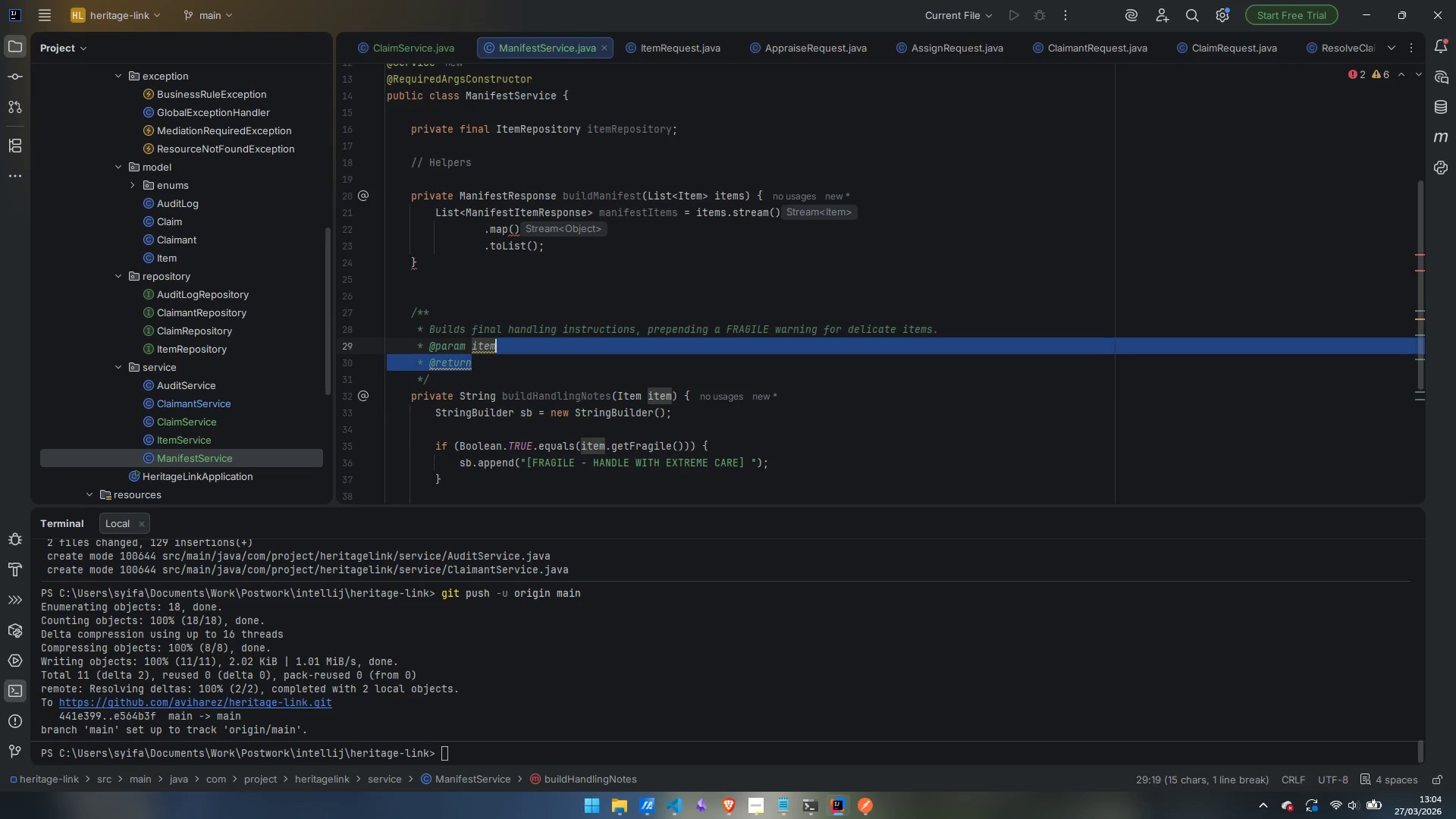 
key(Control+Backspace)
 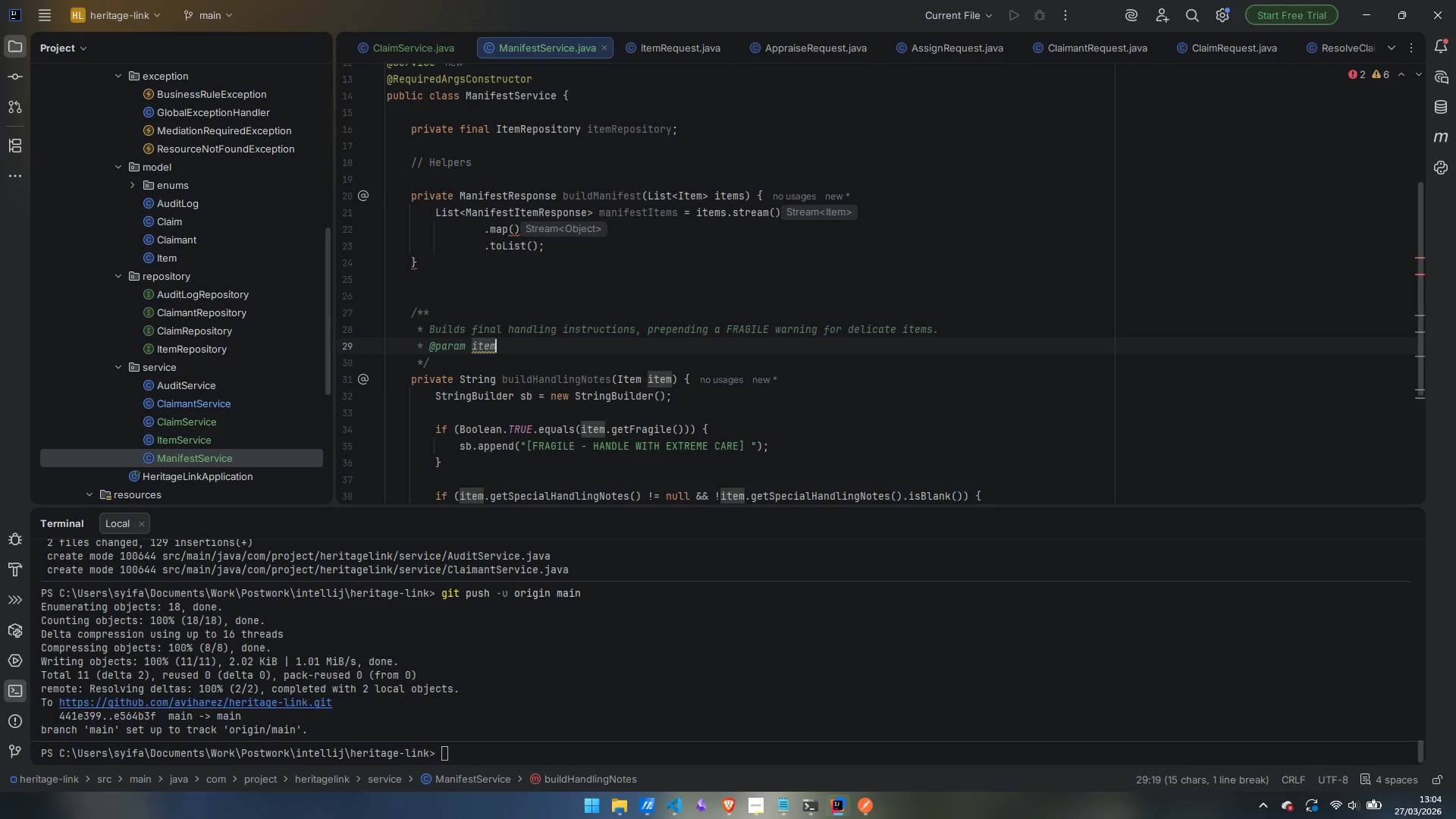 
key(Control+Backspace)
 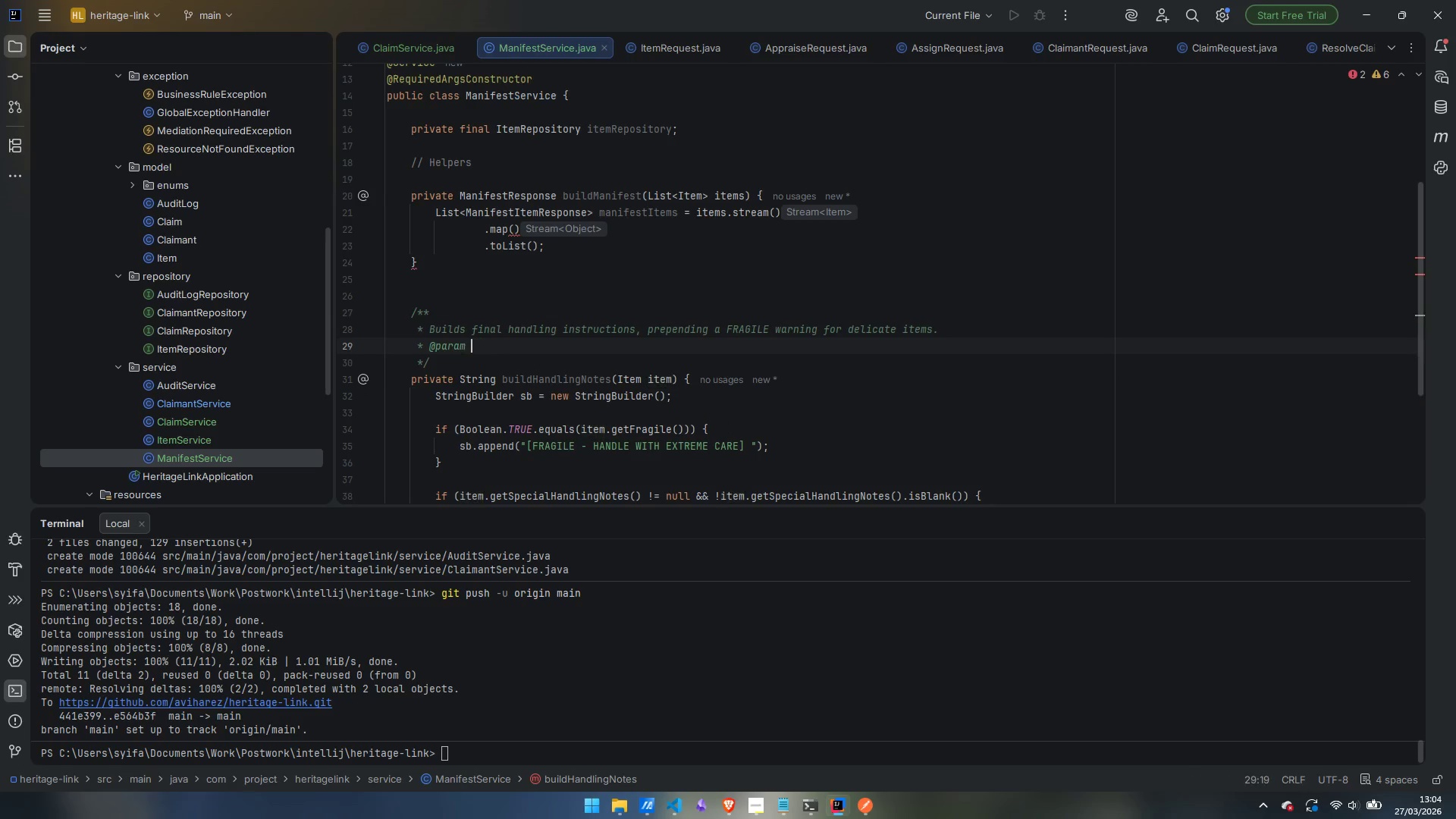 
key(Control+Backspace)
 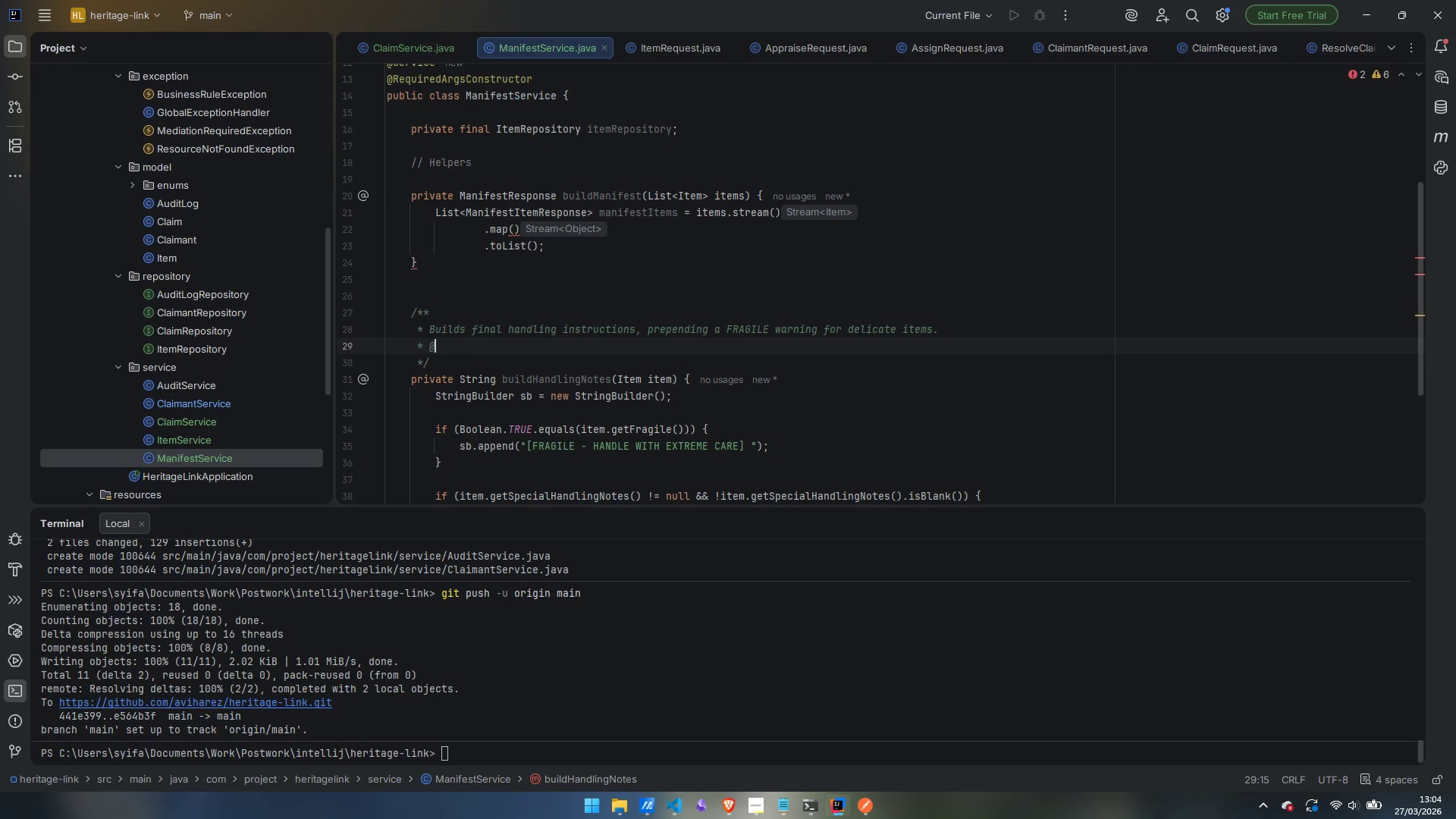 
key(Control+Backspace)
 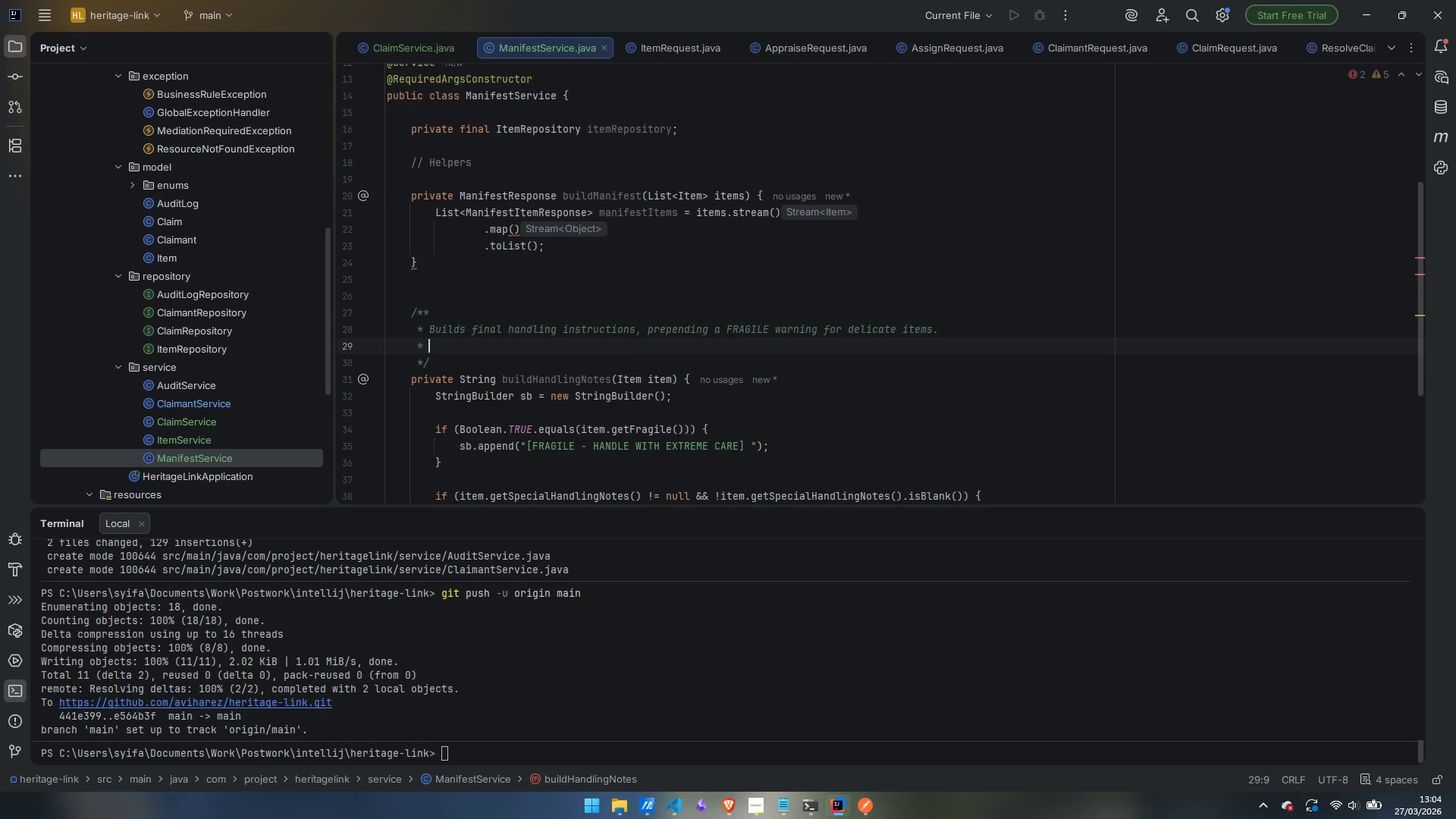 
key(Control+Backspace)
 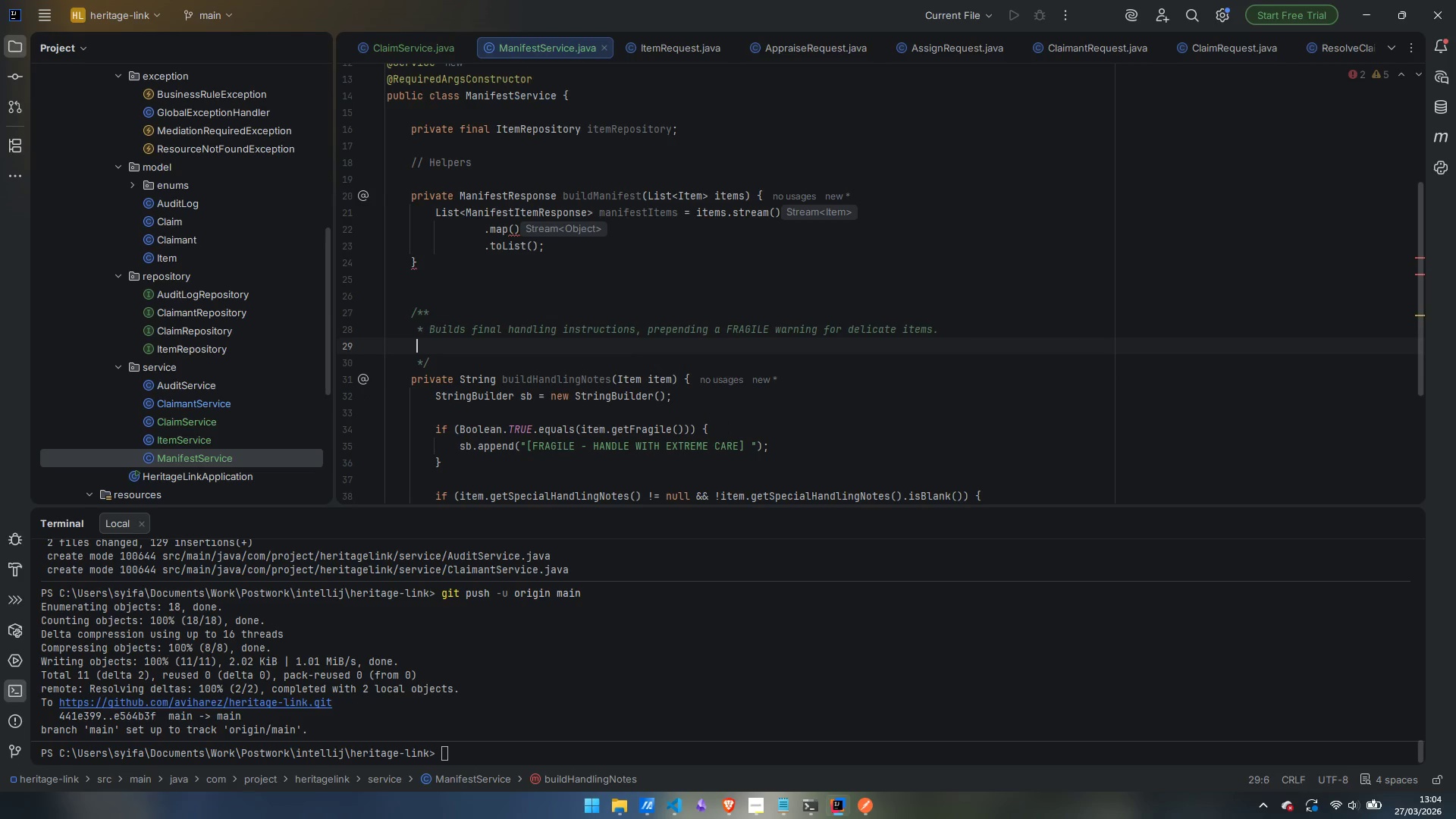 
key(Control+Backspace)
 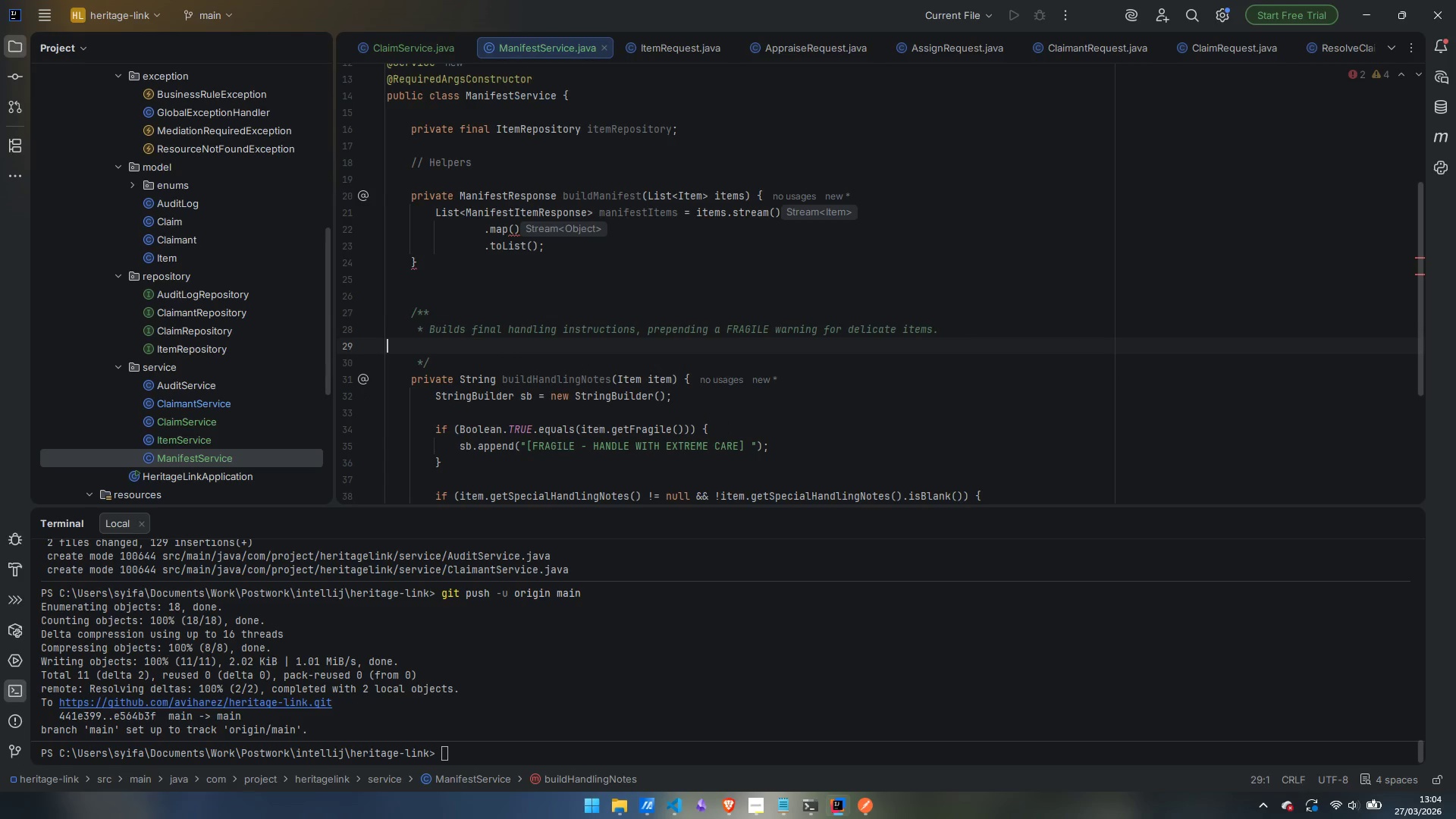 
key(Backspace)
 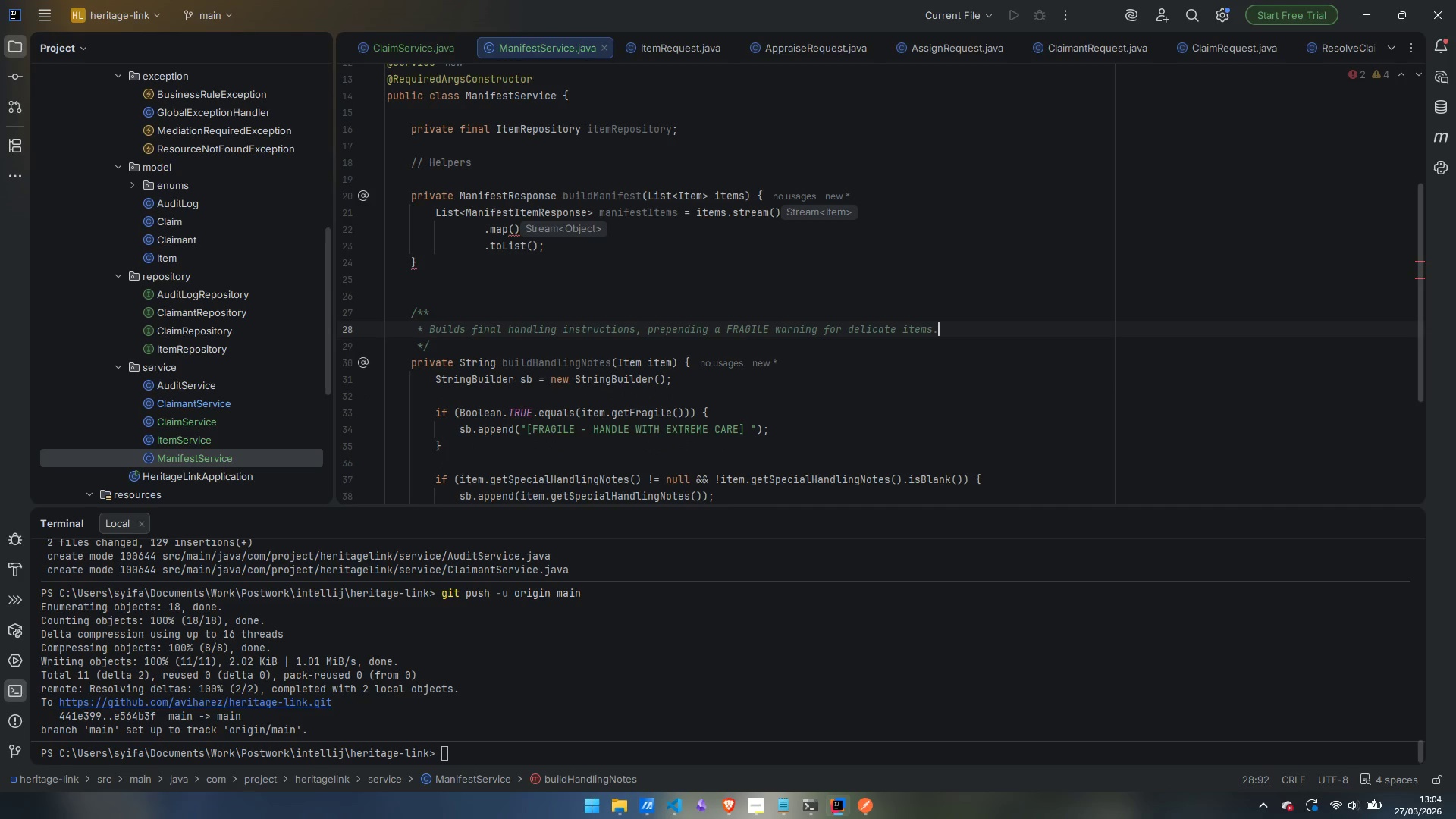 
key(ArrowUp)
 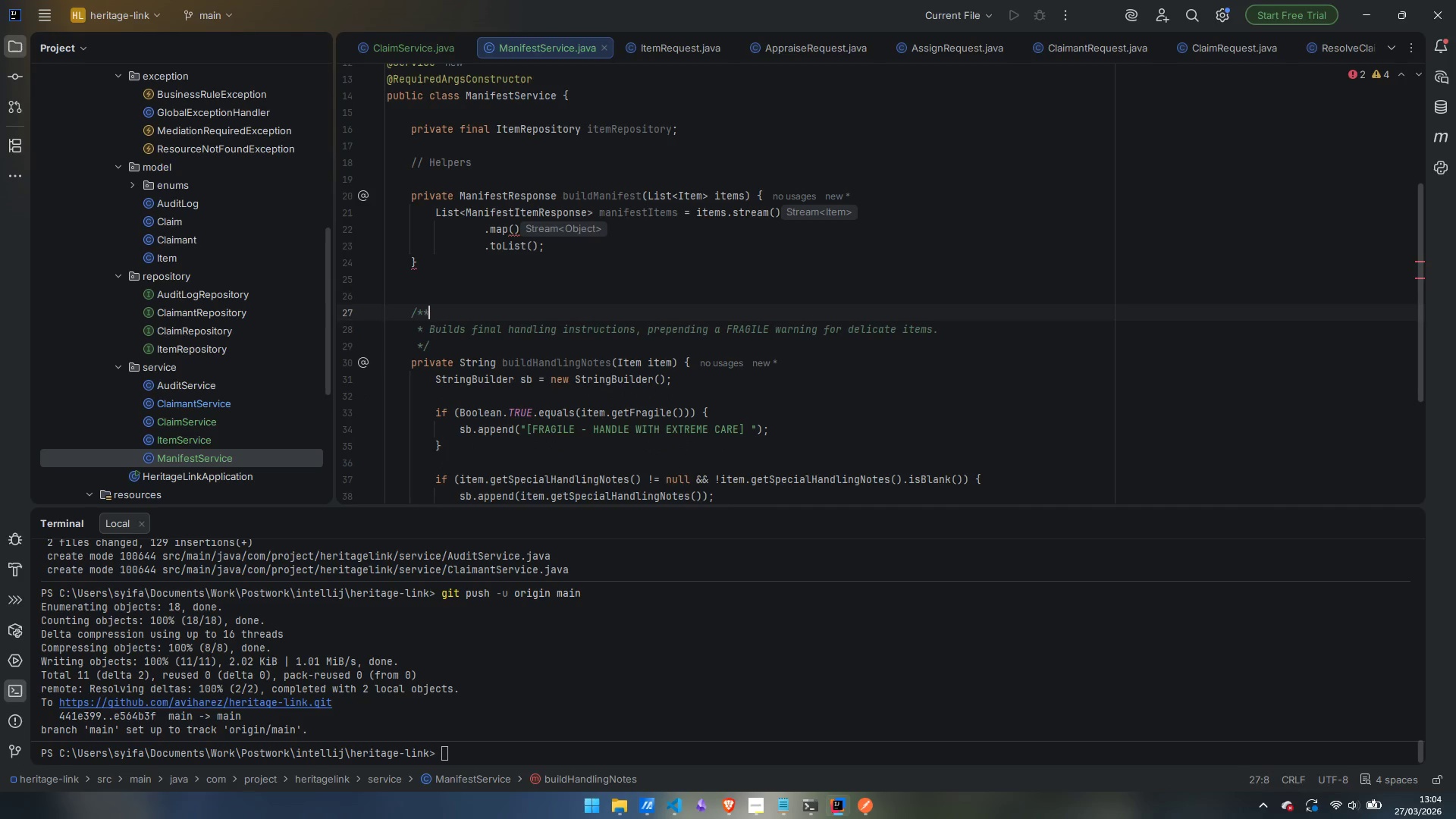 
key(ArrowUp)
 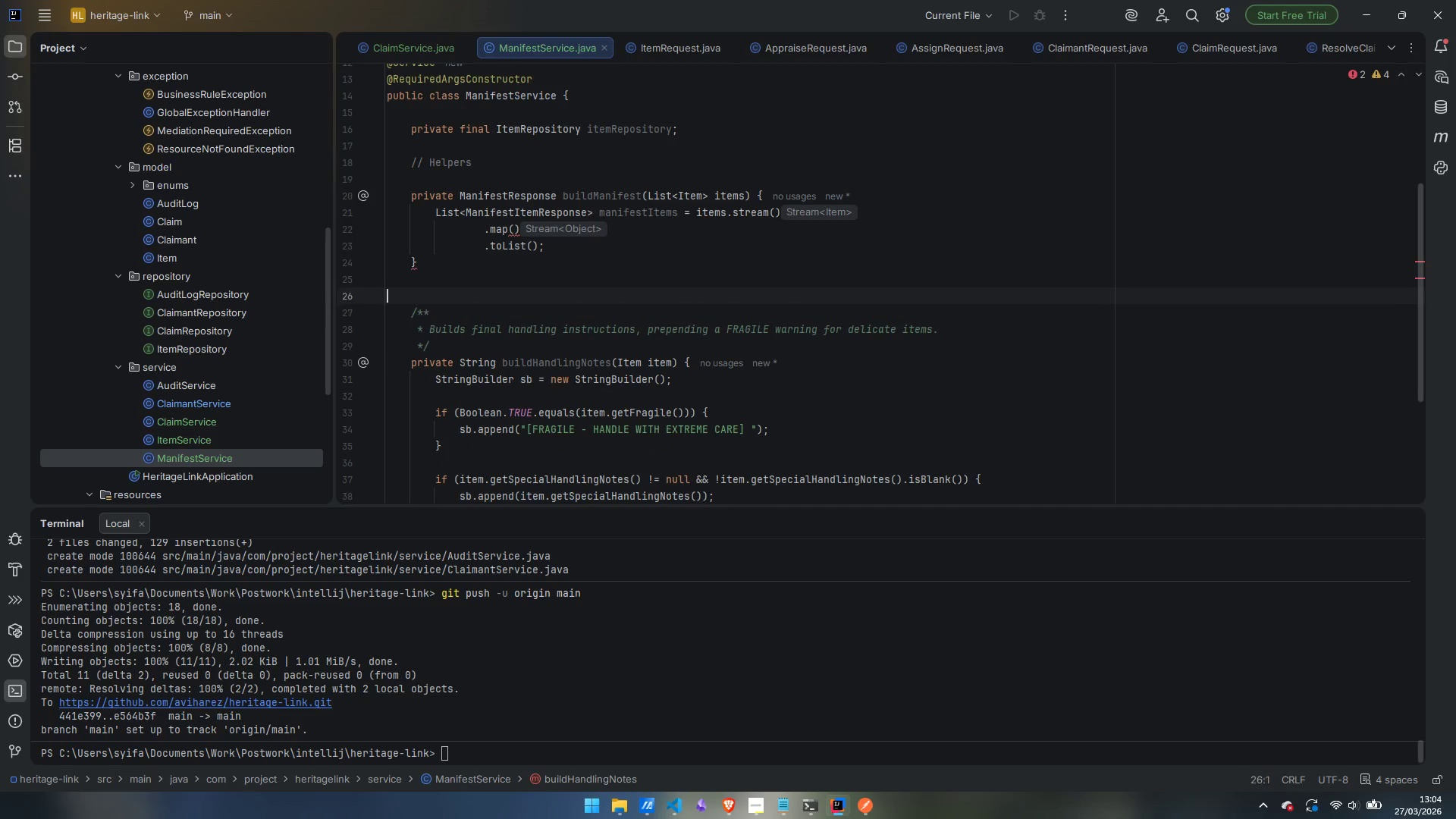 
key(ArrowUp)
 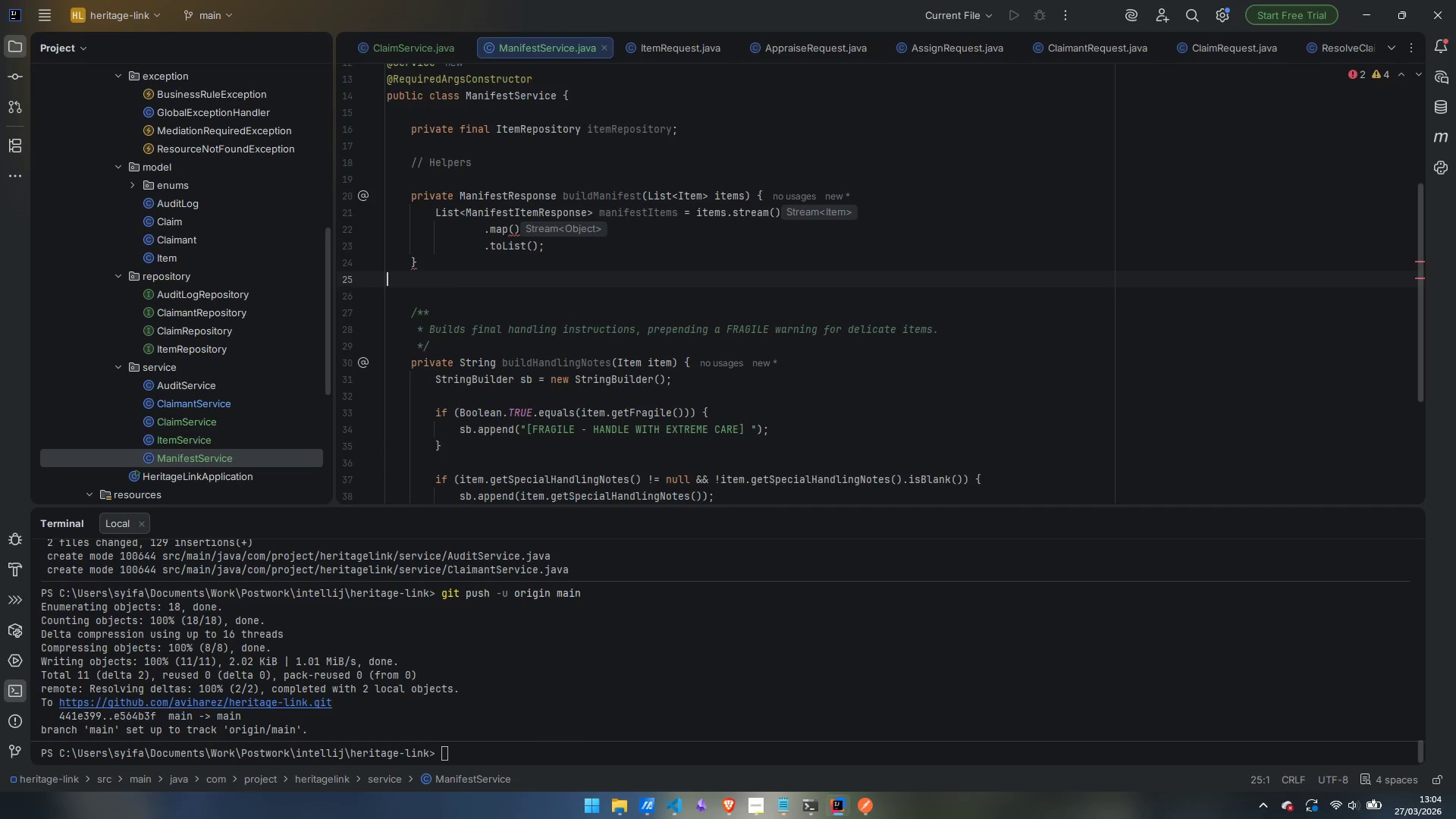 
key(Backslash)
 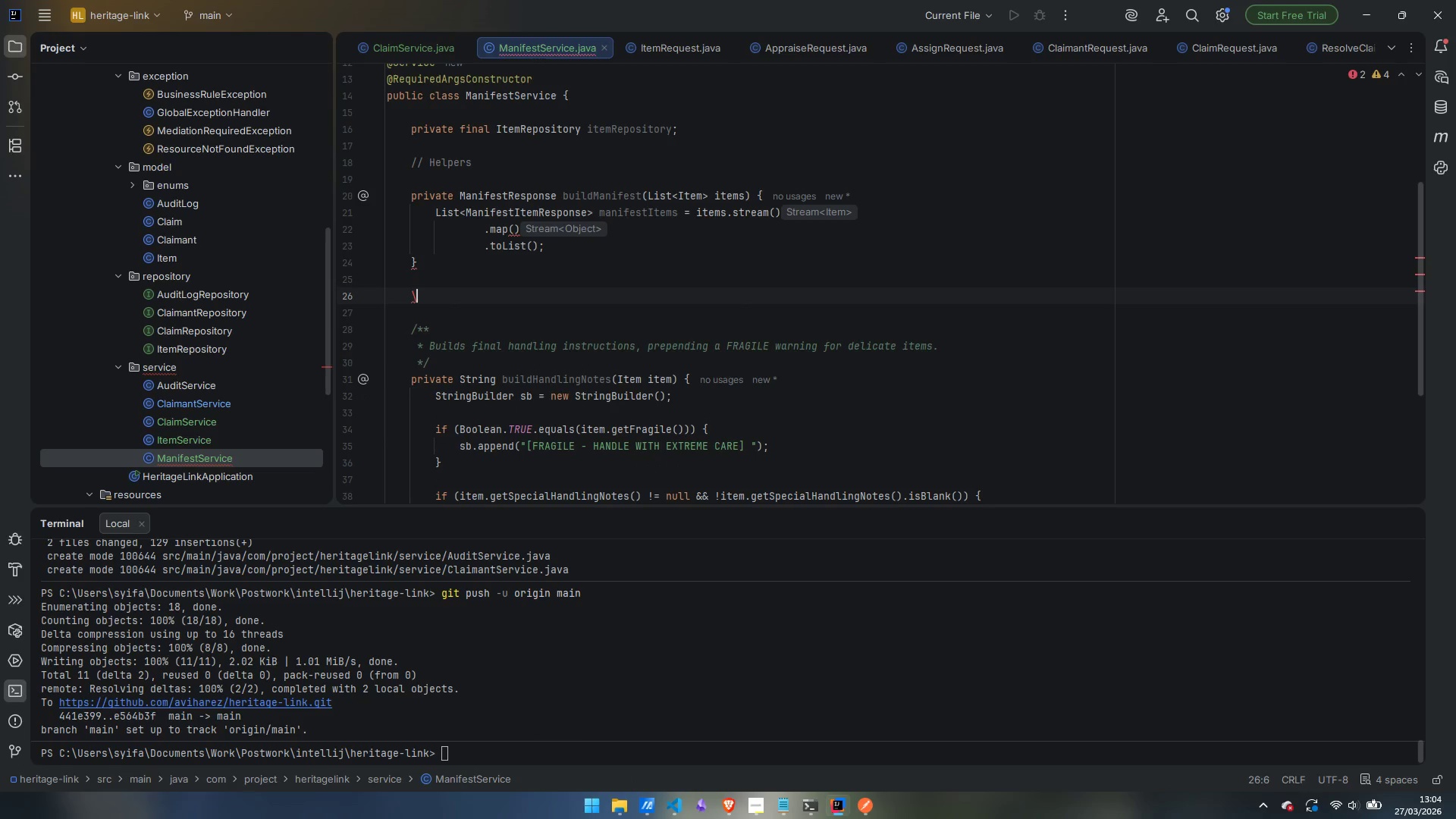 
key(Enter)
 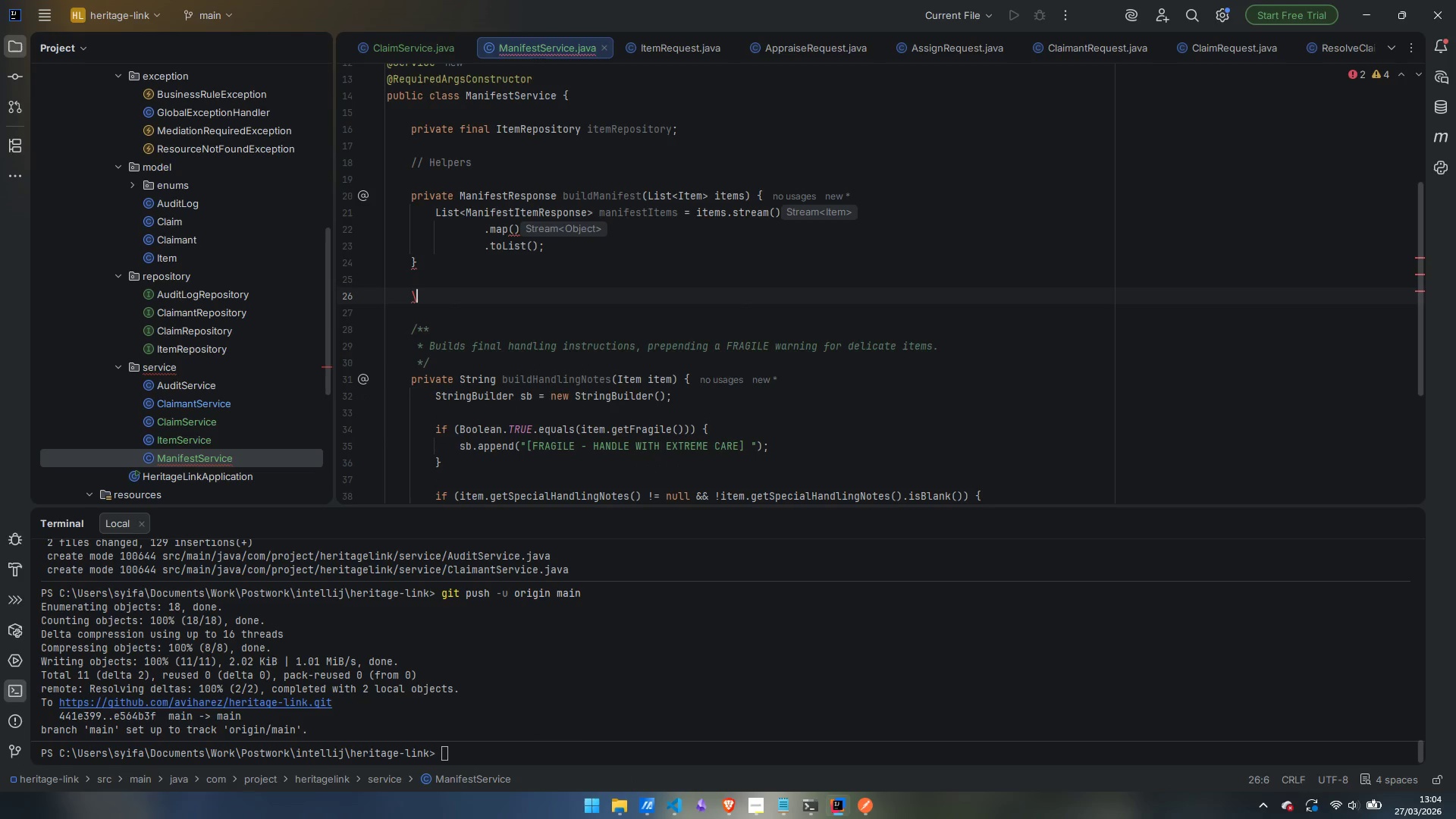 
key(Backspace)
 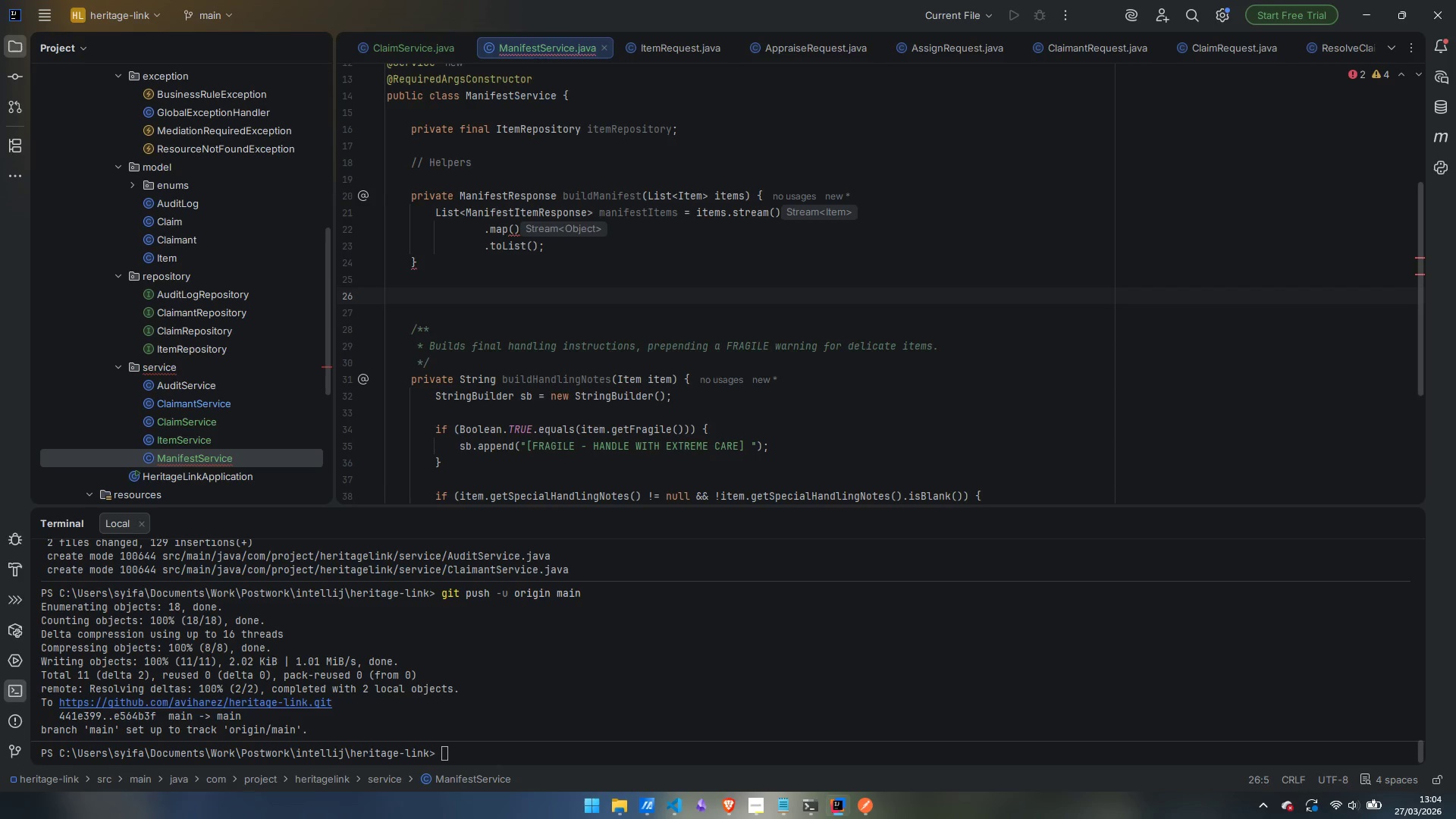 
type(private ManifestItemResponse)
 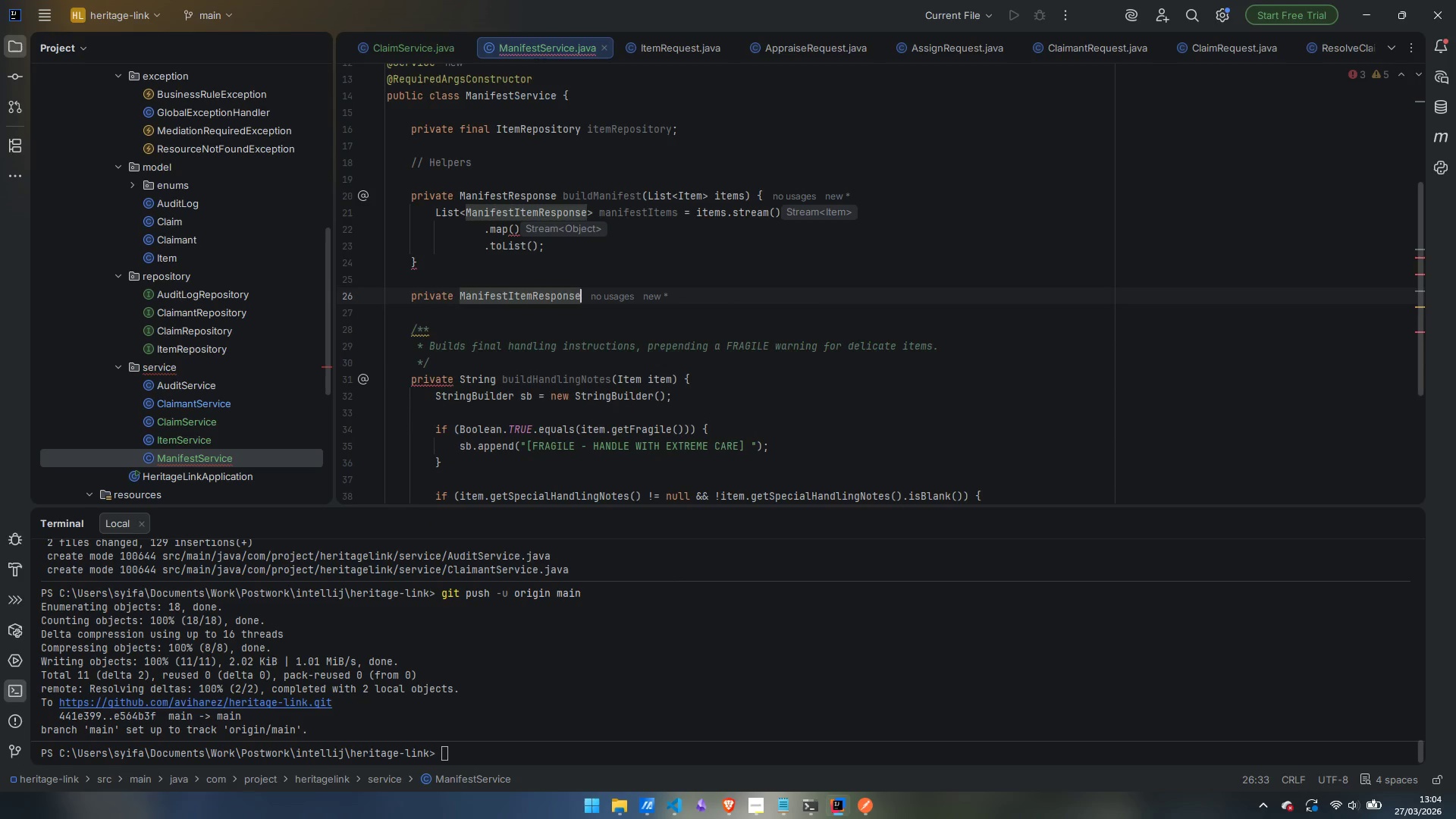 
 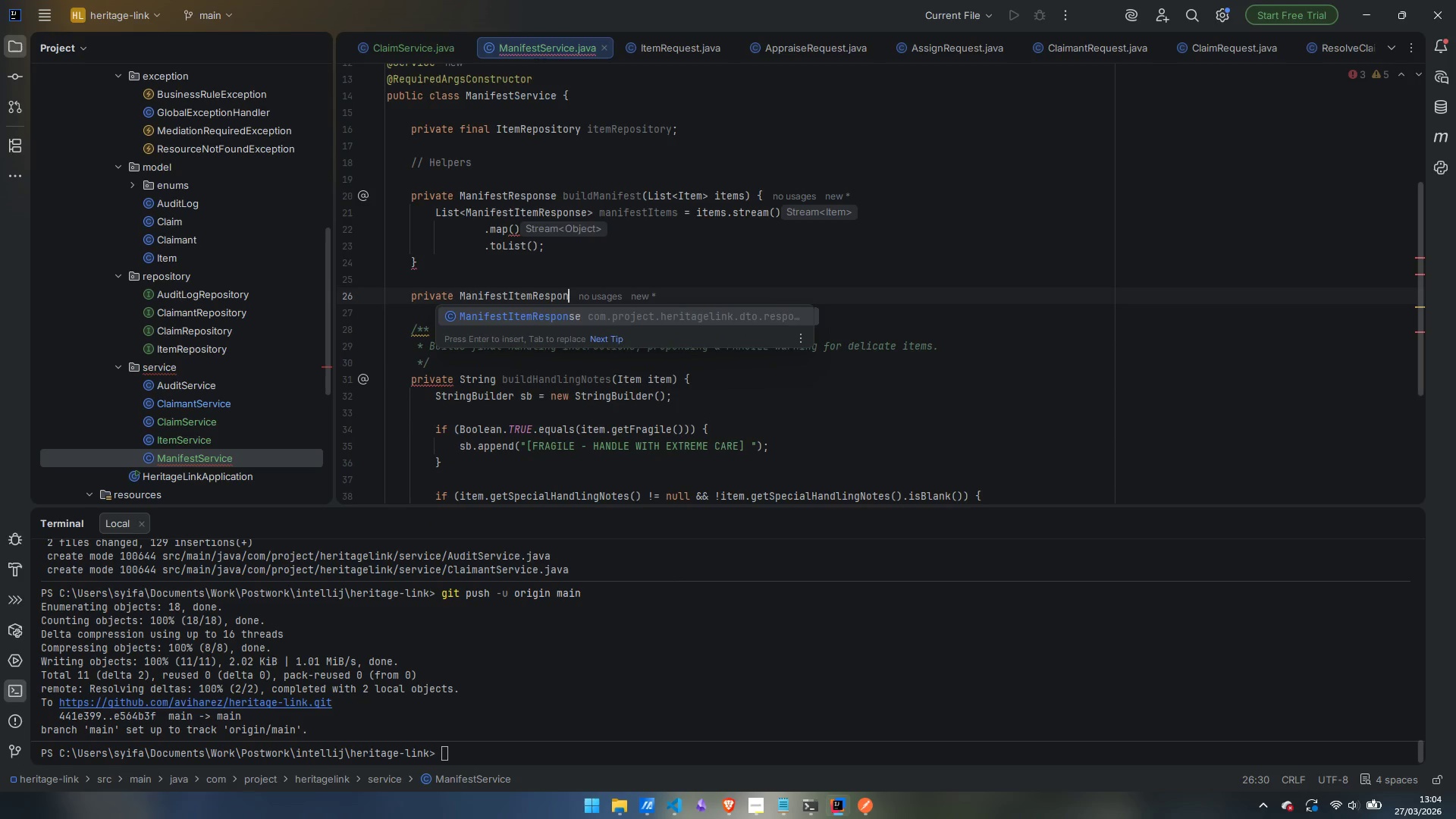 
key(Enter)
 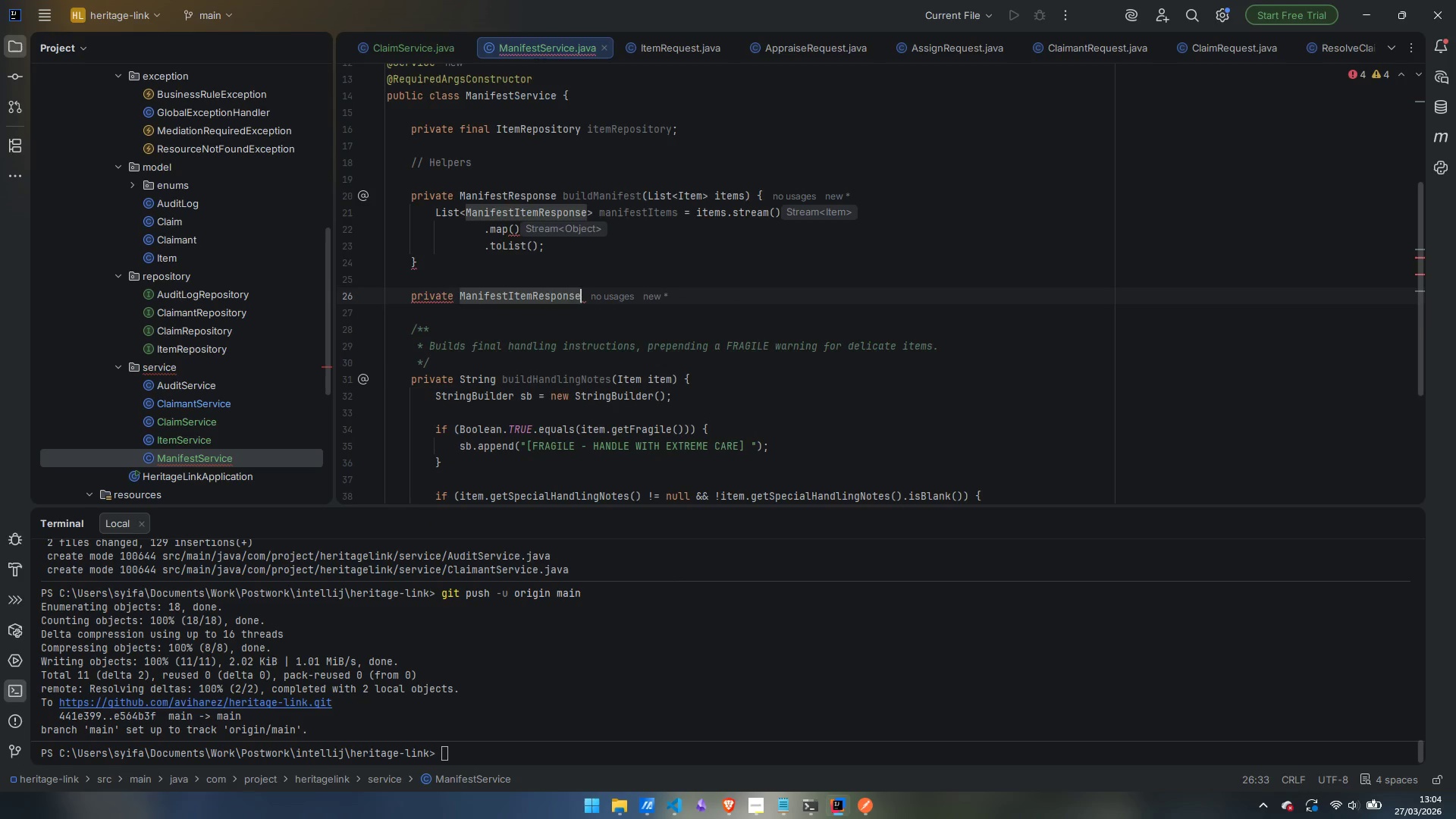 
type( toManifestItem(item ite)
 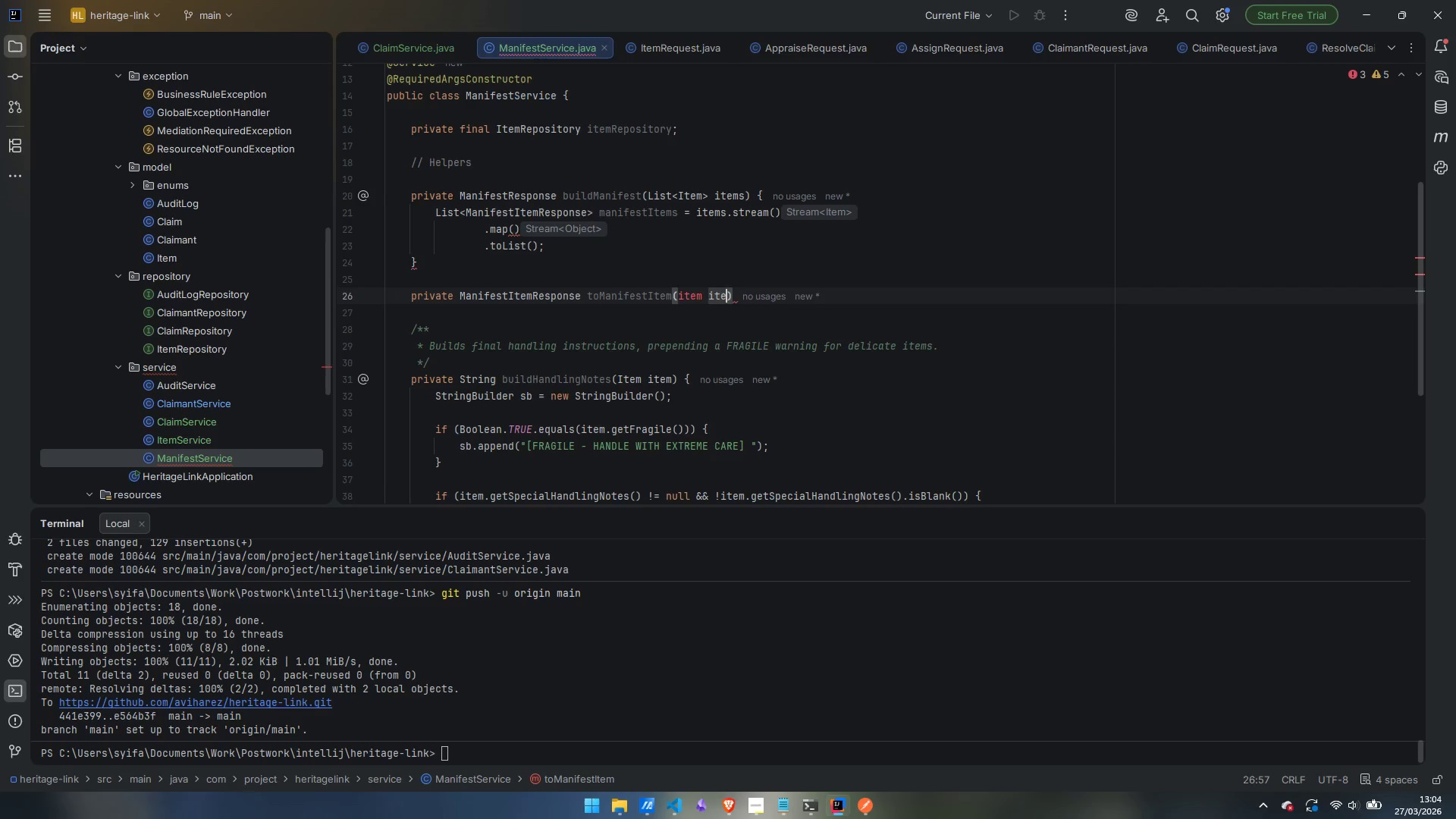 
key(Control+ArrowLeft)
 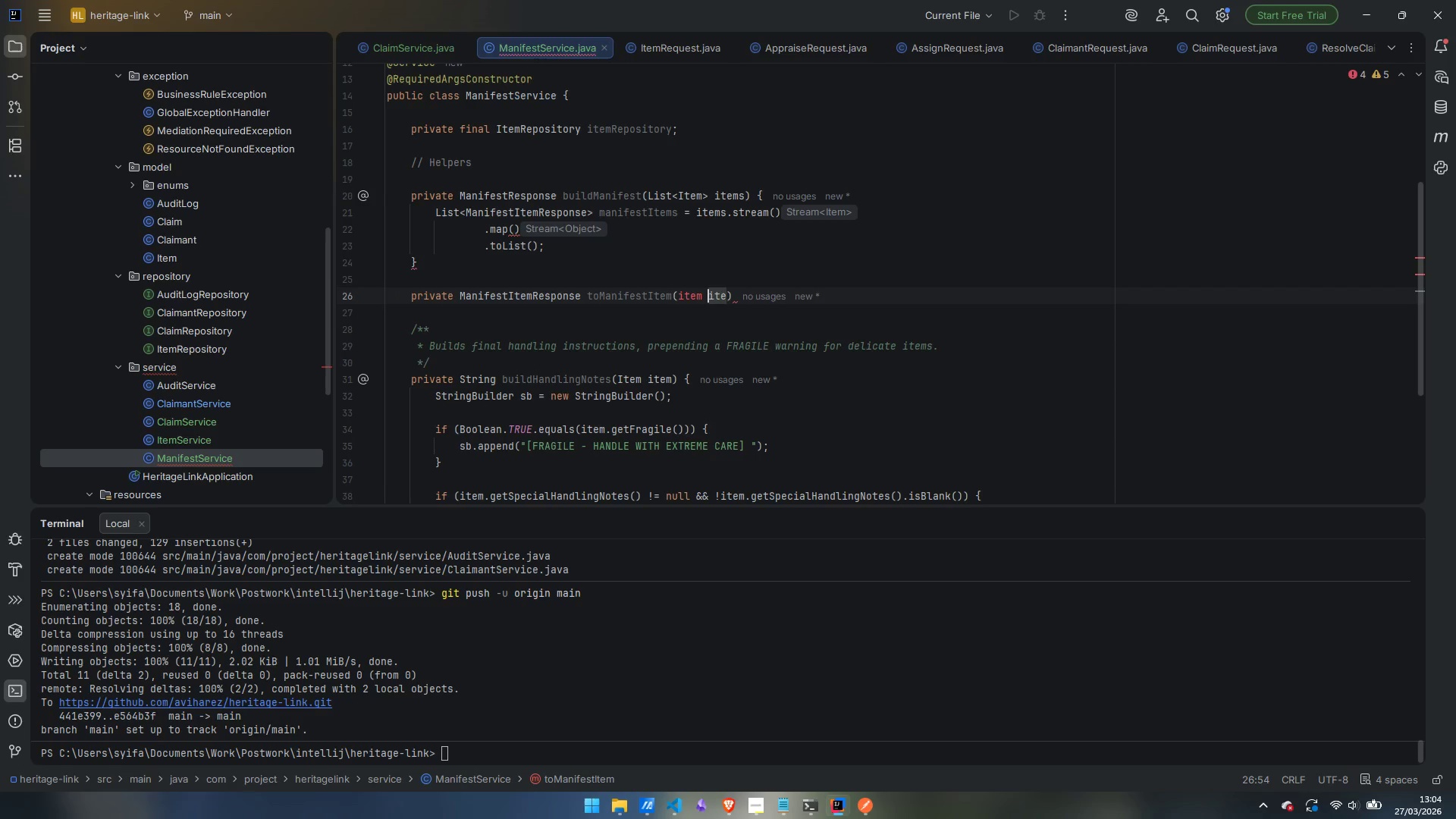 
key(Control+ControlLeft)
 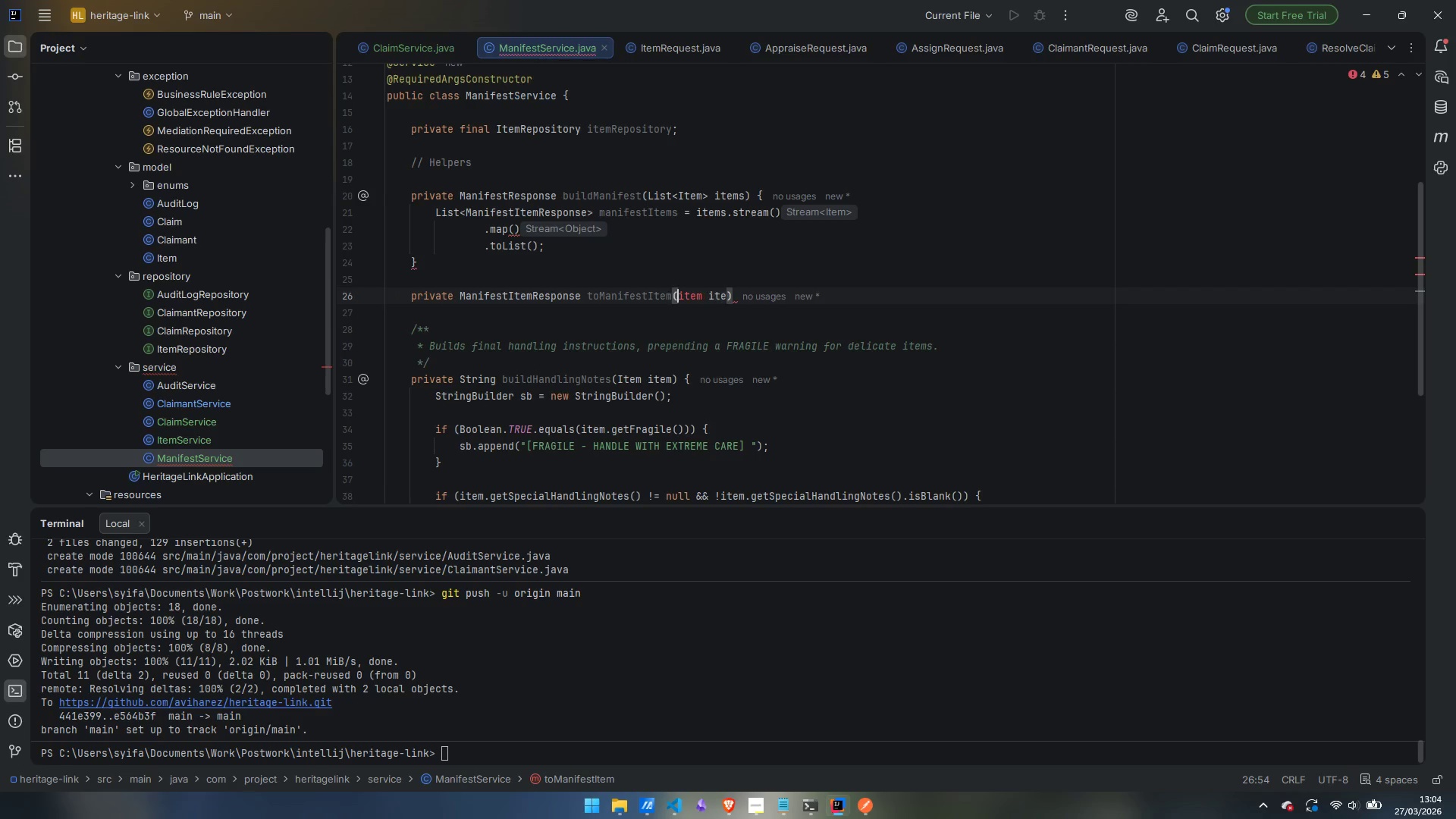 
key(Control+ArrowLeft)
 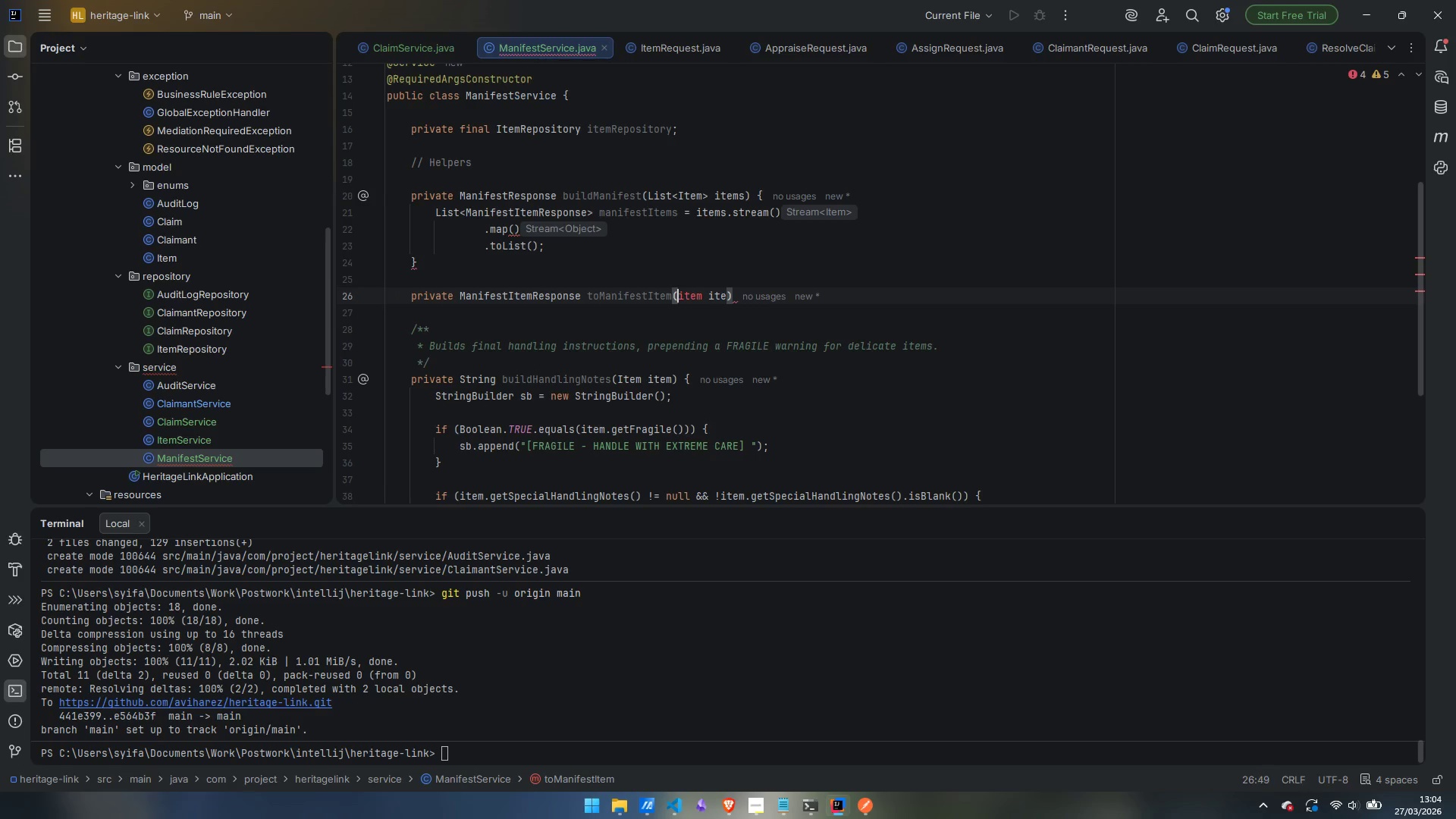 
key(ArrowRight)
 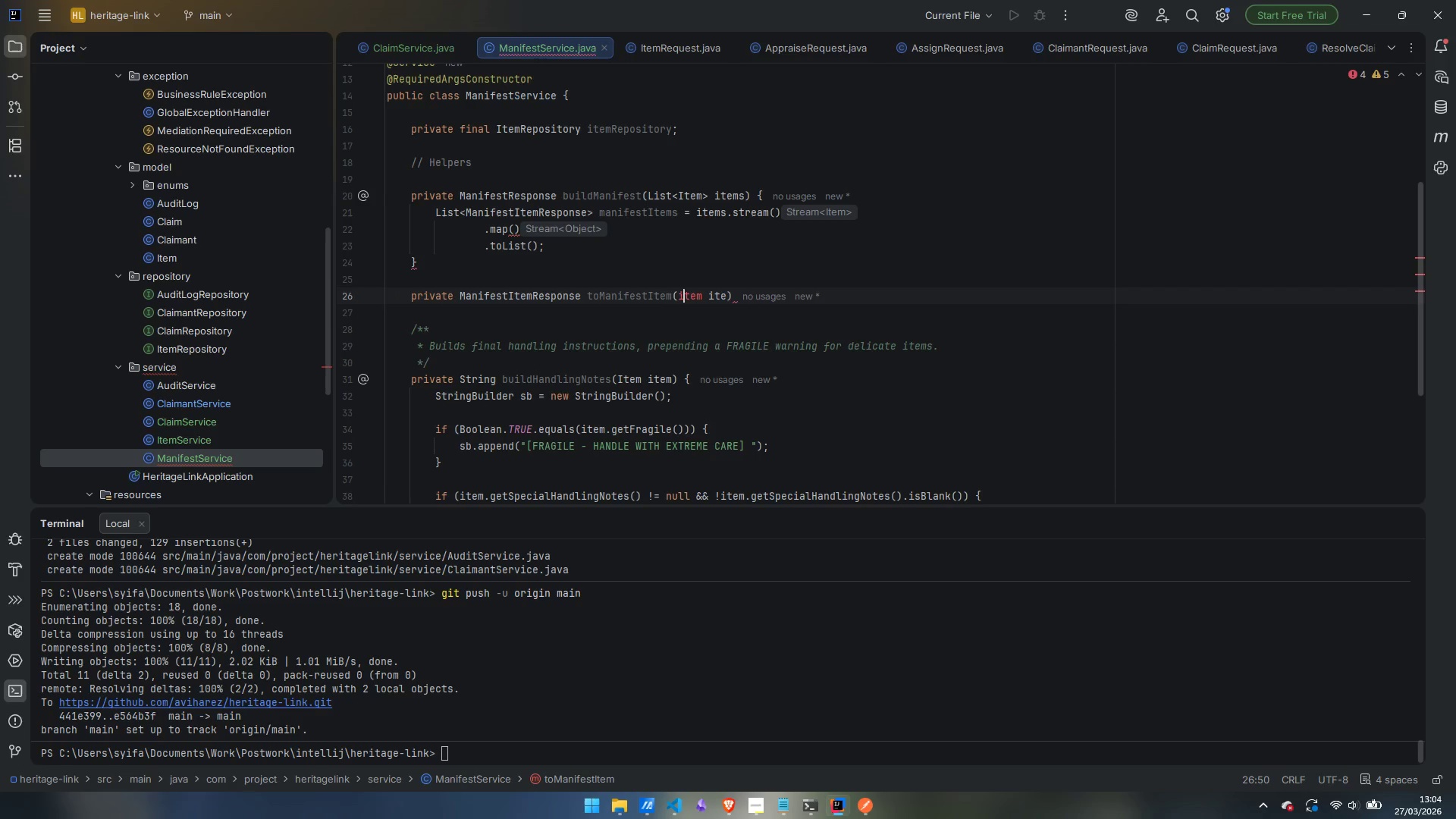 
key(Backspace)
 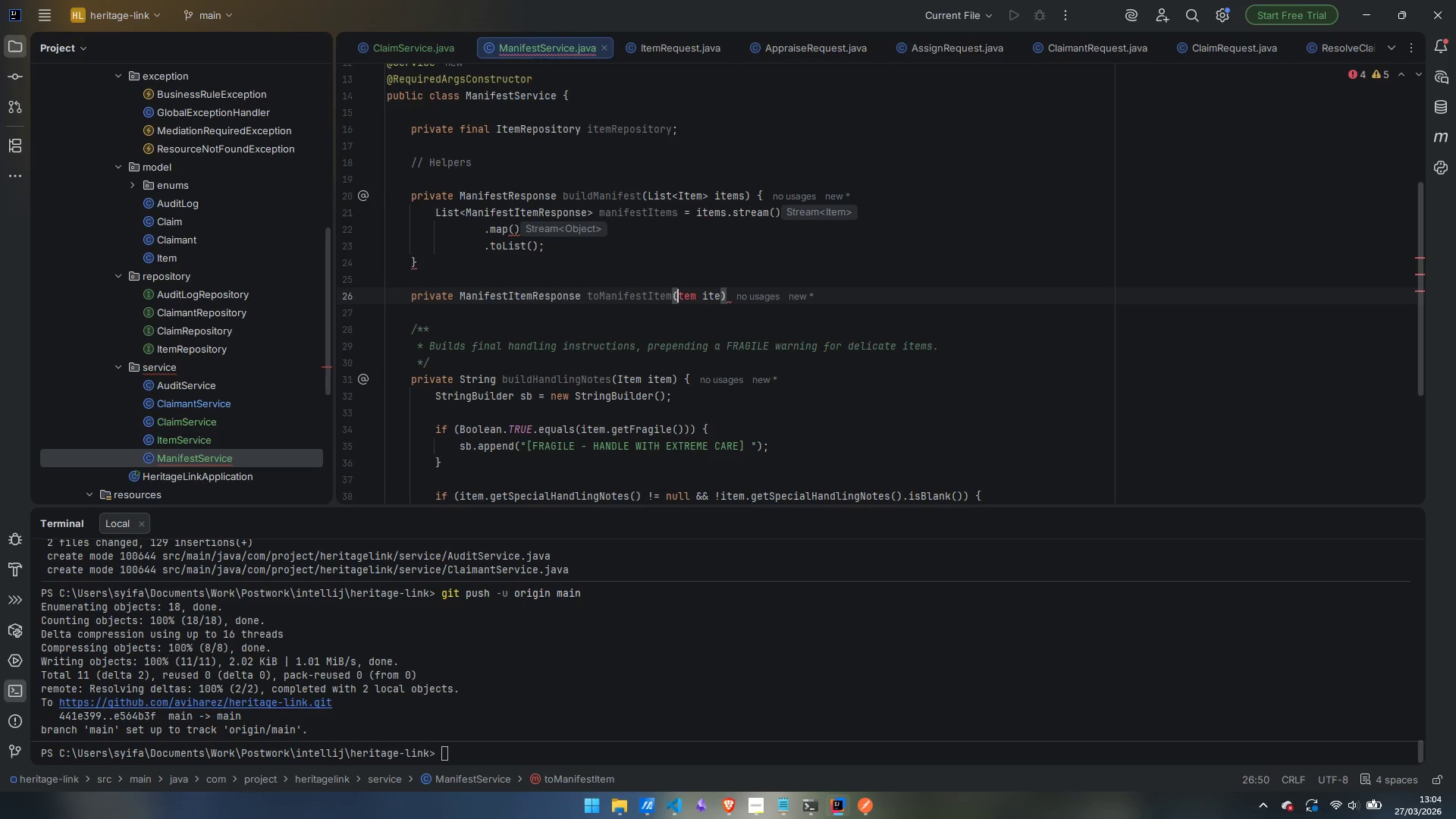 
key(Shift+I)
 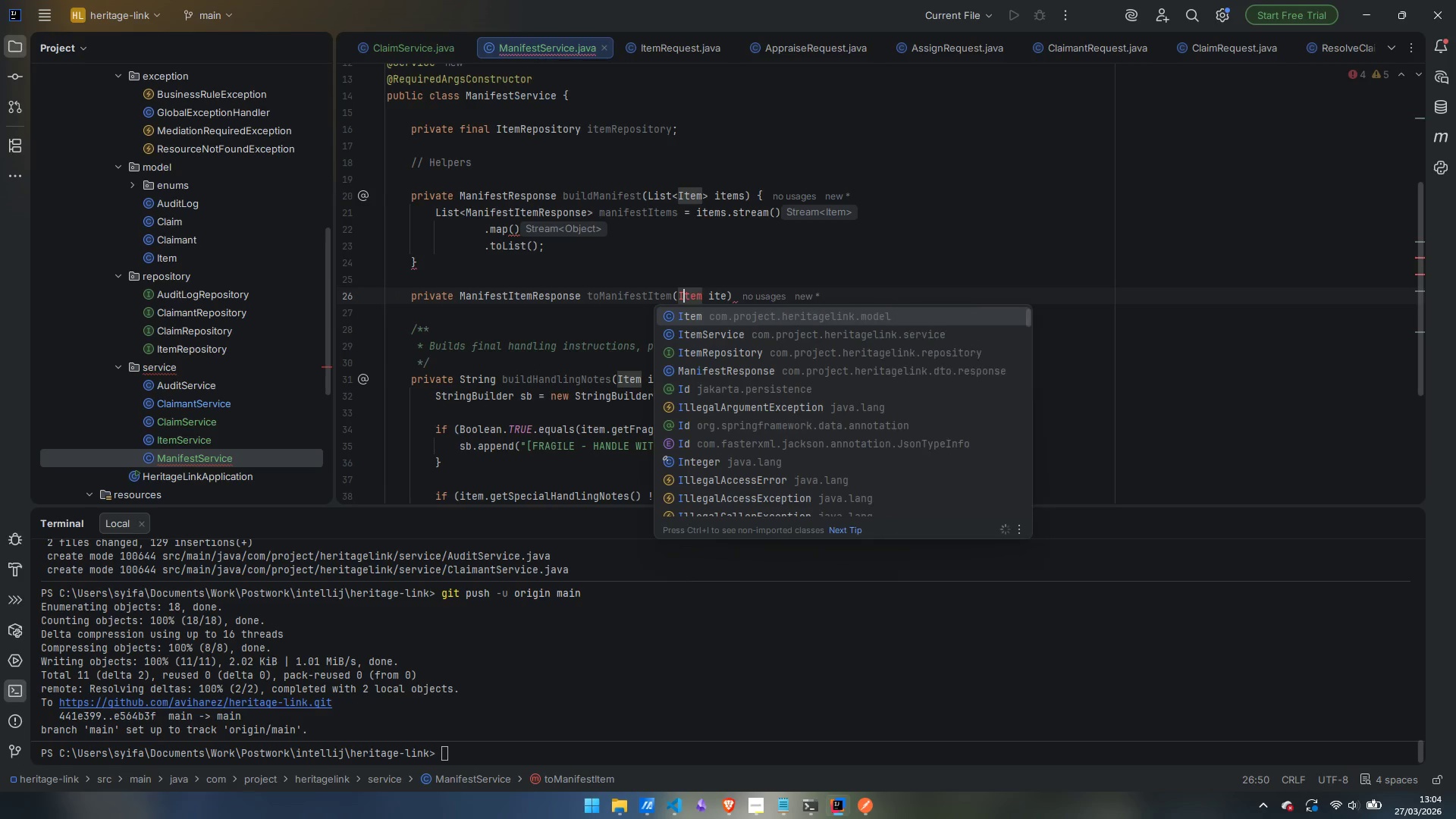 
key(Control+ArrowRight)
 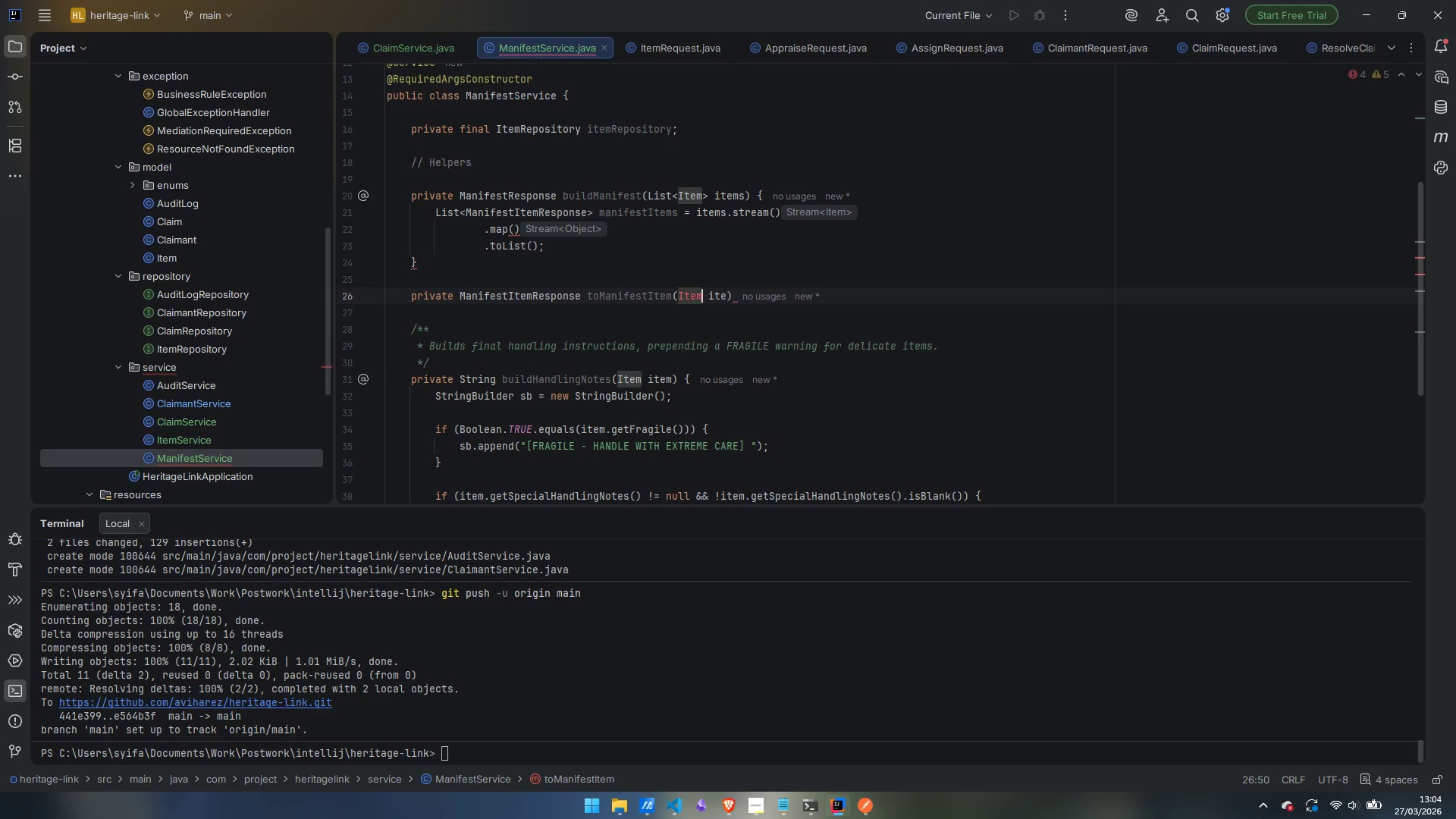 
key(Control+ArrowRight)
 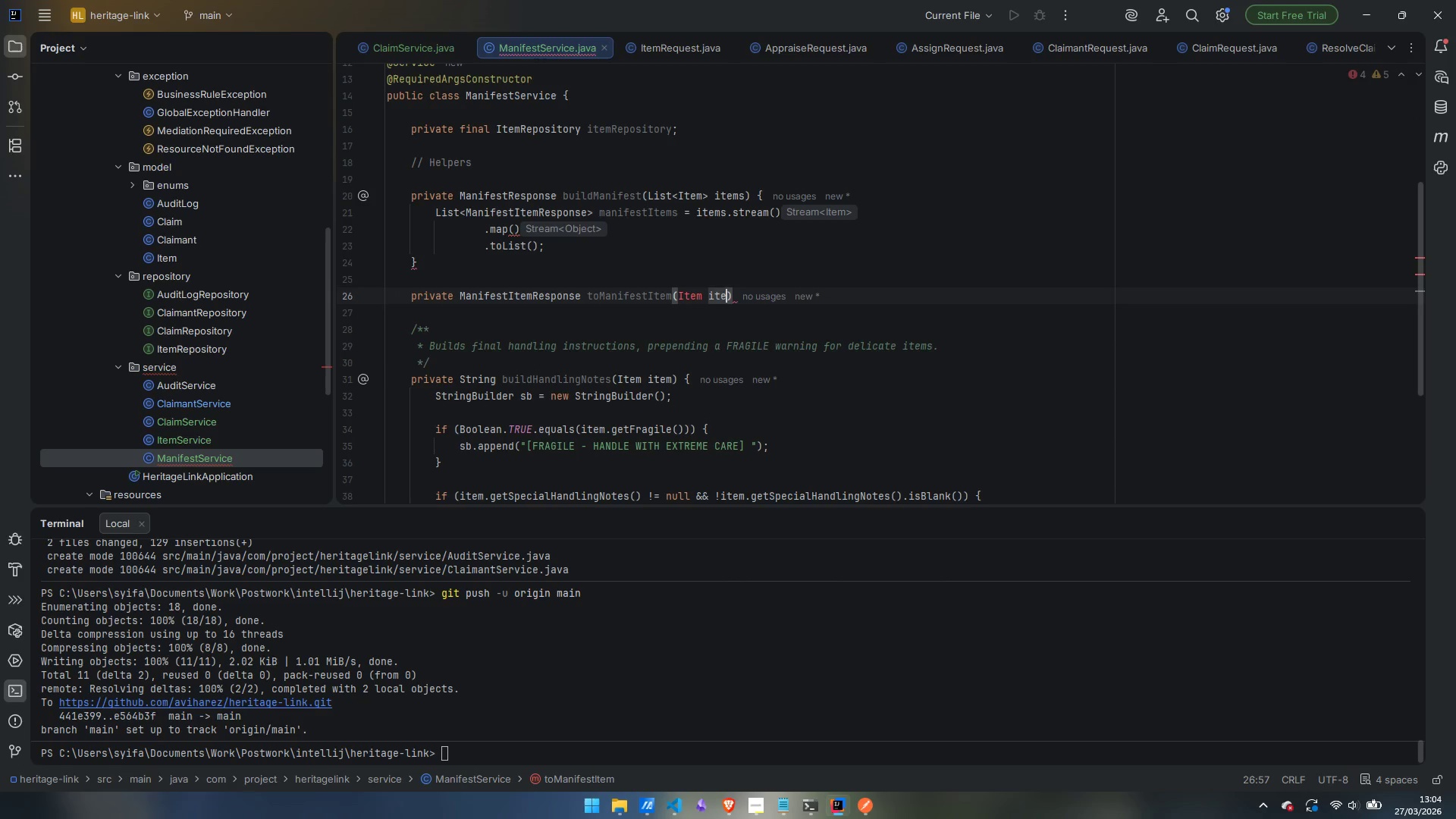 
key(ArrowRight)
 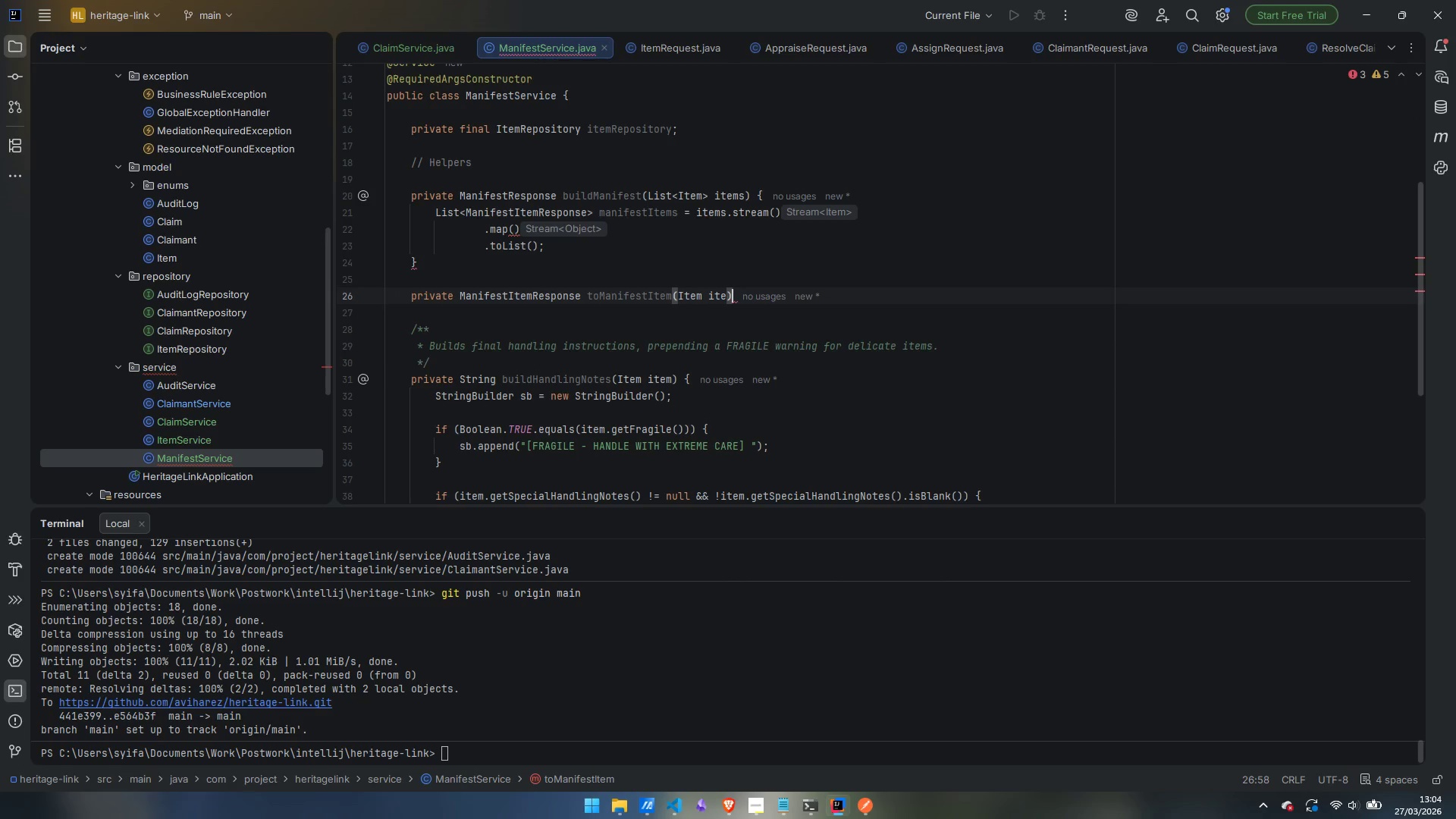 
key(Space)
 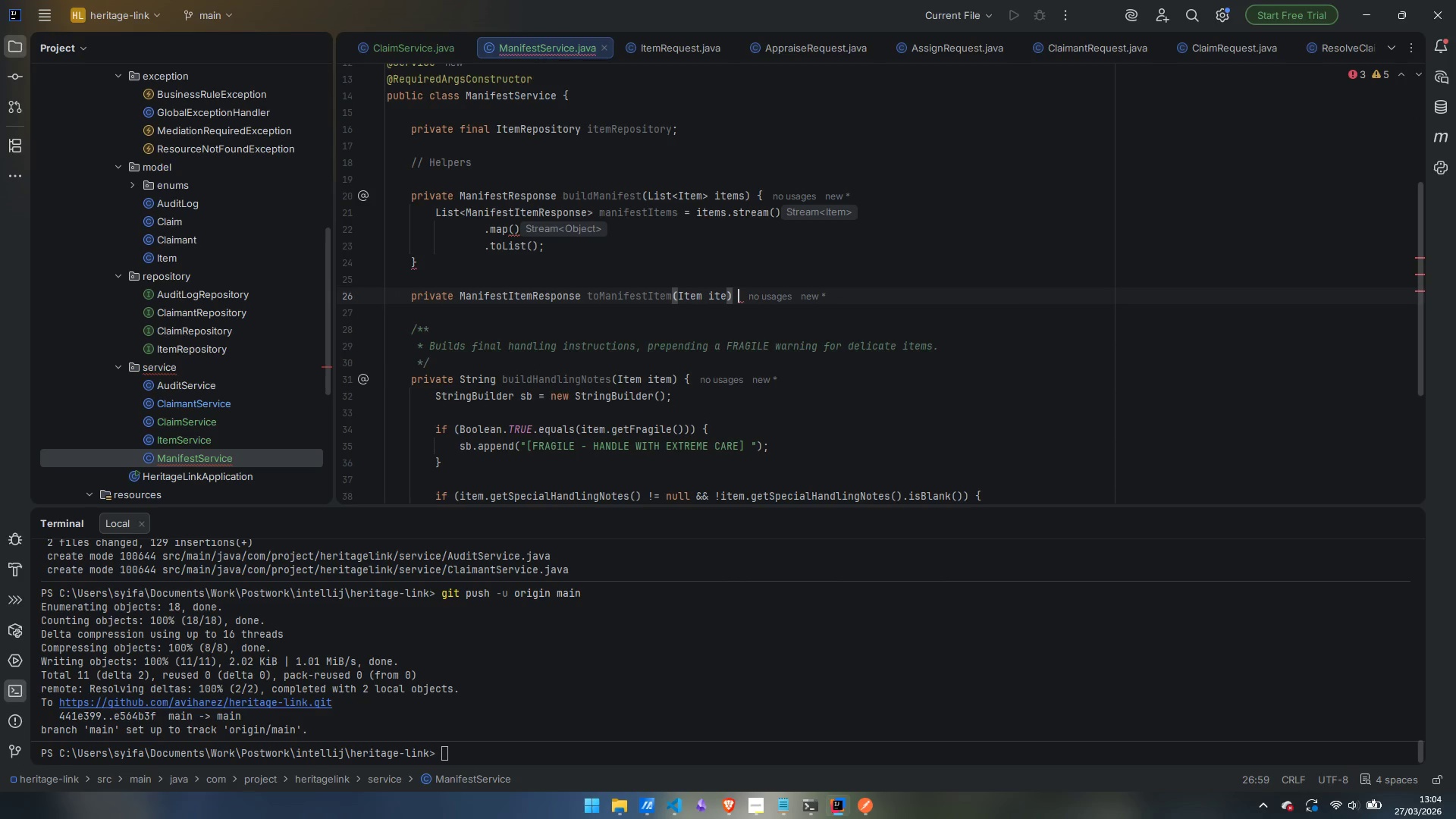 
hold_key(key=ShiftLeft, duration=0.38)
 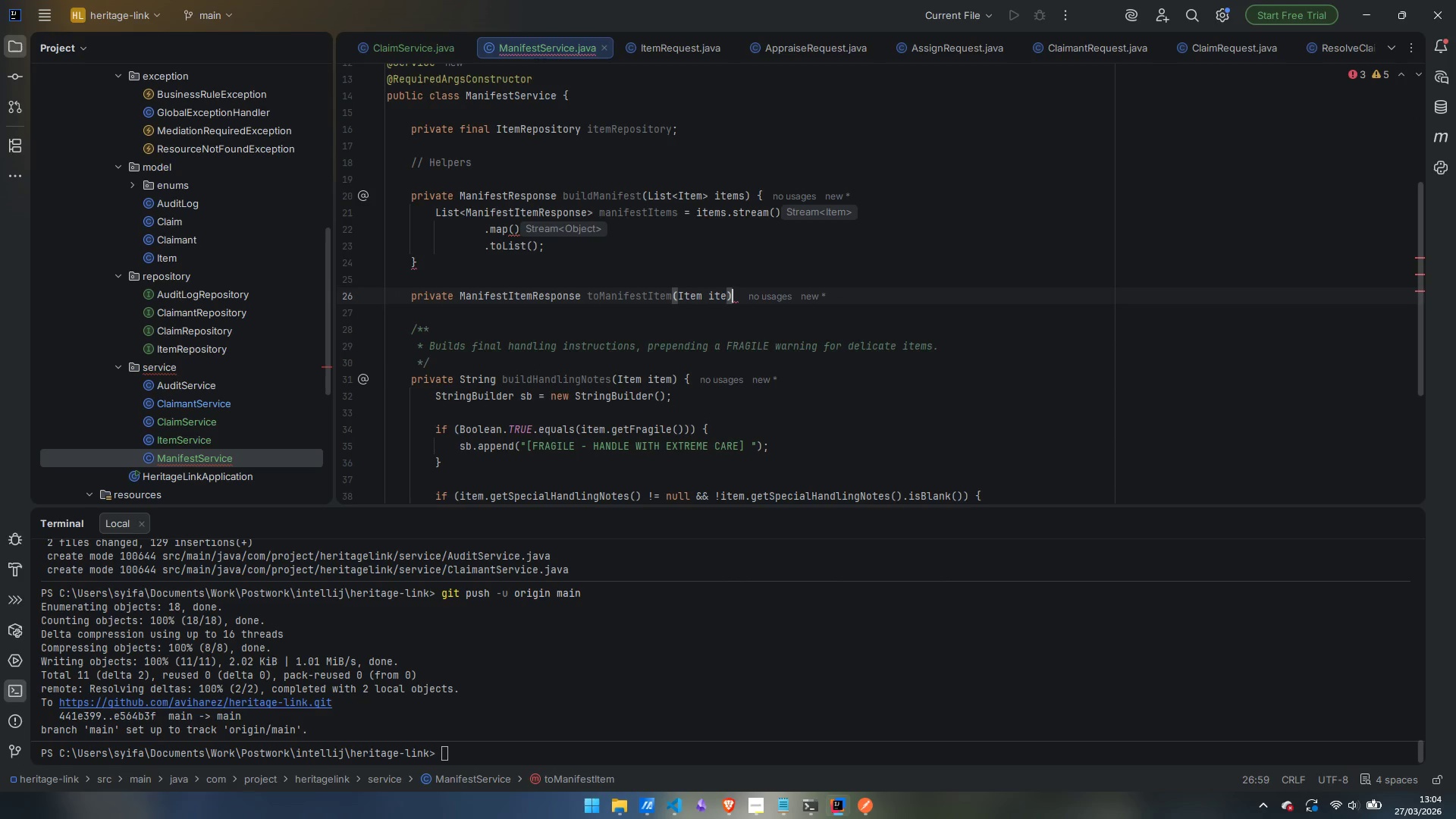 
key(ArrowLeft)
 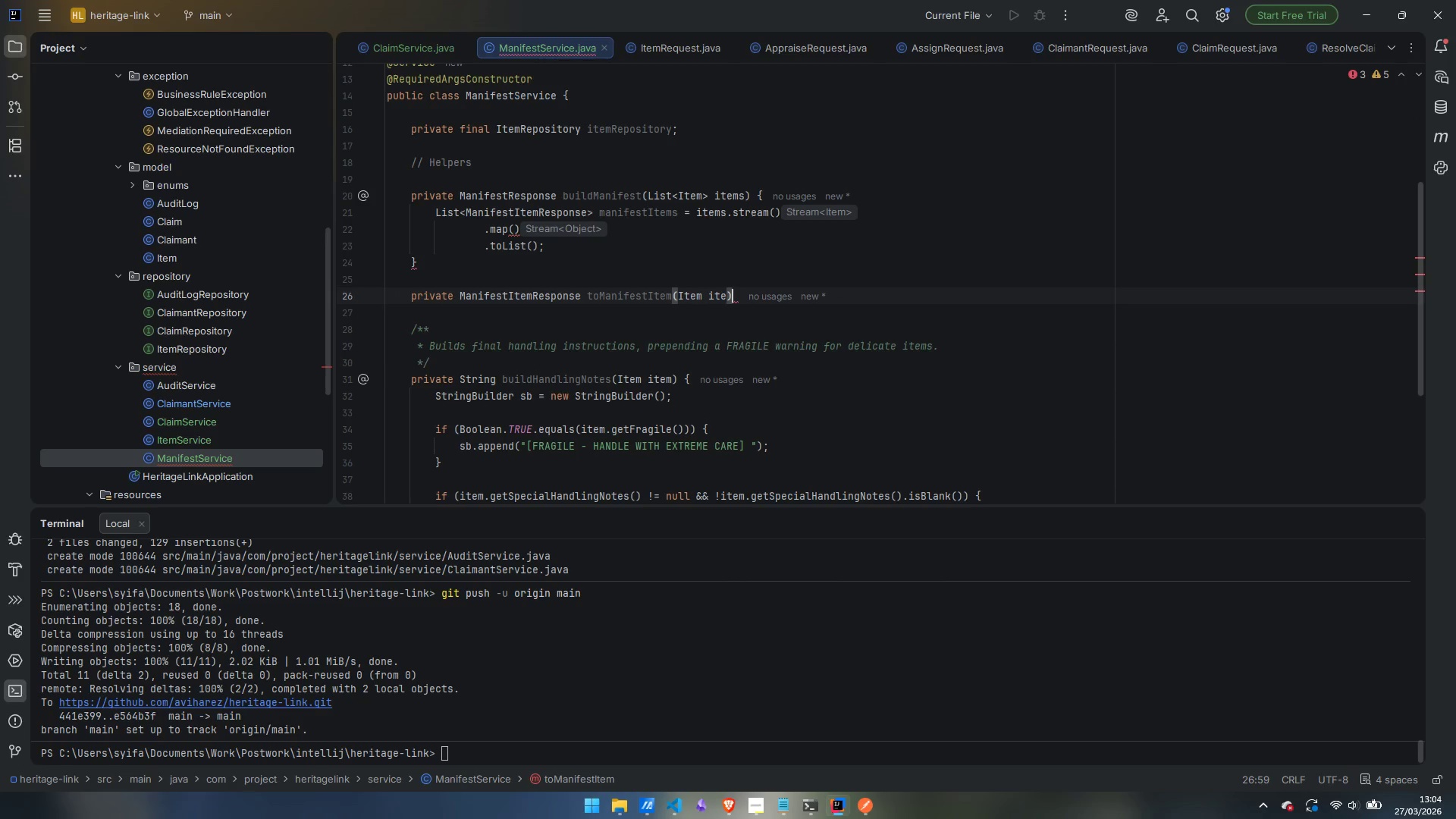 
key(ArrowLeft)
 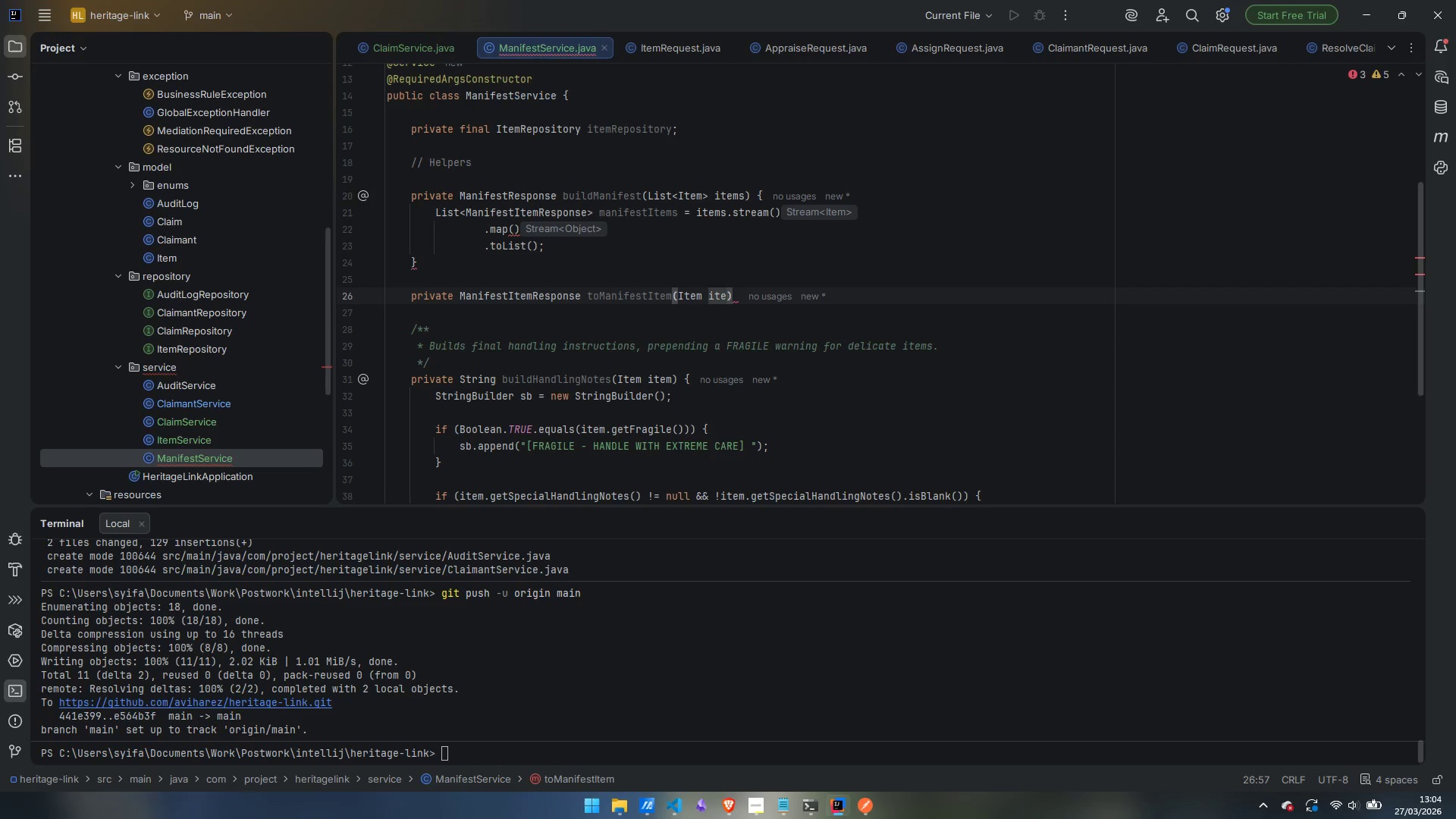 
key(M)
 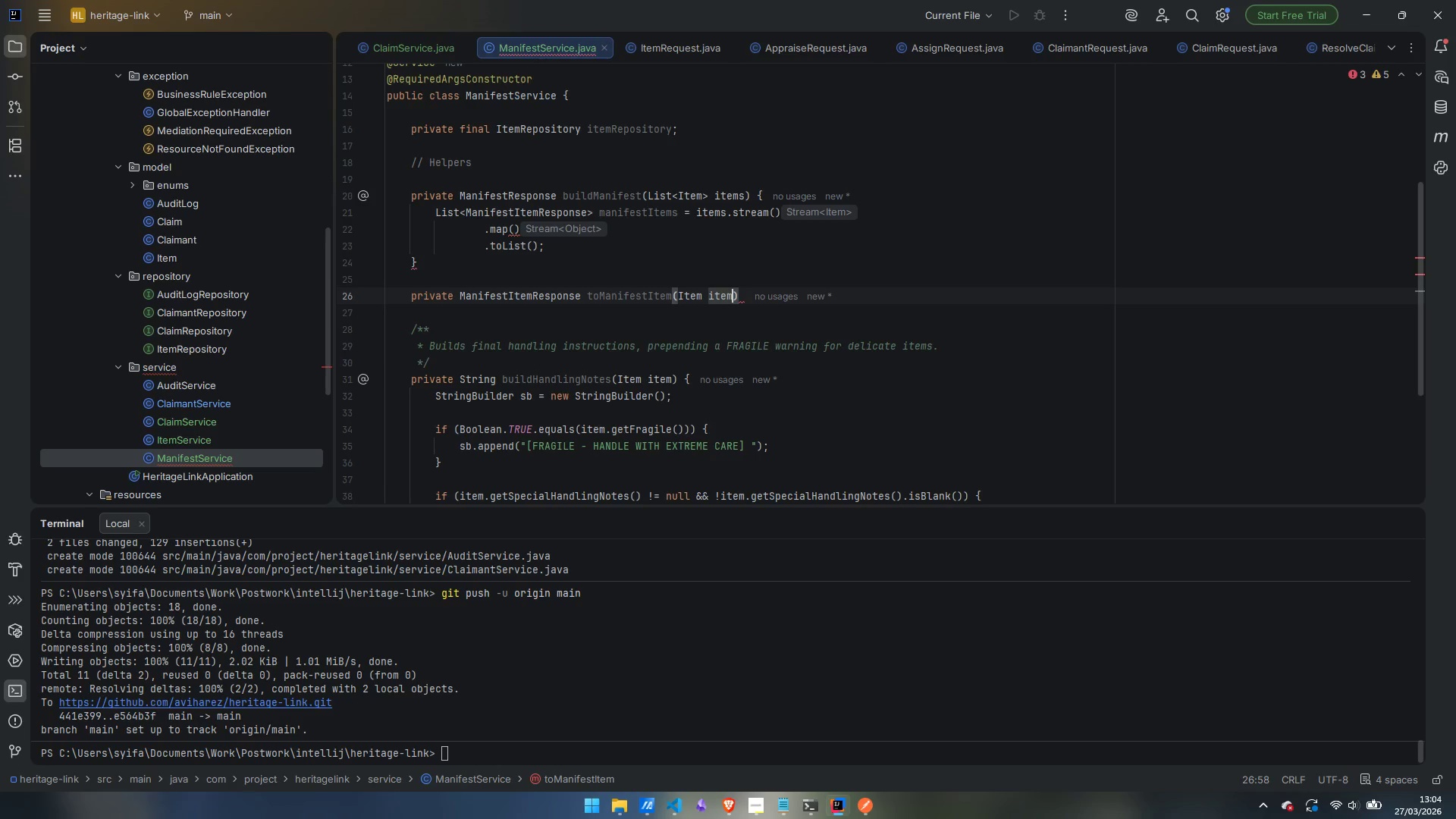 
key(ArrowRight)
 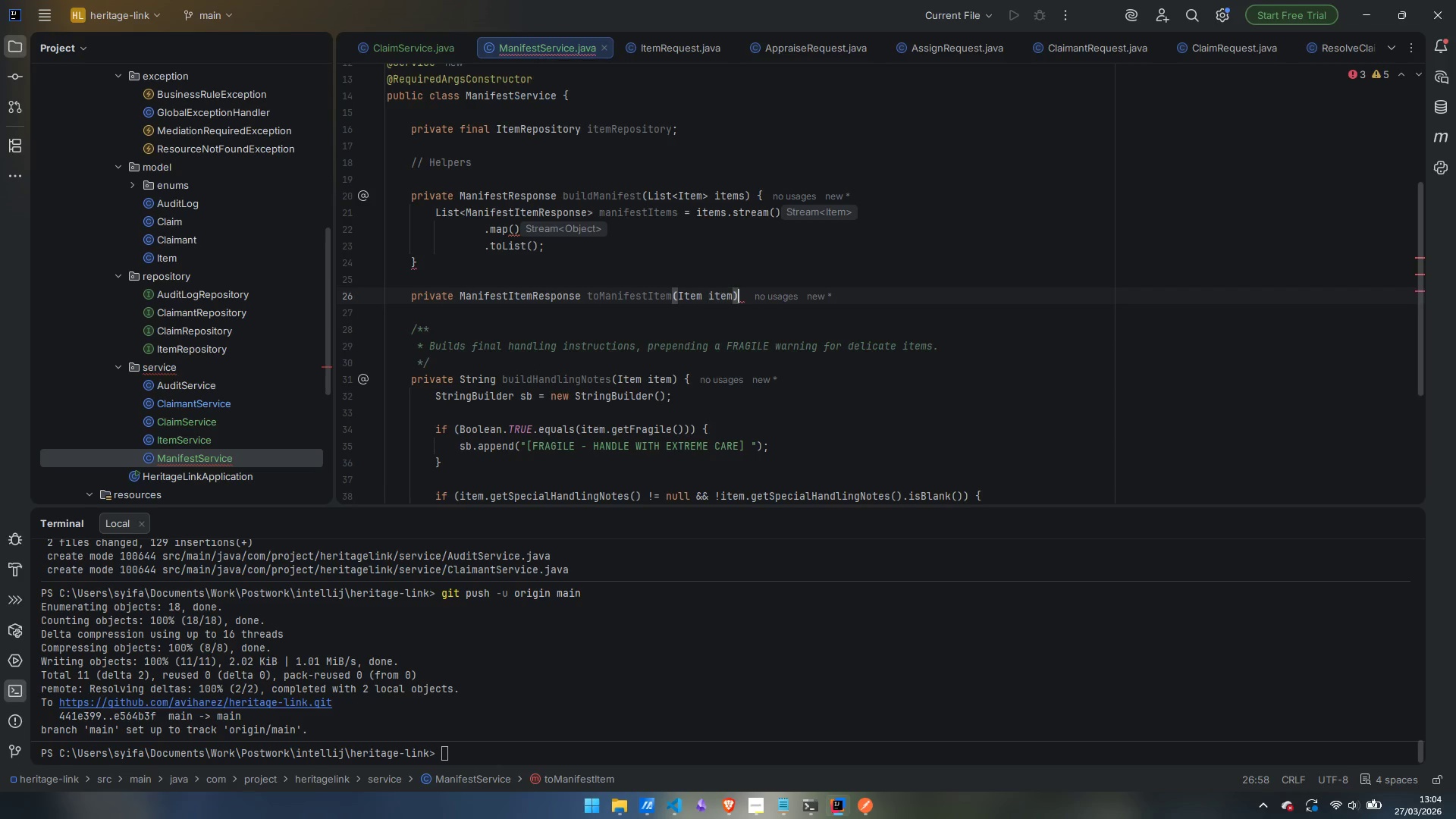 
key(Space)
 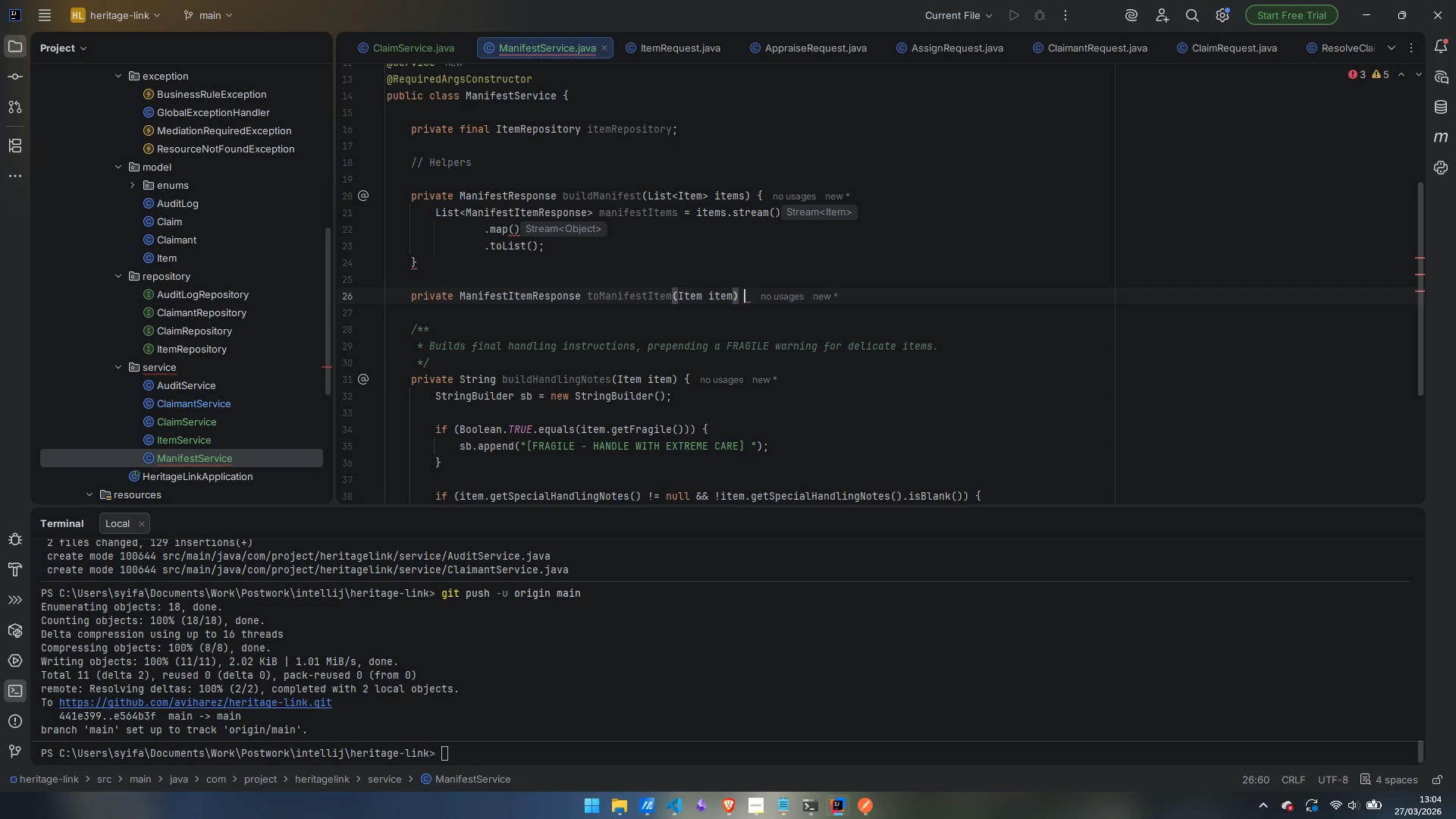 
key(Shift+BracketLeft)
 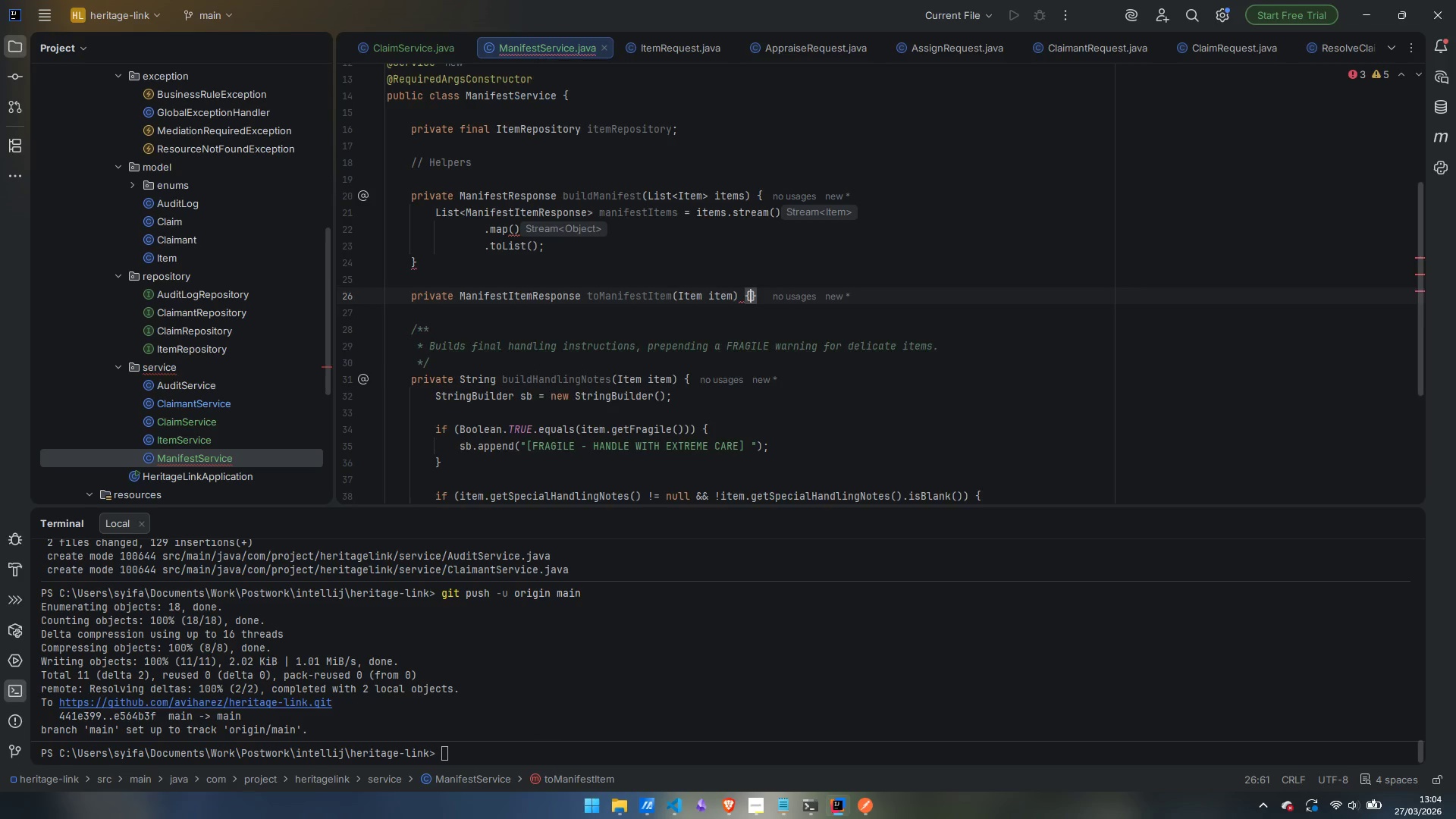 
key(Enter)
 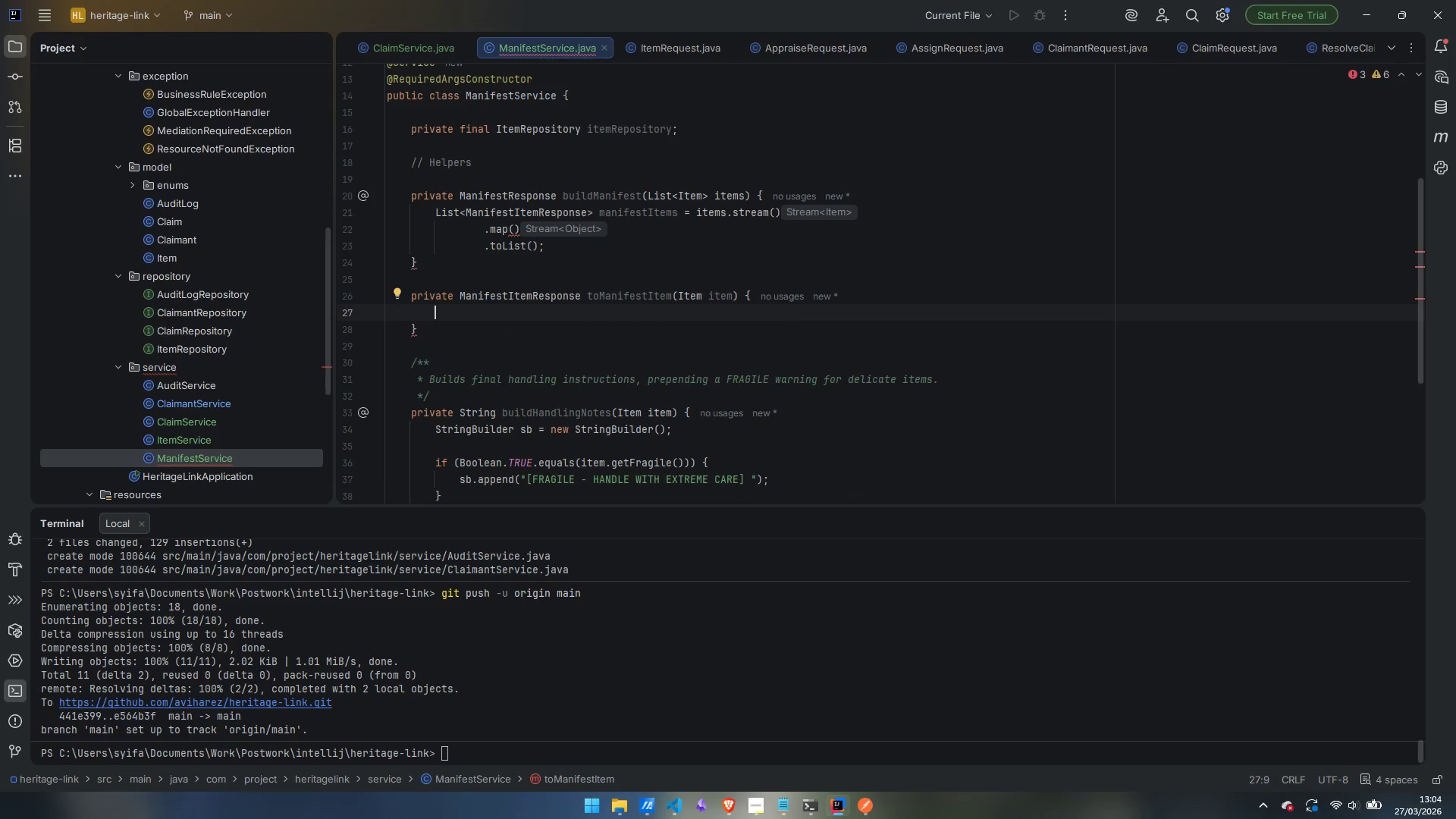 
type(Manu)
key(Backspace)
type(ifestItemRepsonse.DIS)
key(Backspace)
key(Backspace)
type(i)
 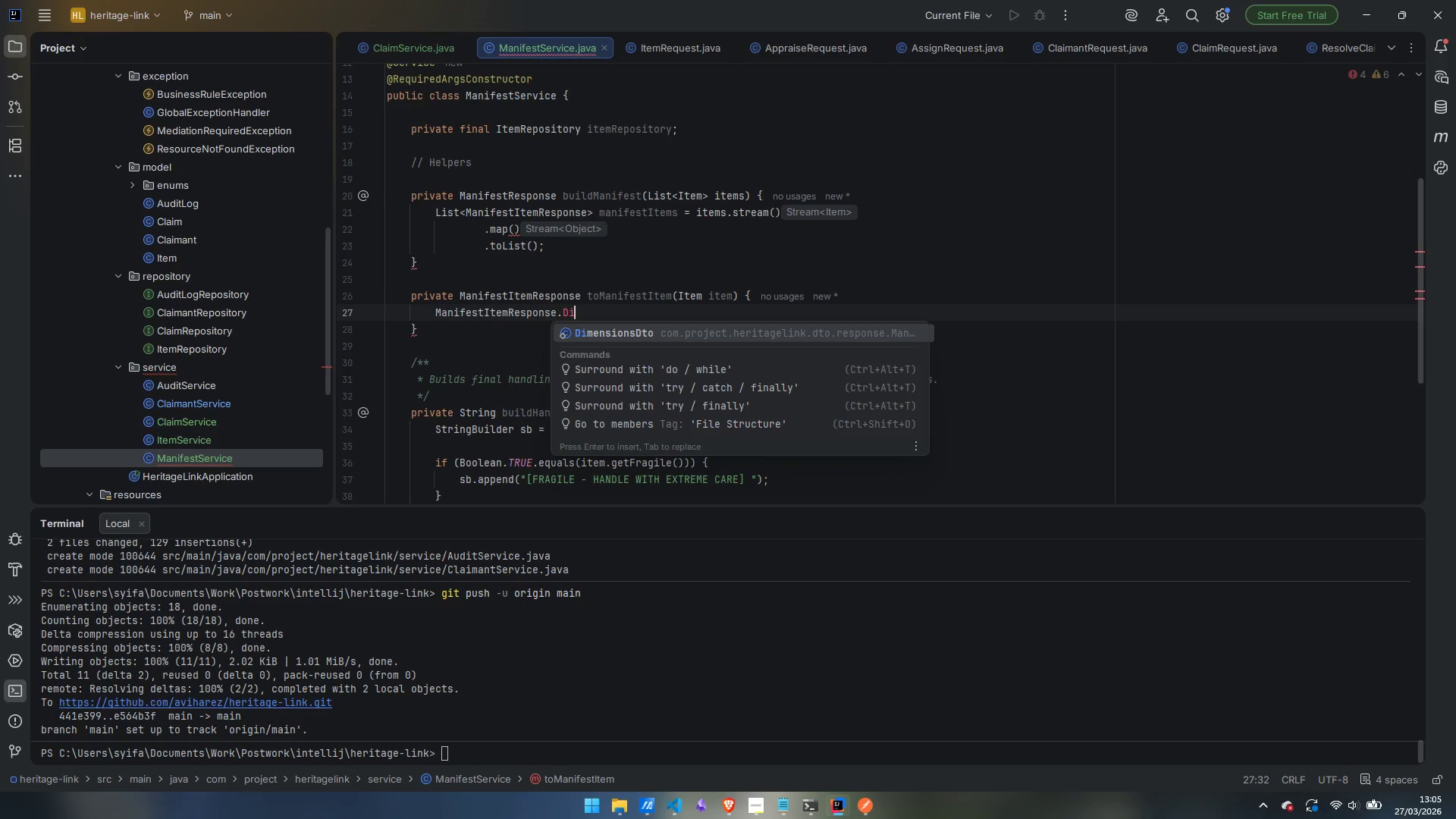 
key(Enter)
 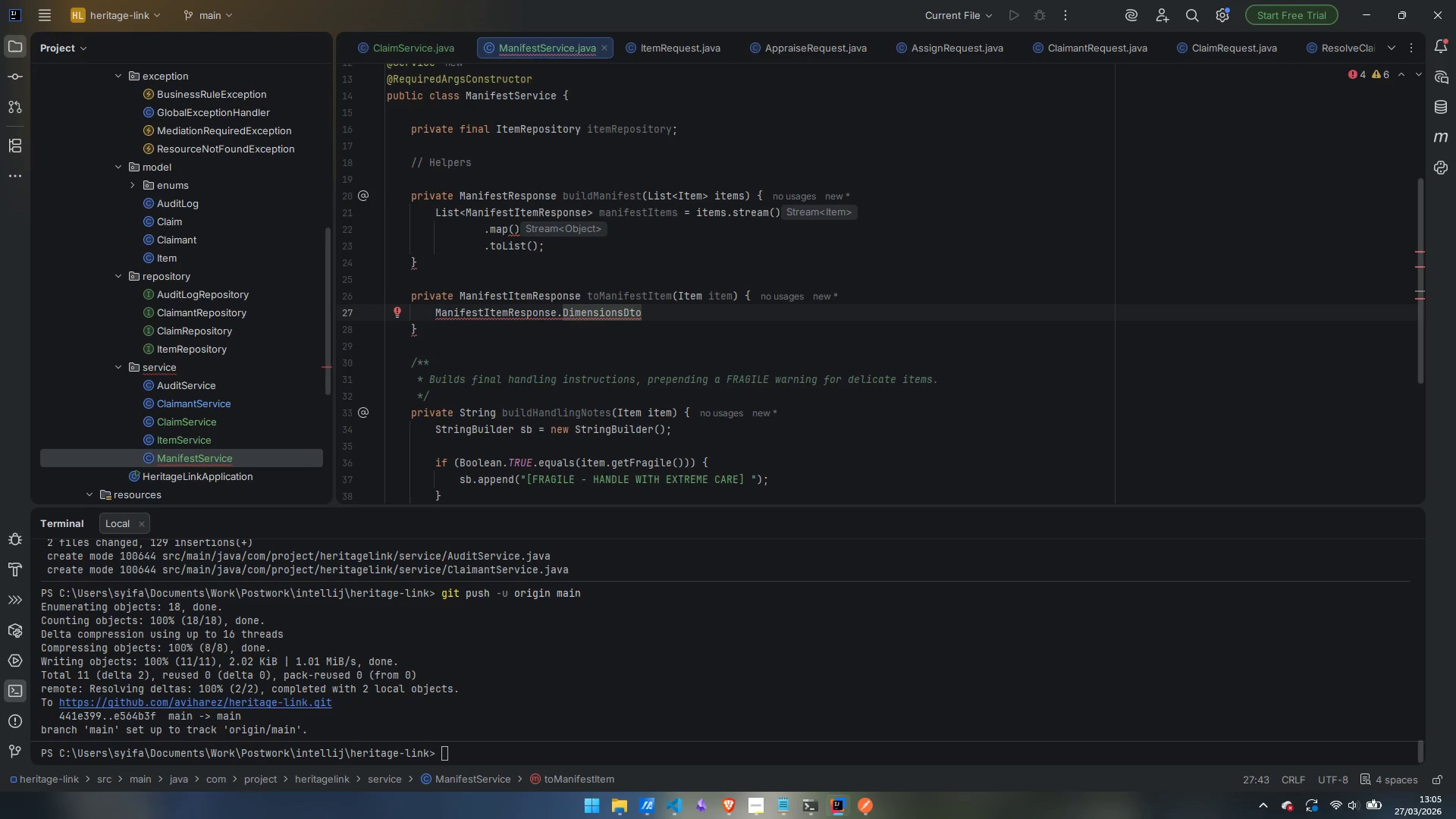 
type( dimensions = null;)
 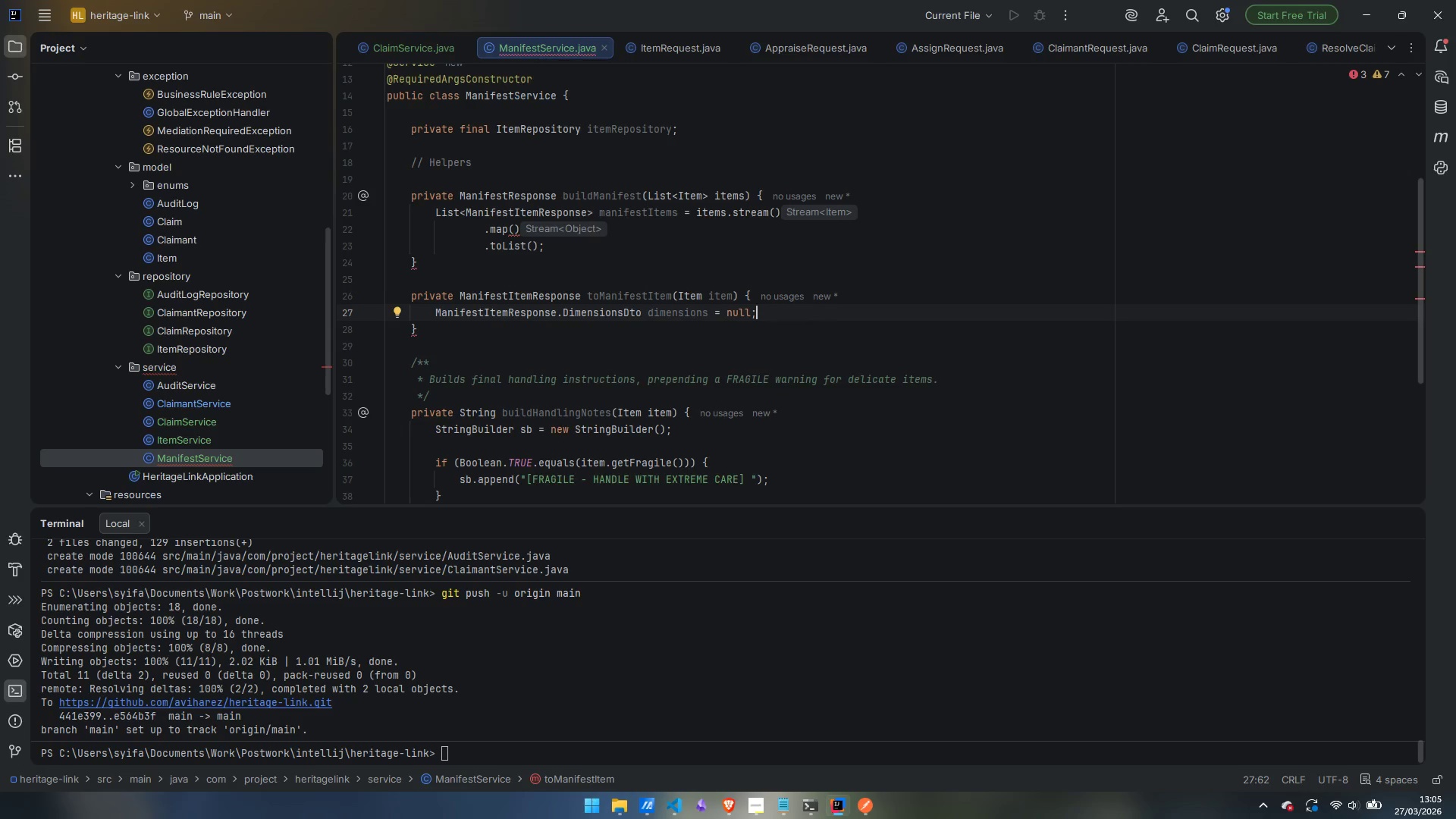 
key(Enter)
 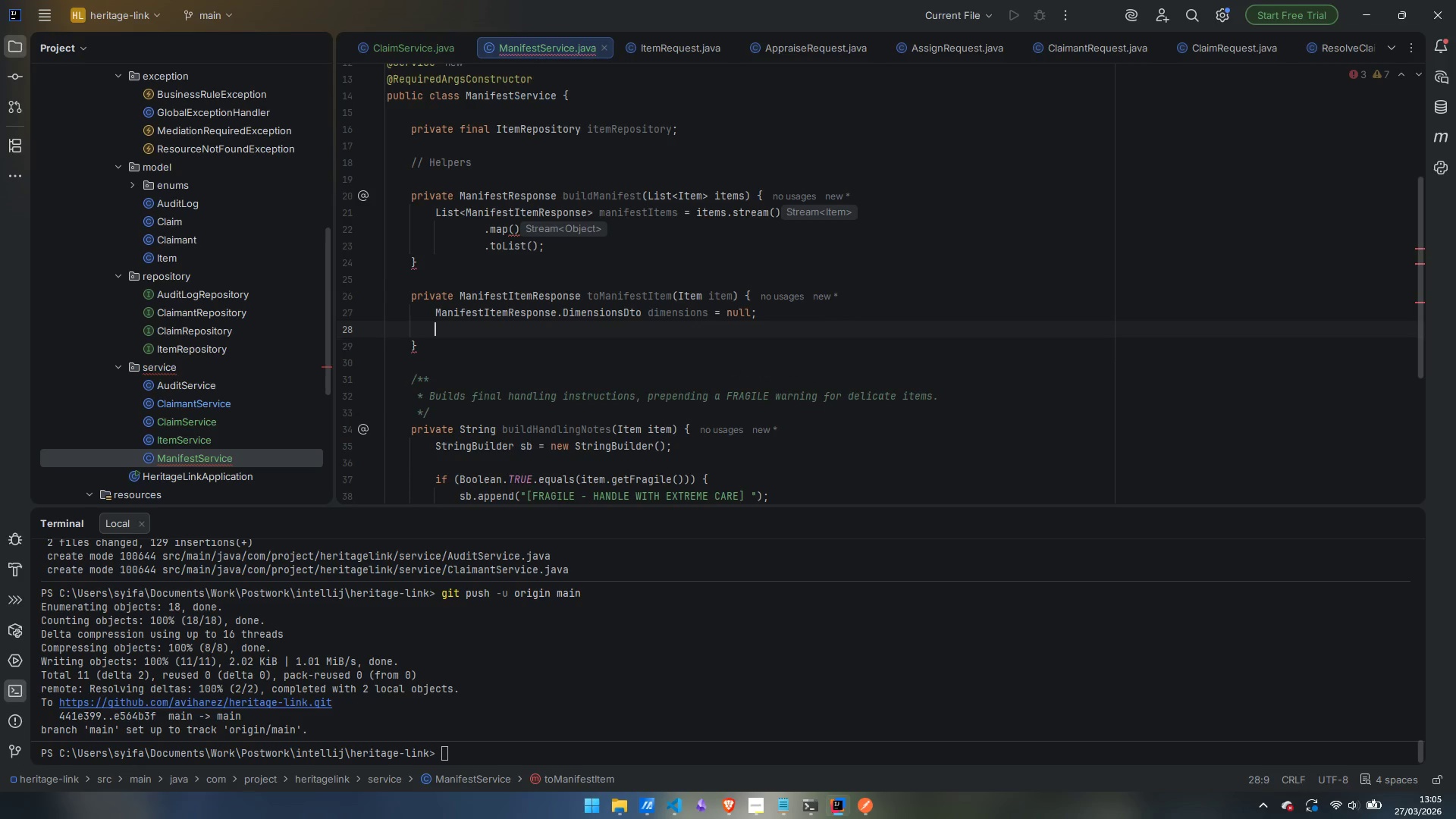 
type(if (item.getWi)
 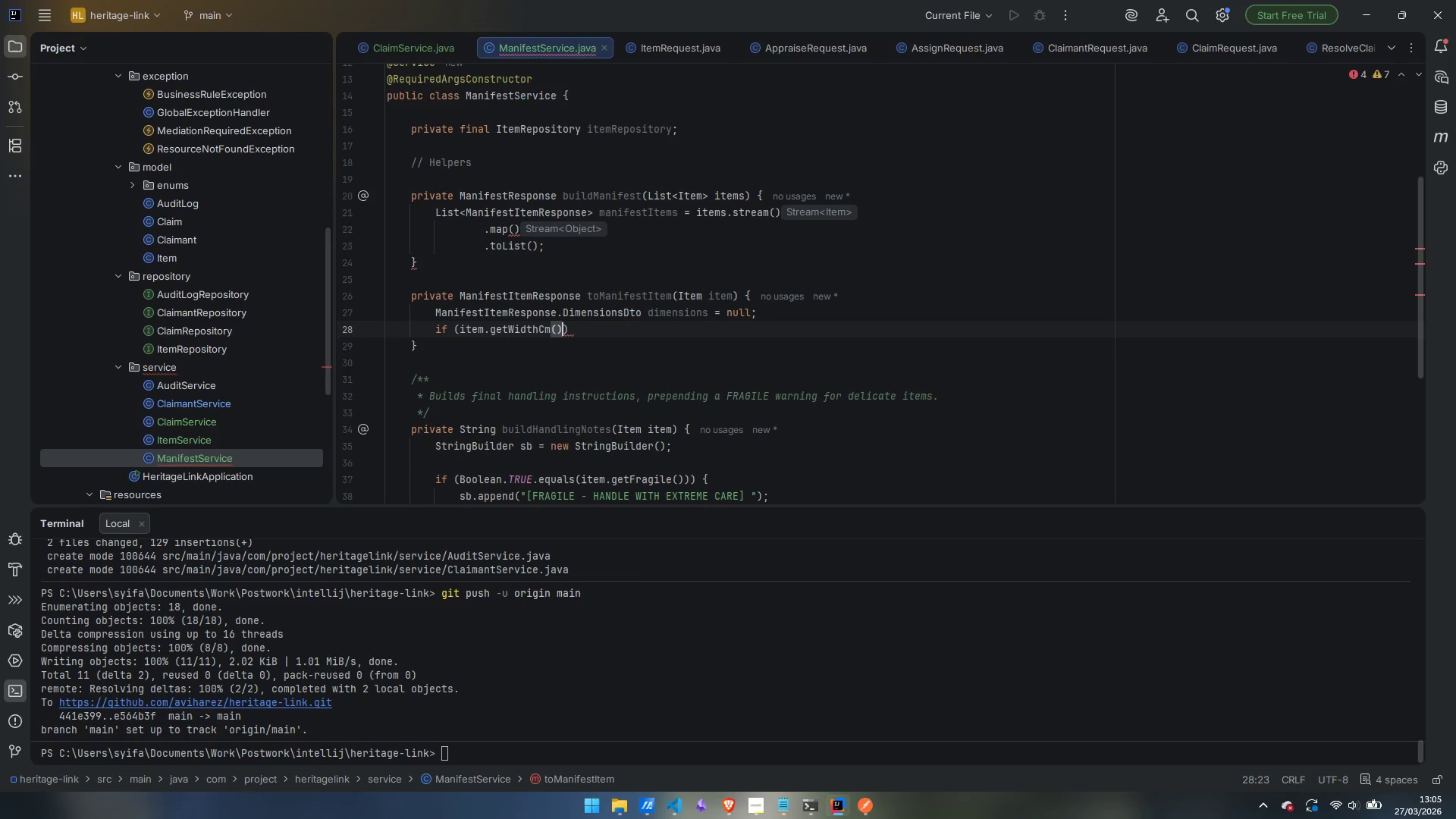 
 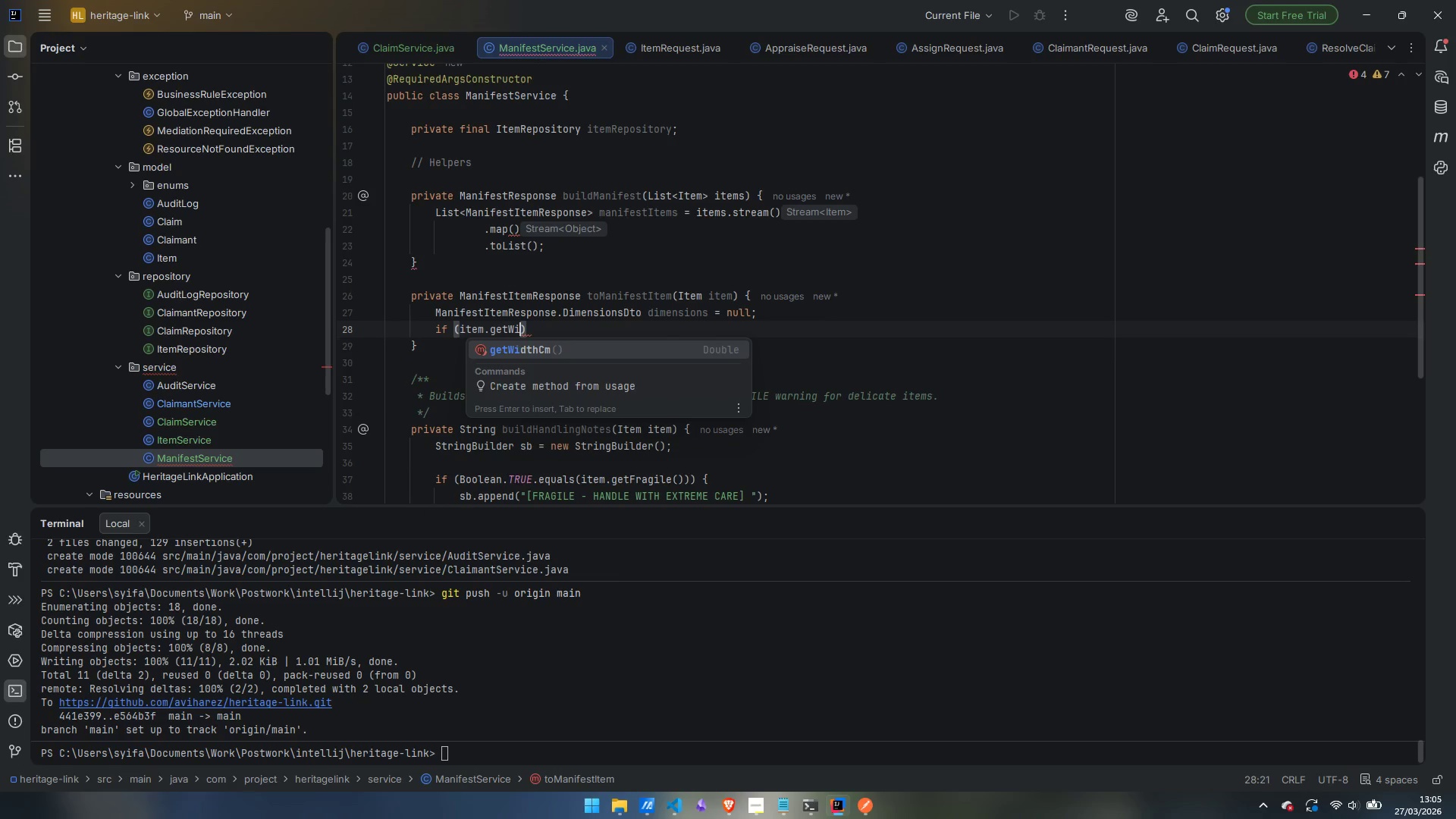 
key(Enter)
 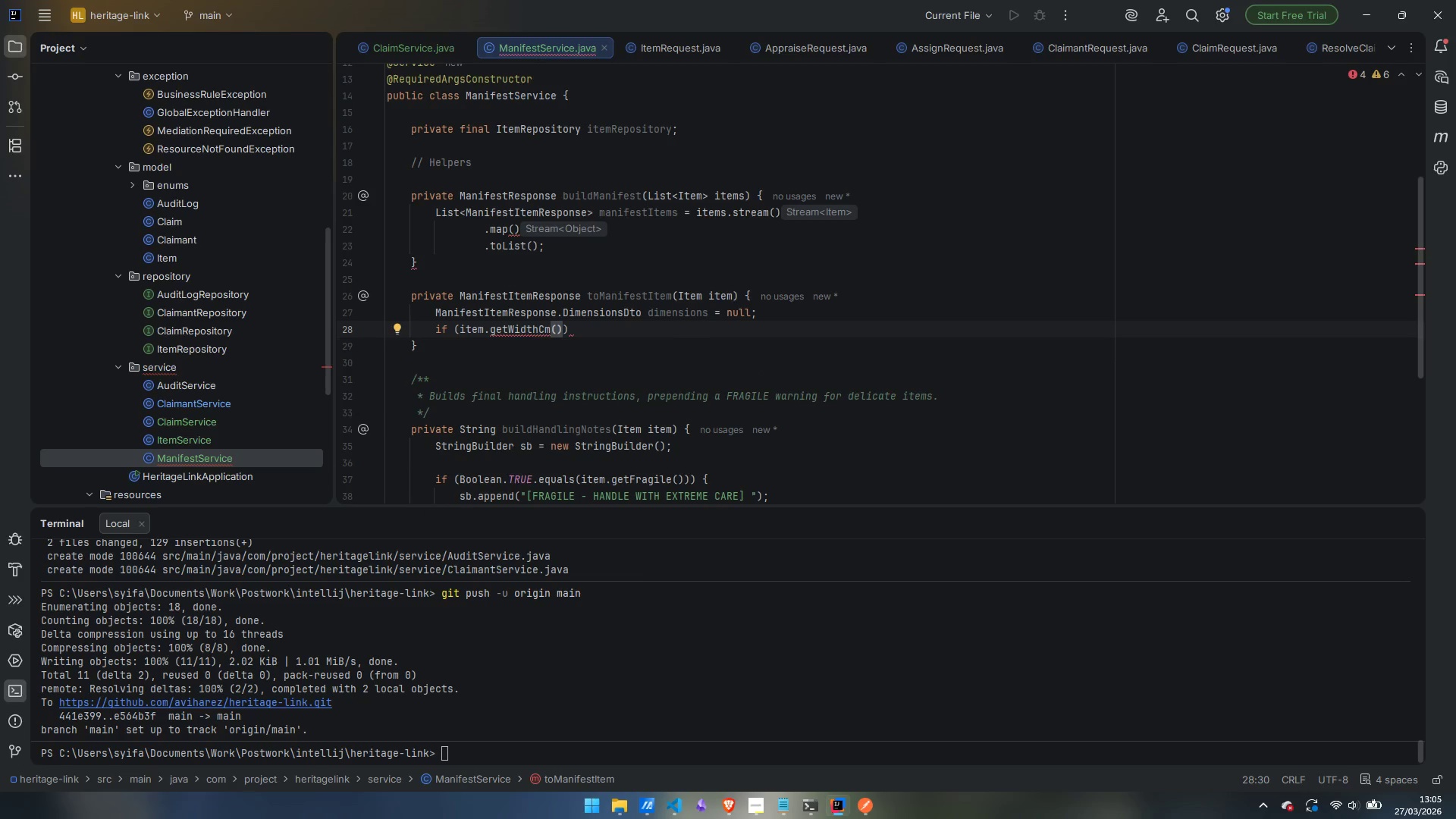 
type( != null || item.getHeight)
 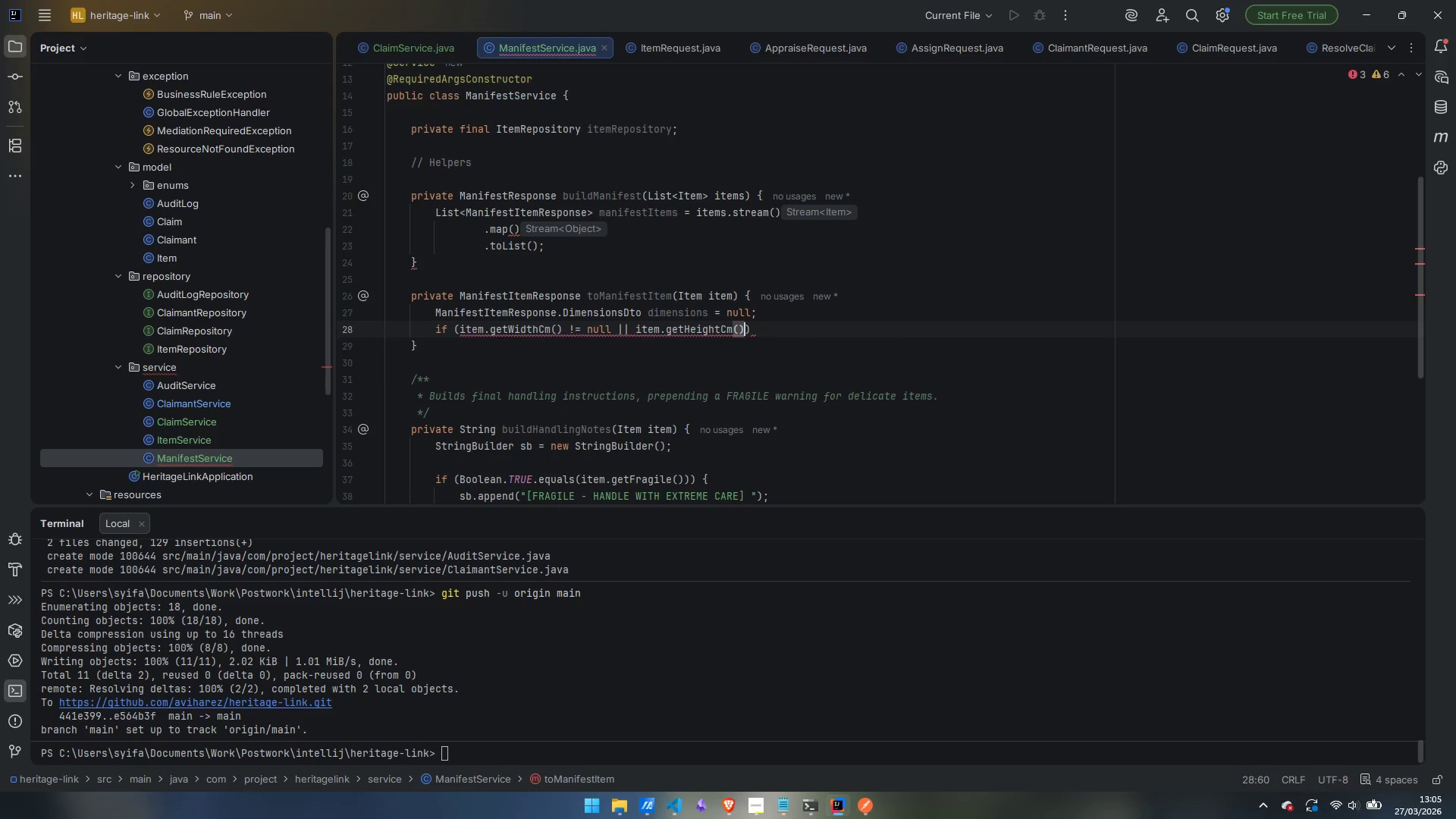 
 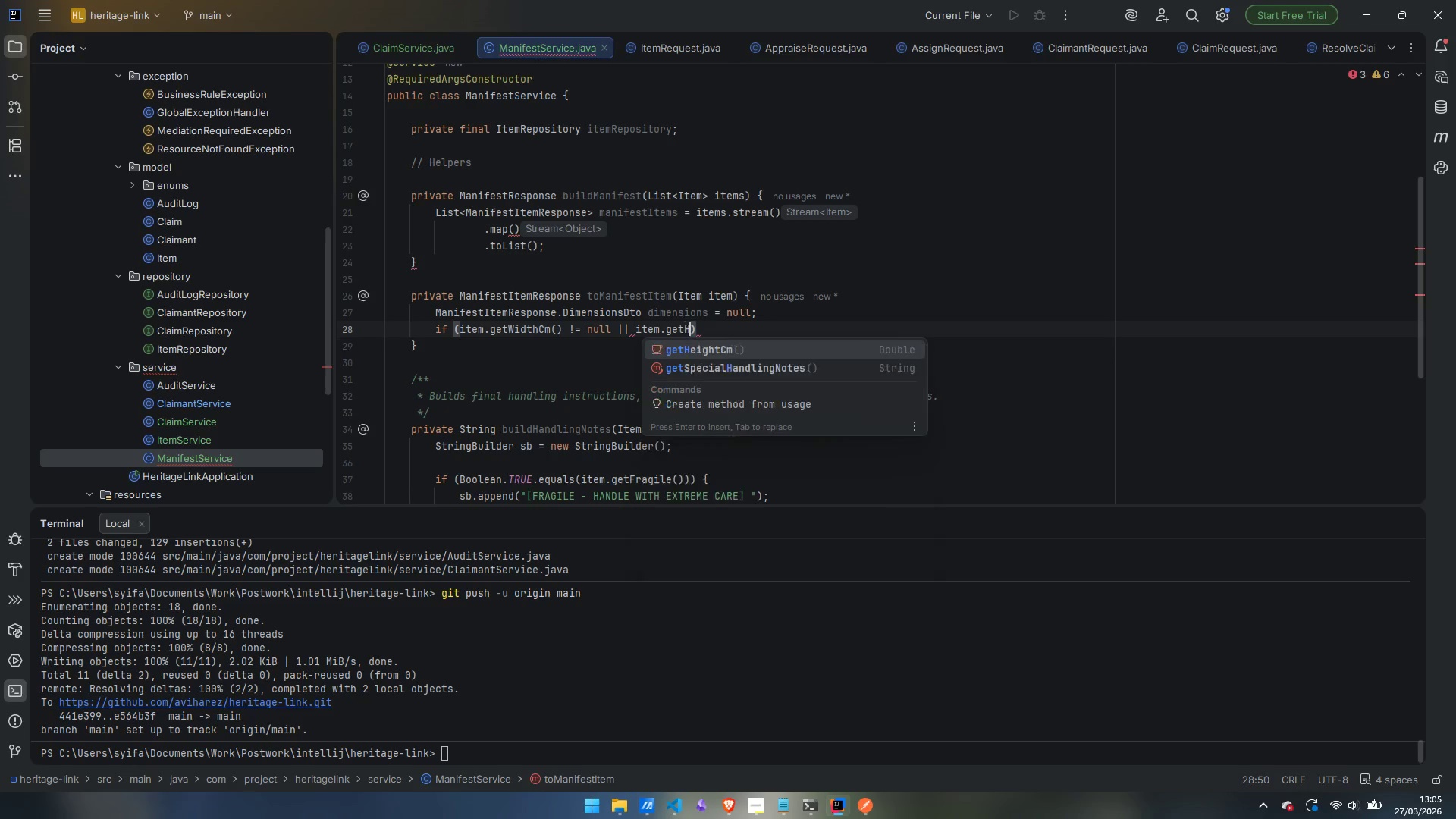 
key(Enter)
 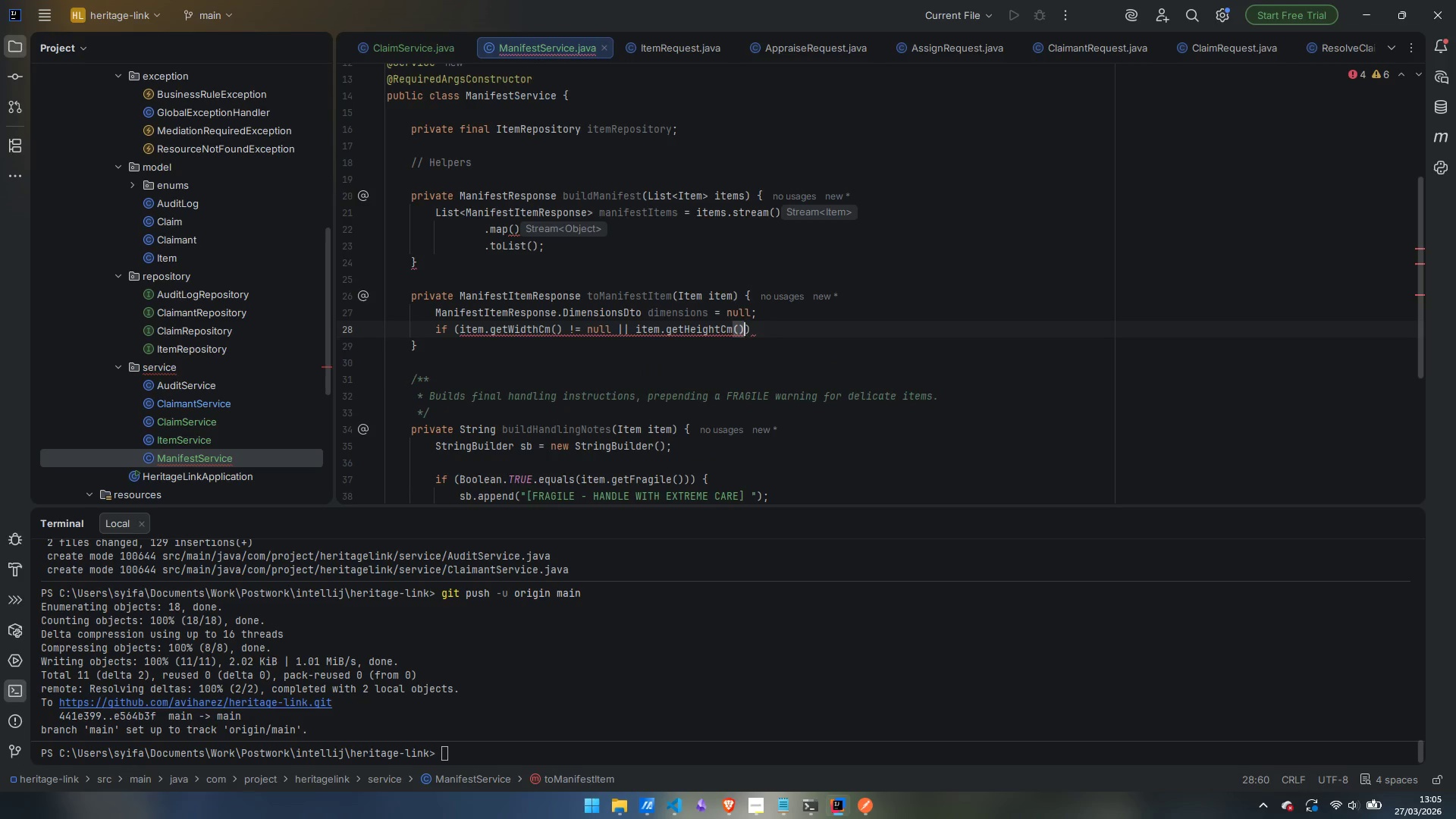 
type( != null || item.getDep)
 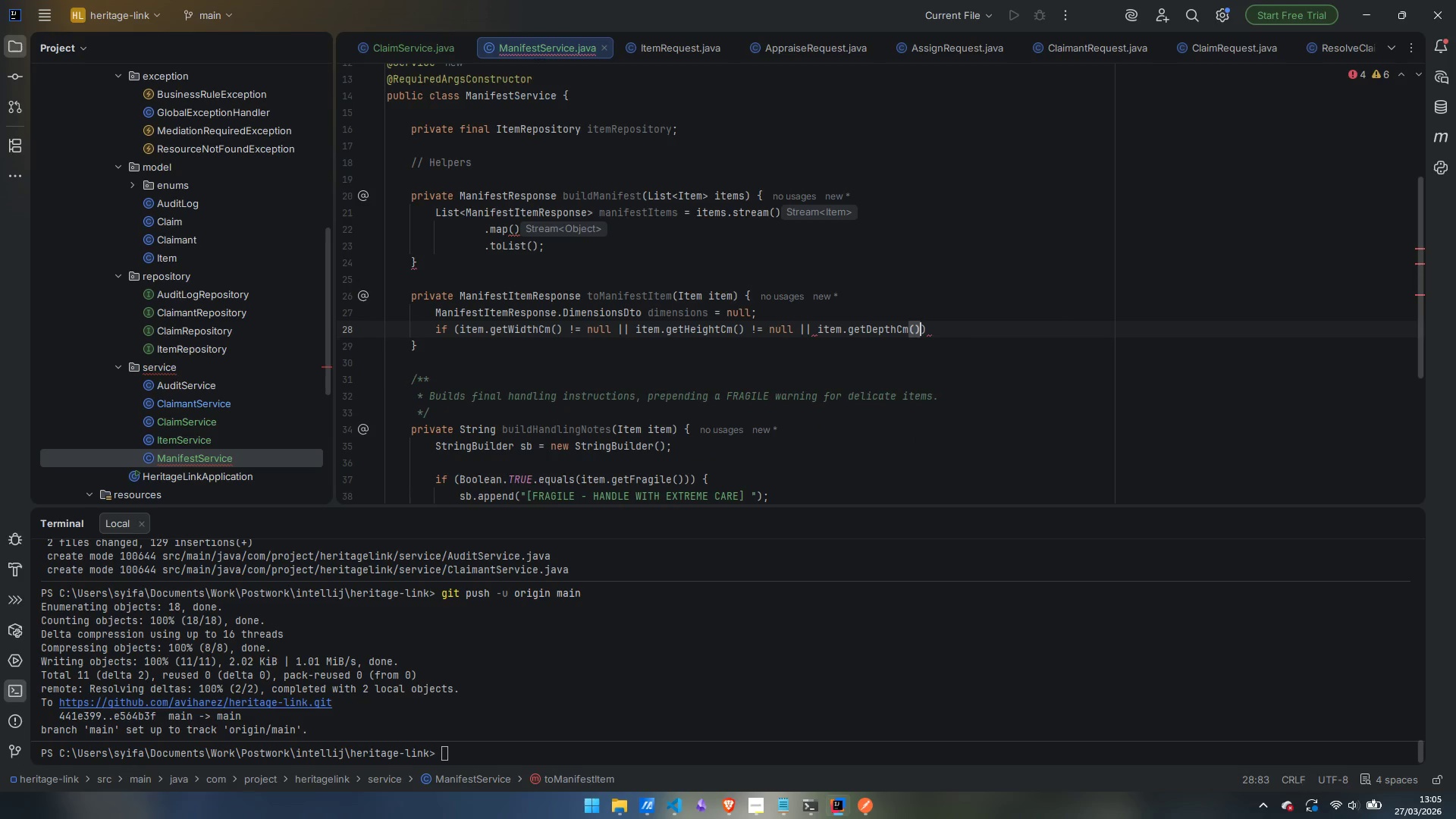 
 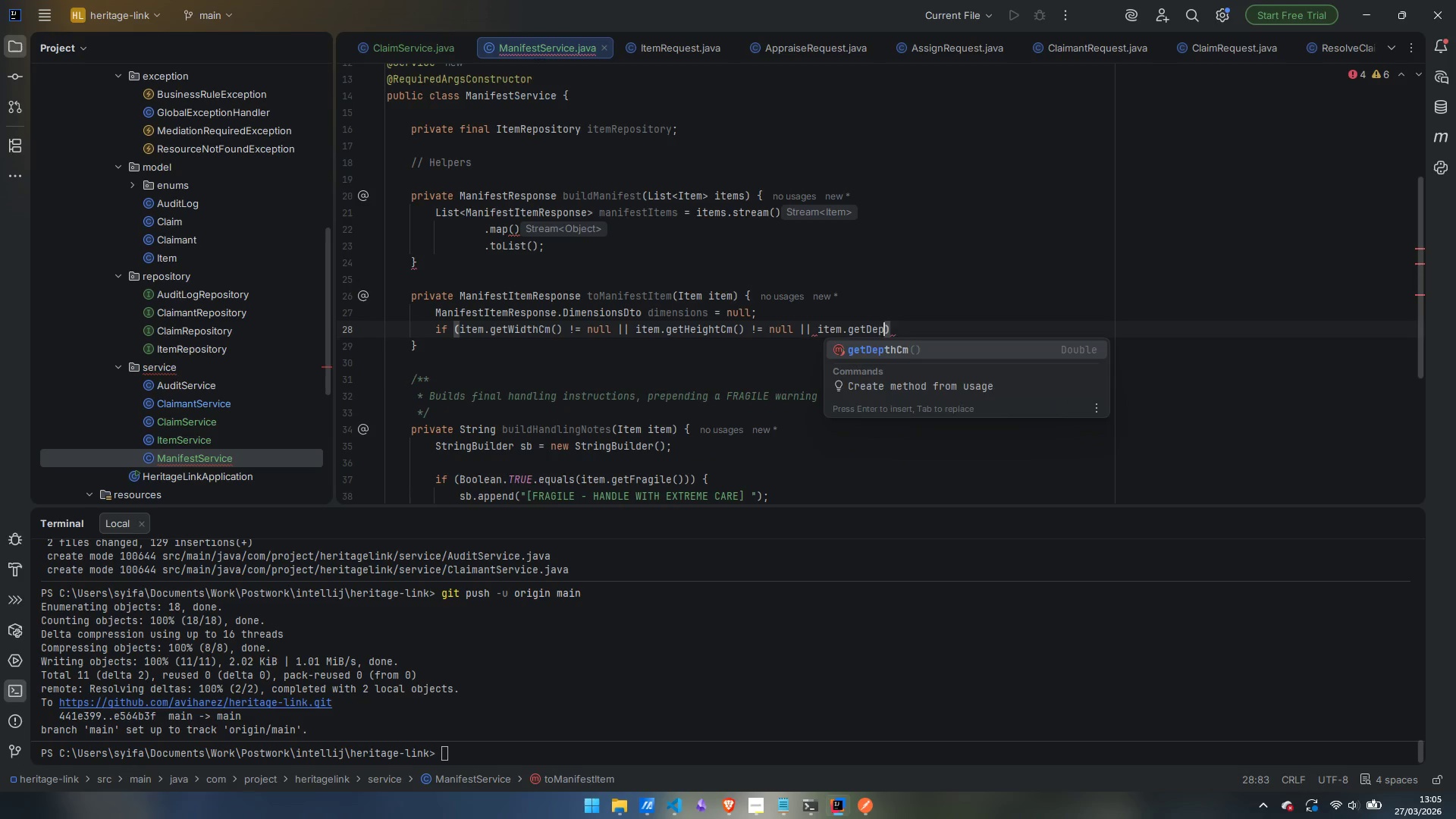 
key(Enter)
 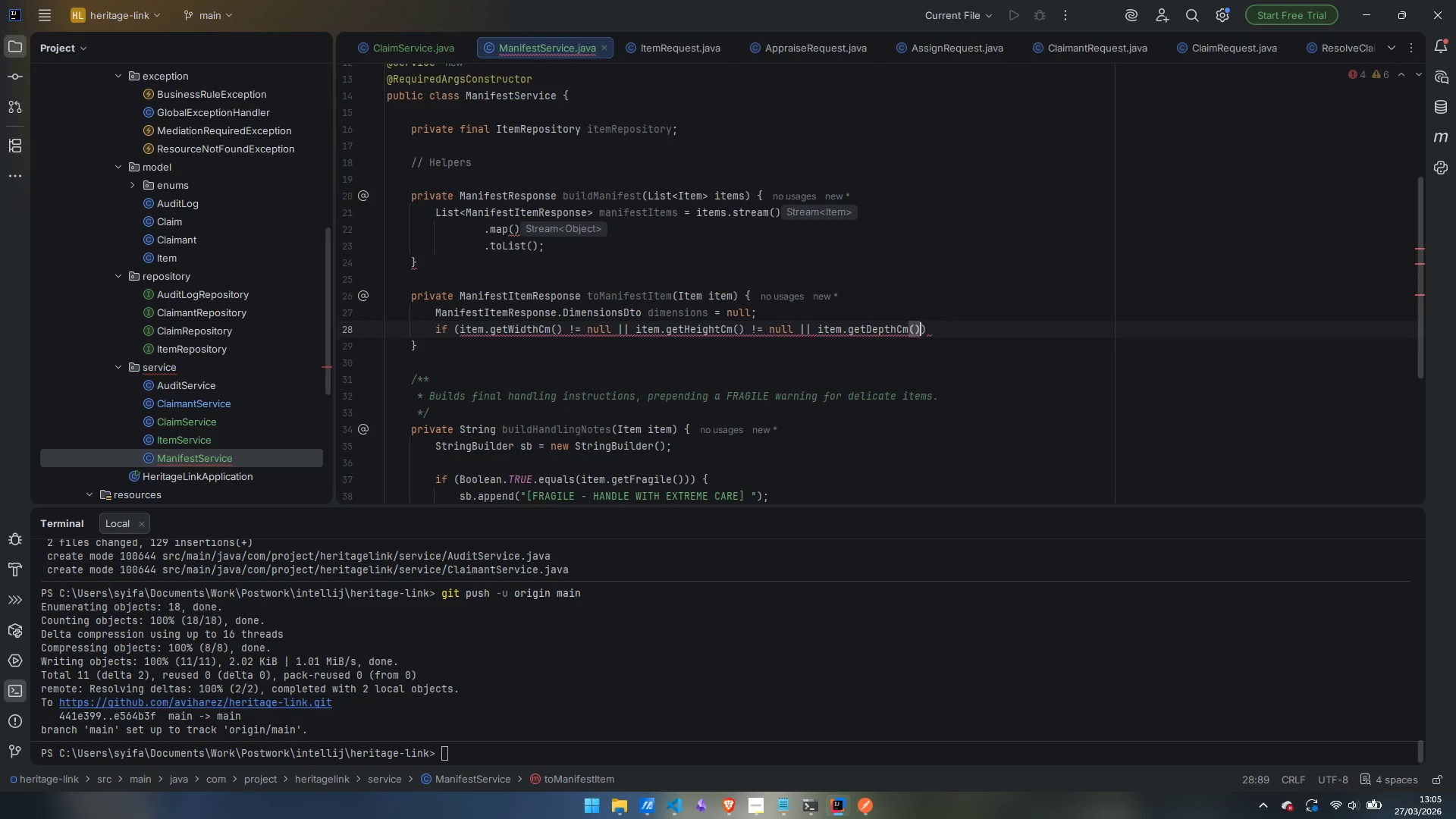 
type( != null)
 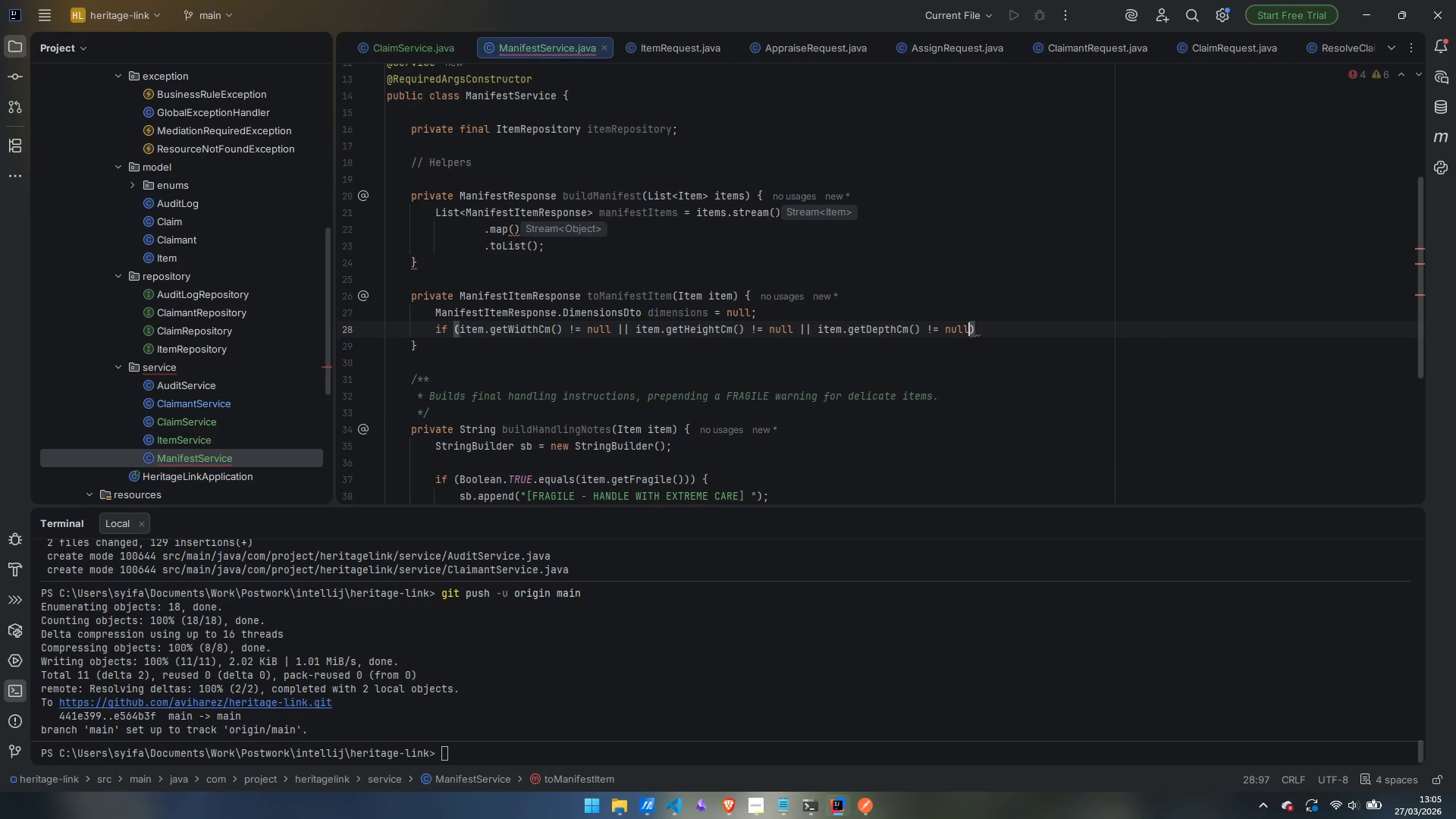 
key(ArrowRight)
 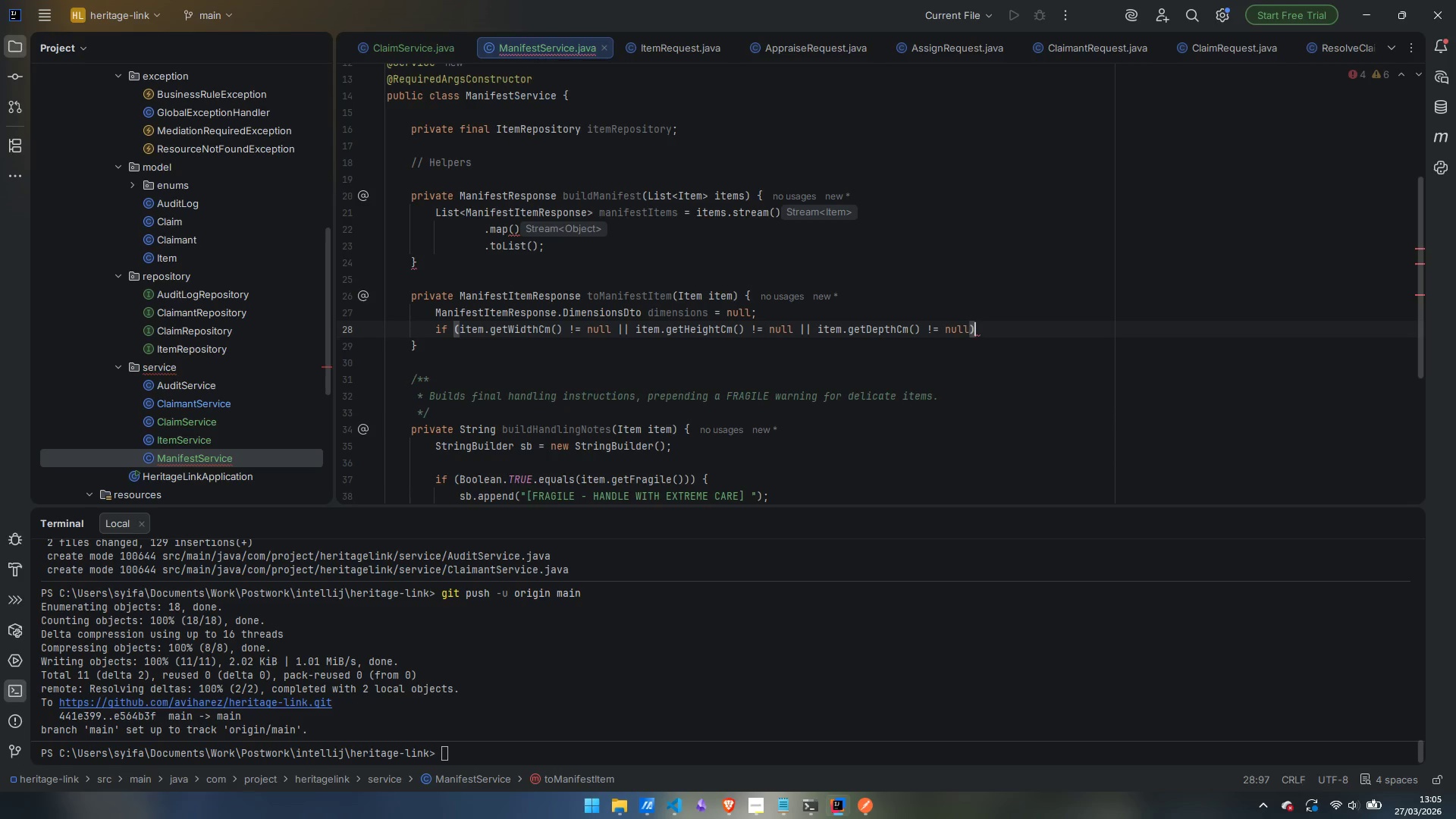 
key(Space)
 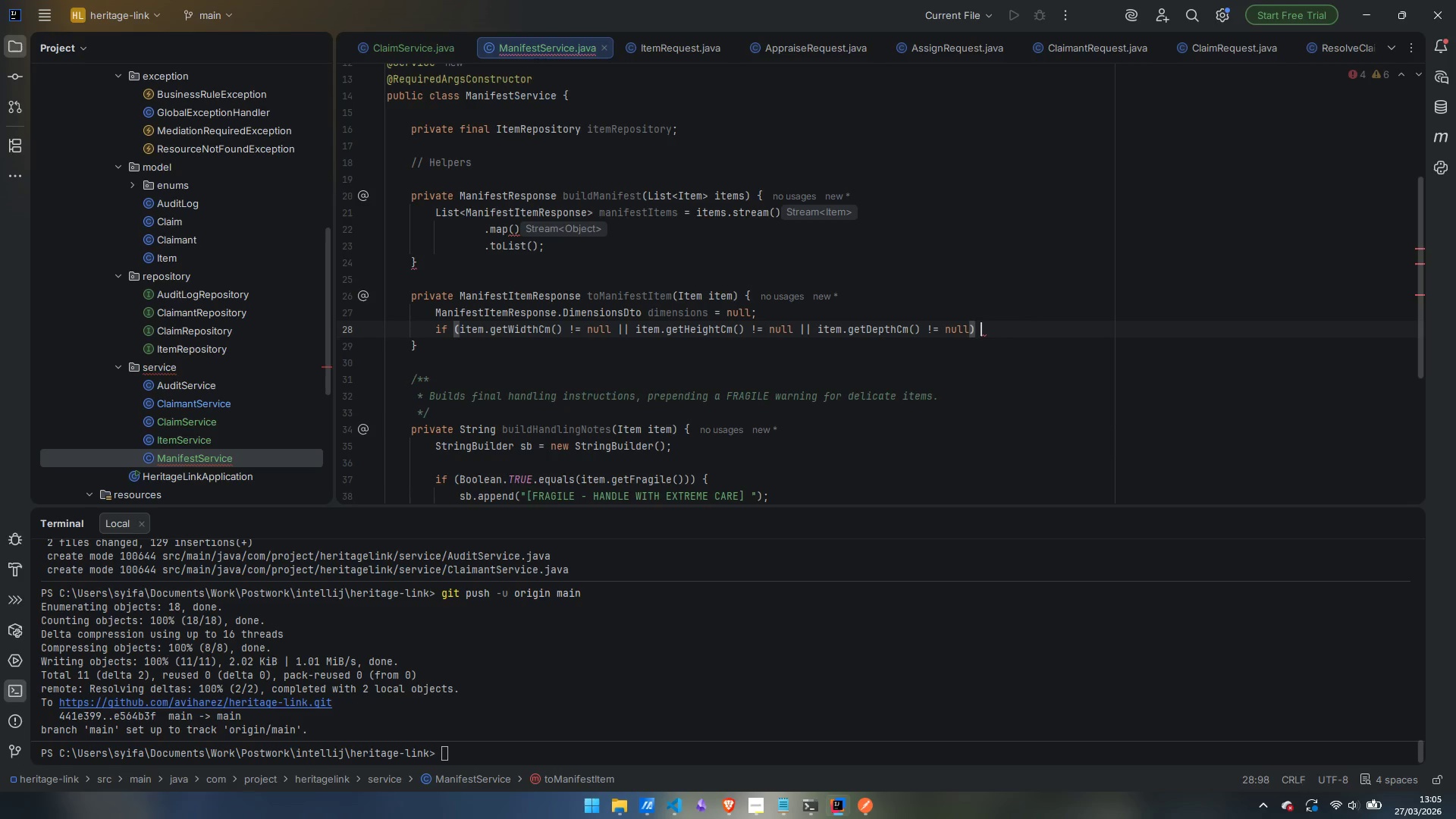 
key(Shift+ShiftLeft)
 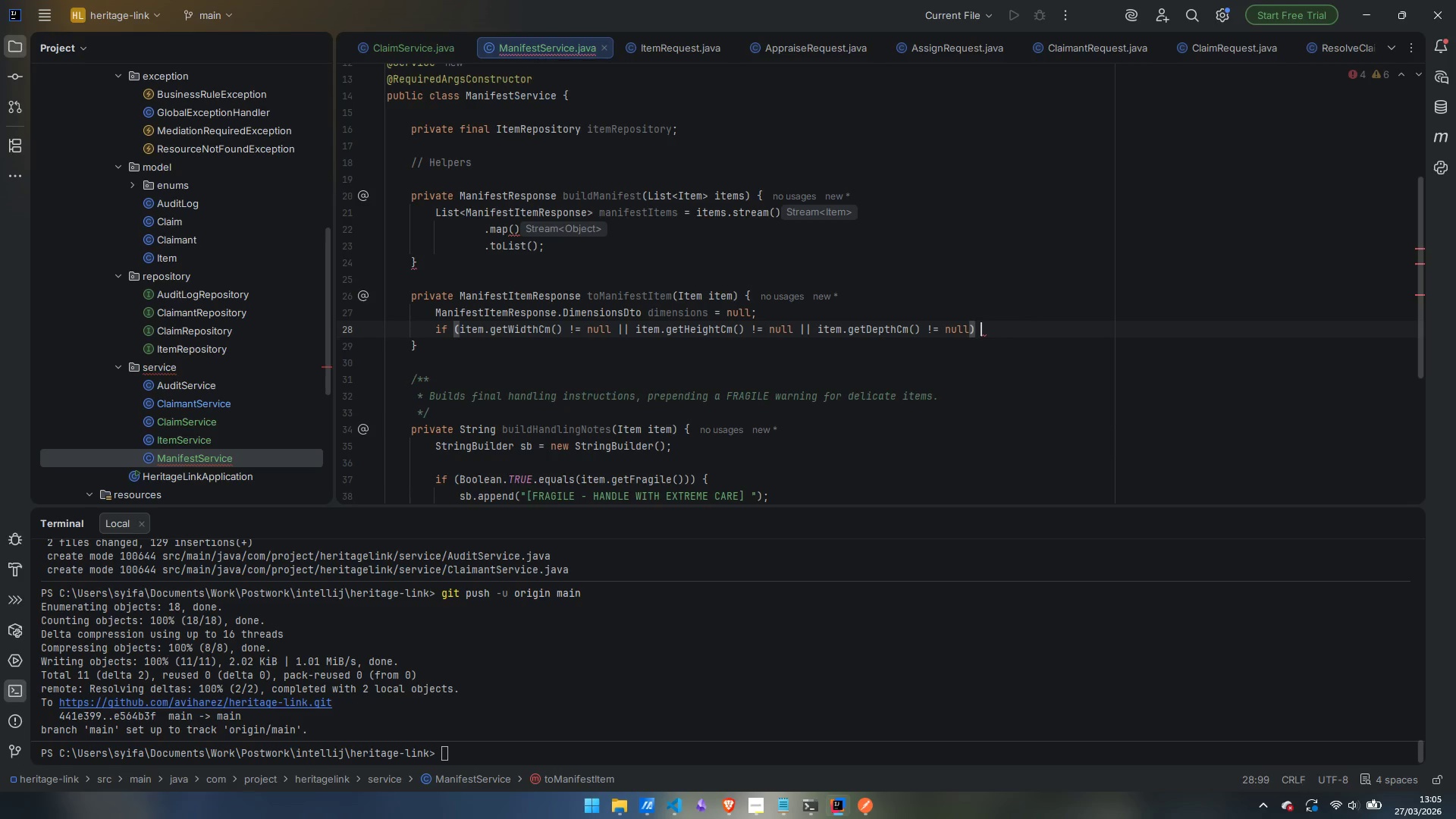 
key(Shift+BracketLeft)
 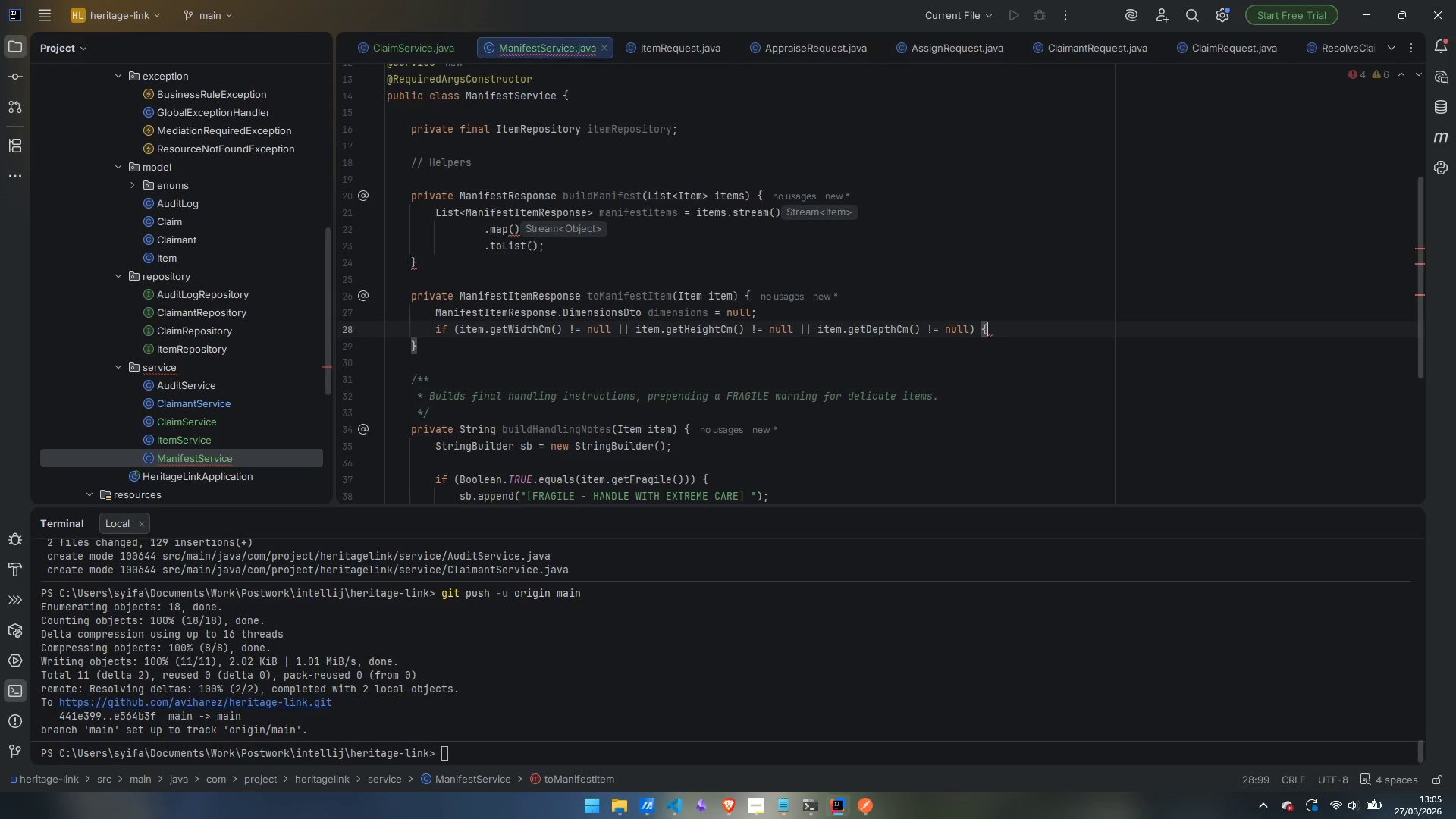 
key(Enter)
 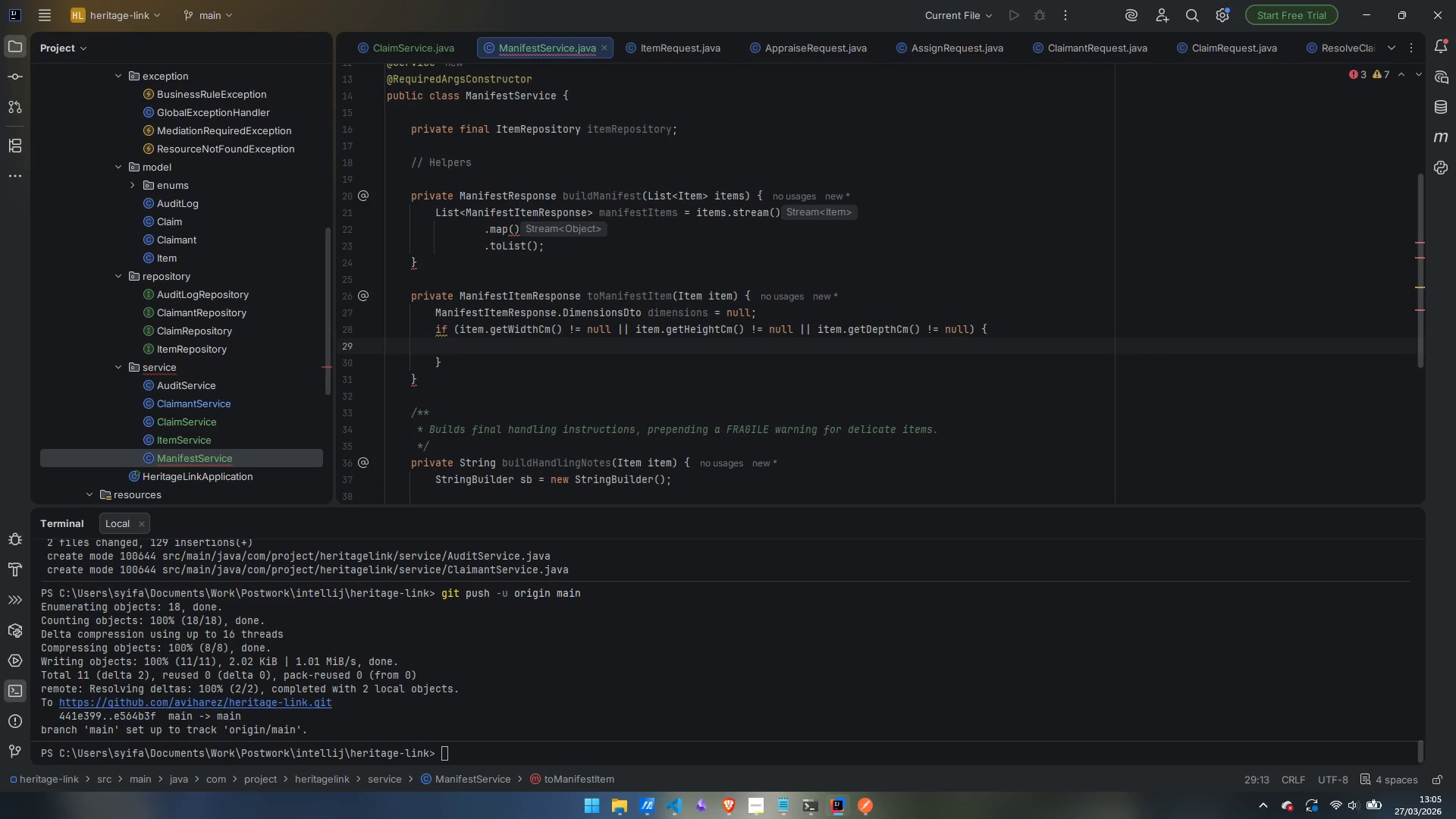 
type(dimensions = Manigfe)
key(Backspace)
key(Backspace)
type(estItemResponse.Dis)
key(Backspace)
type(me)
 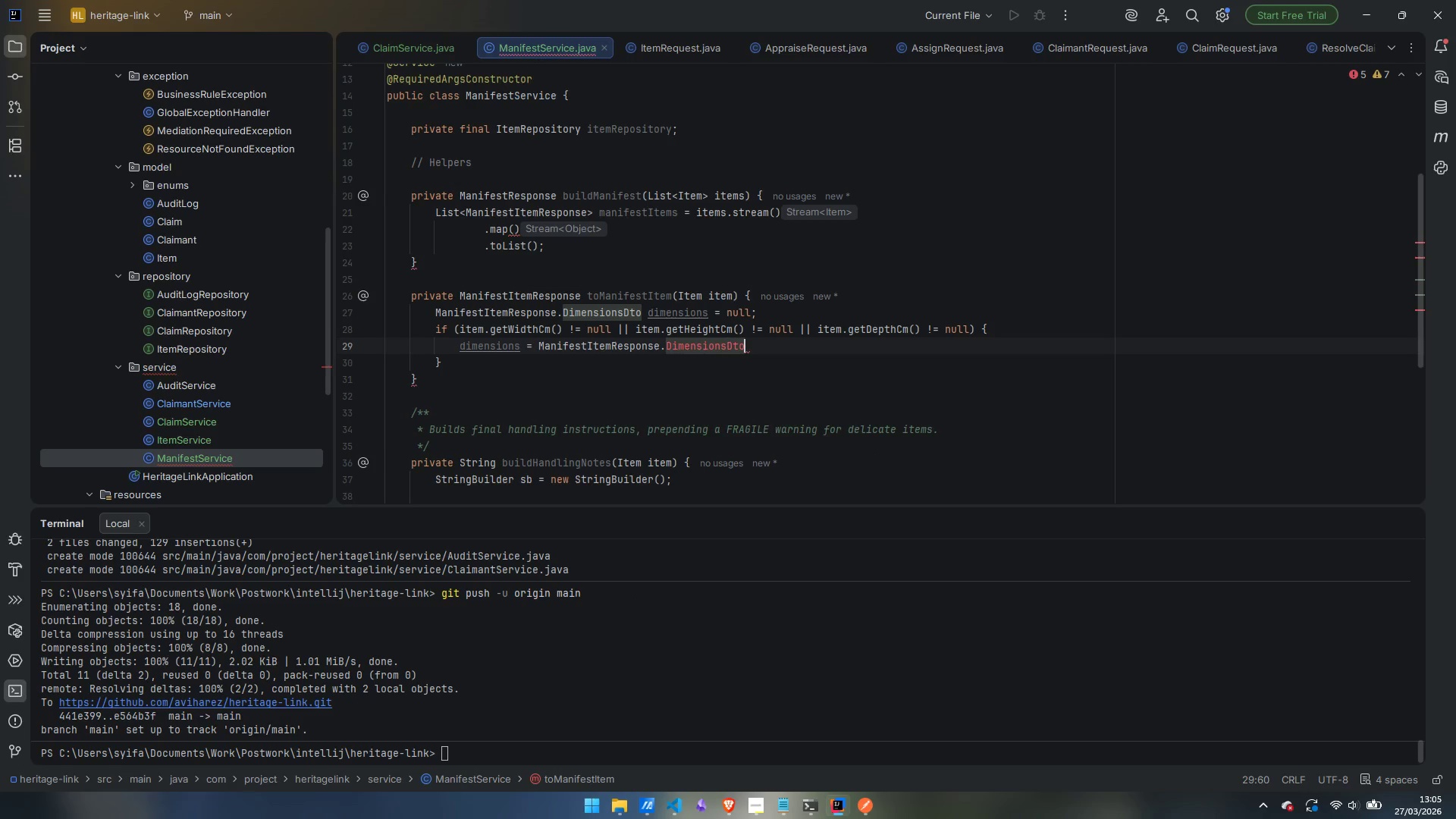 
 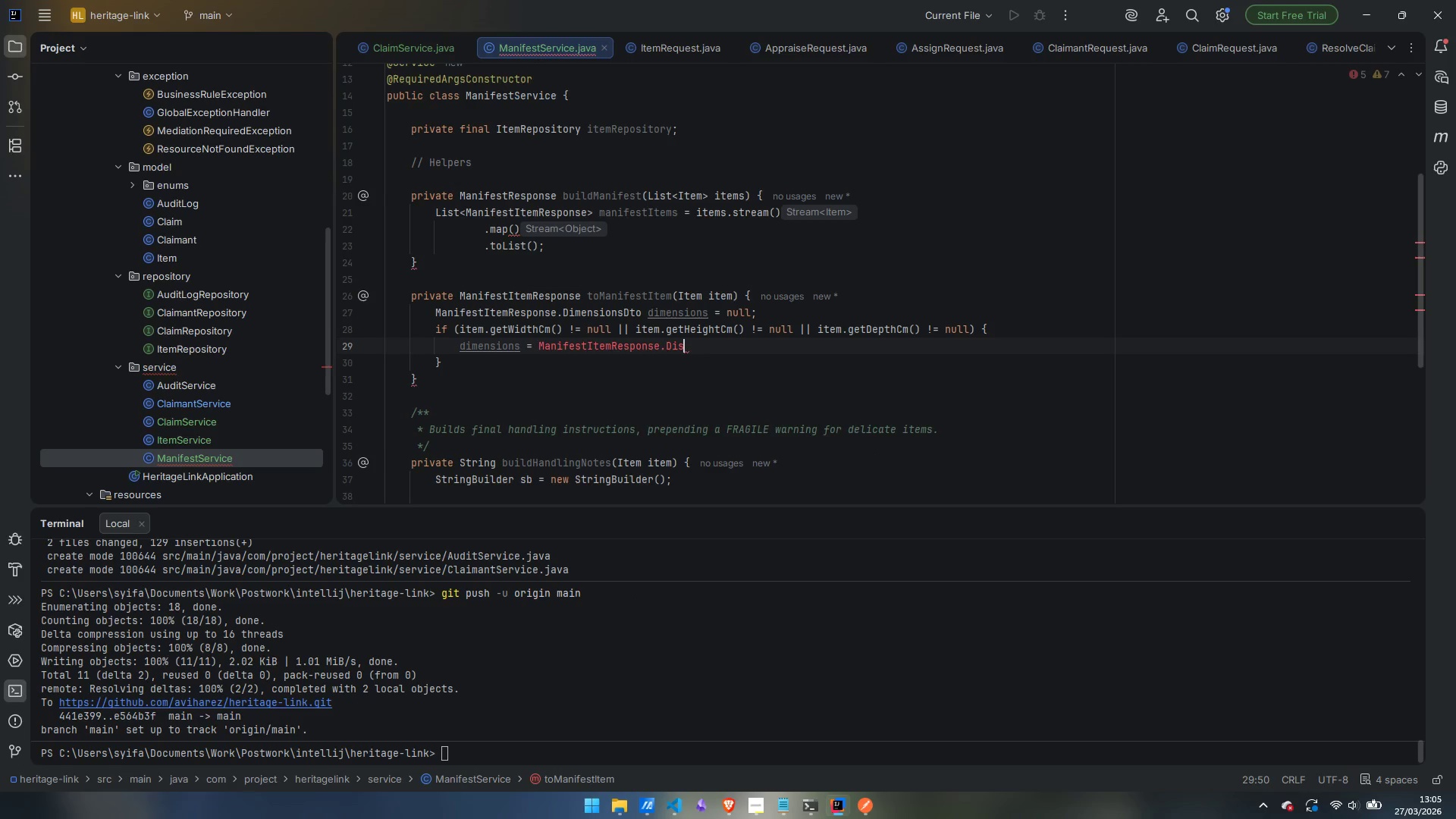 
key(Enter)
 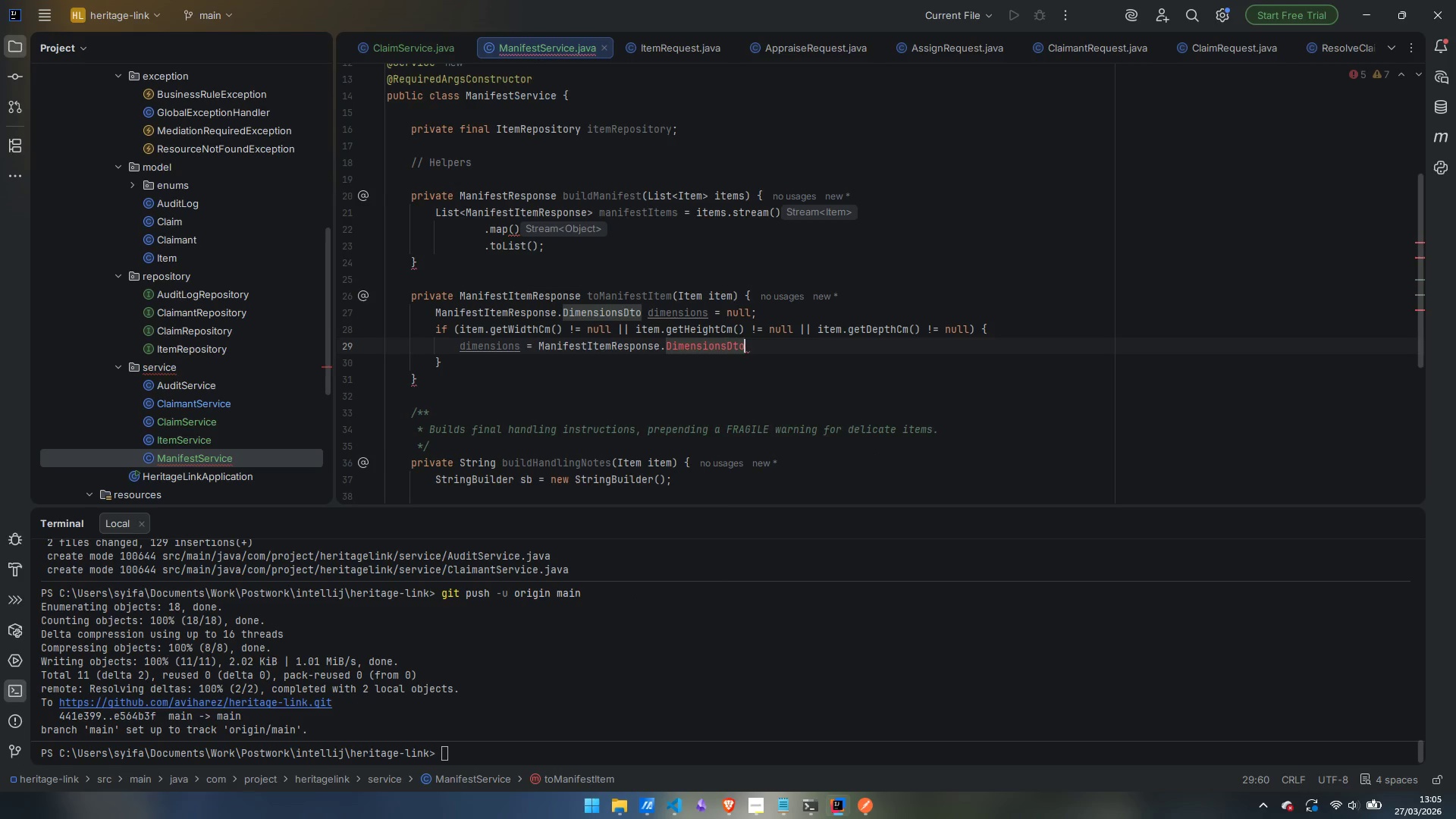 
type(.builder())
 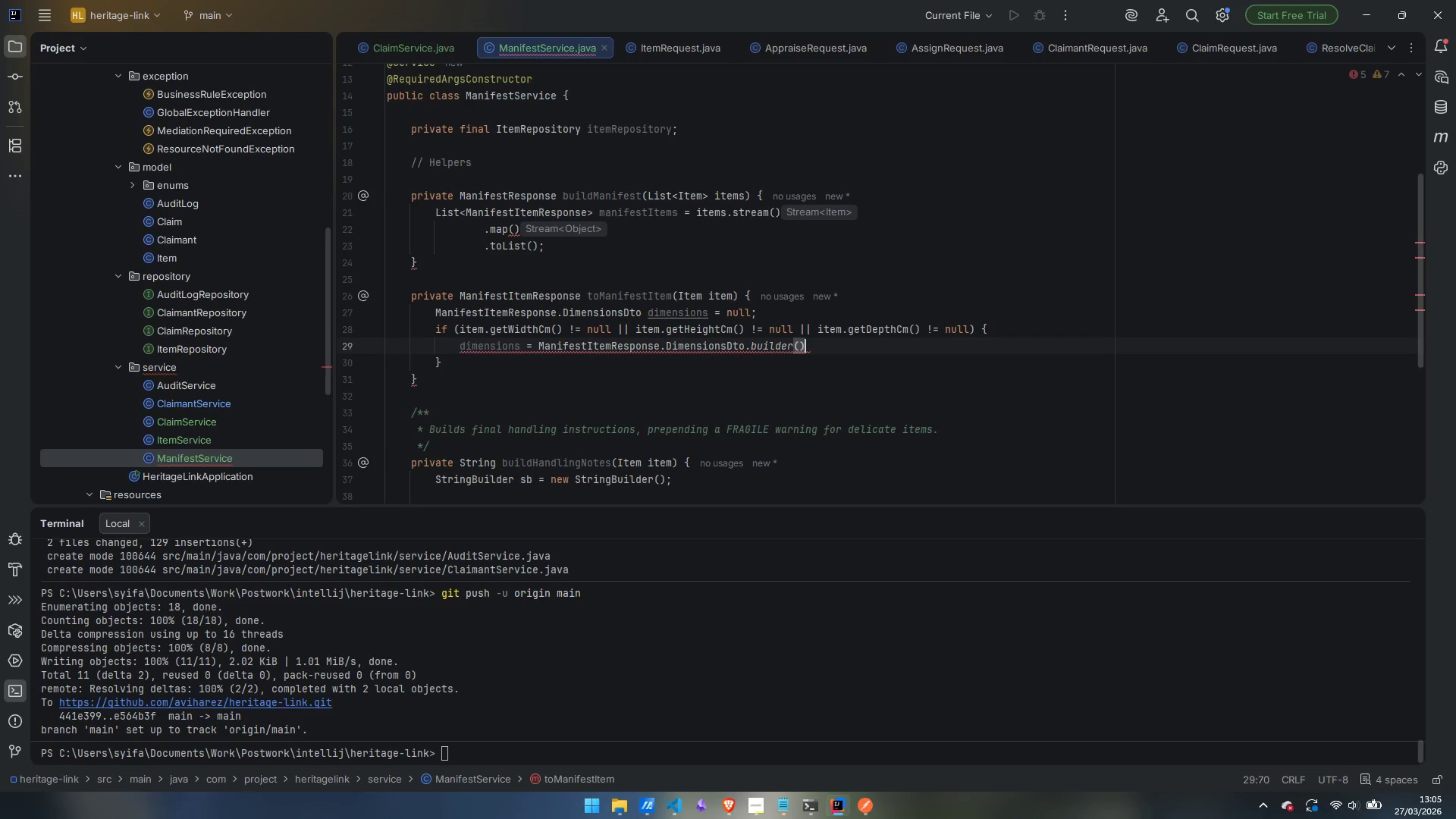 
key(Enter)
 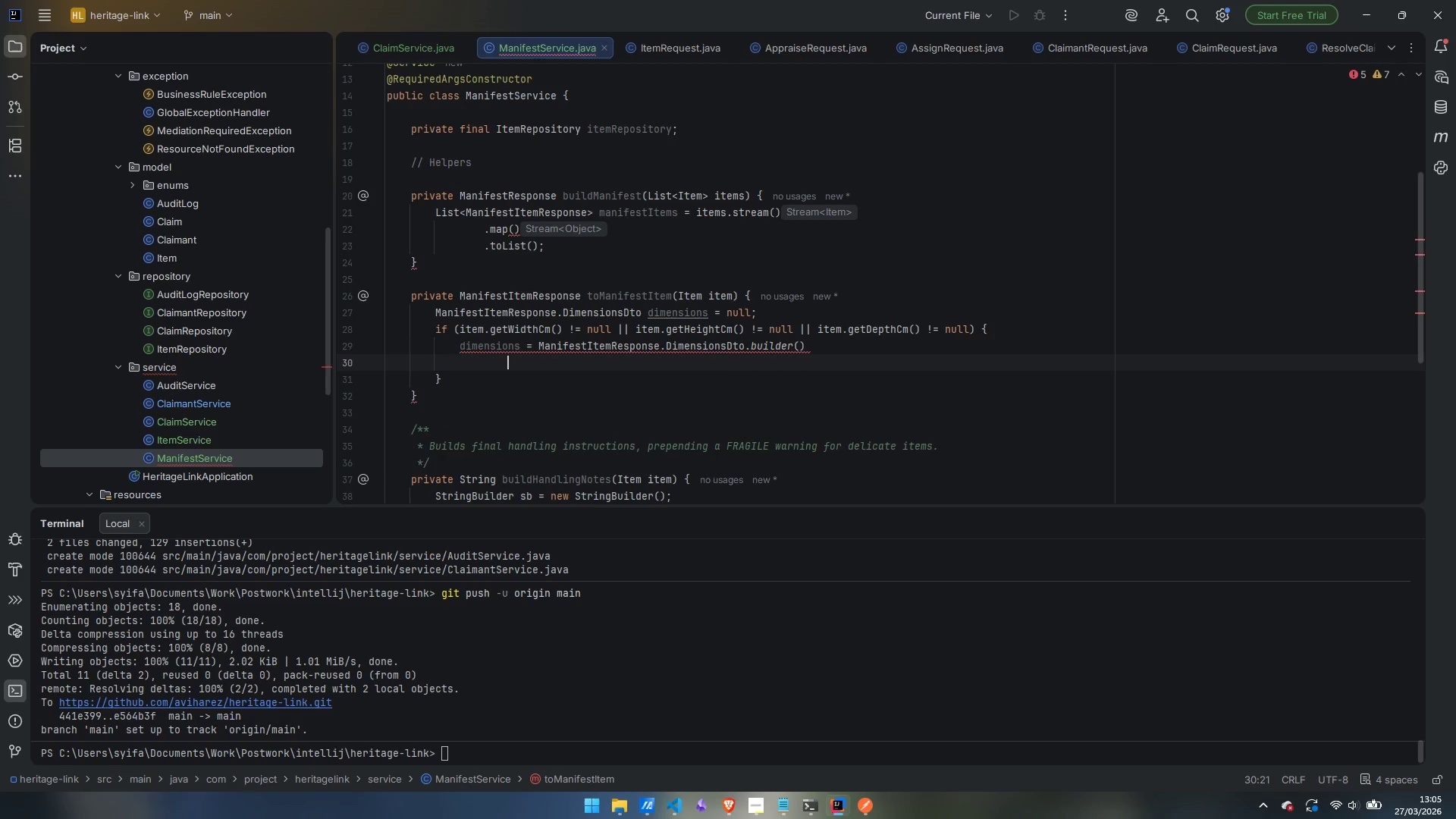 
type(.wid)
 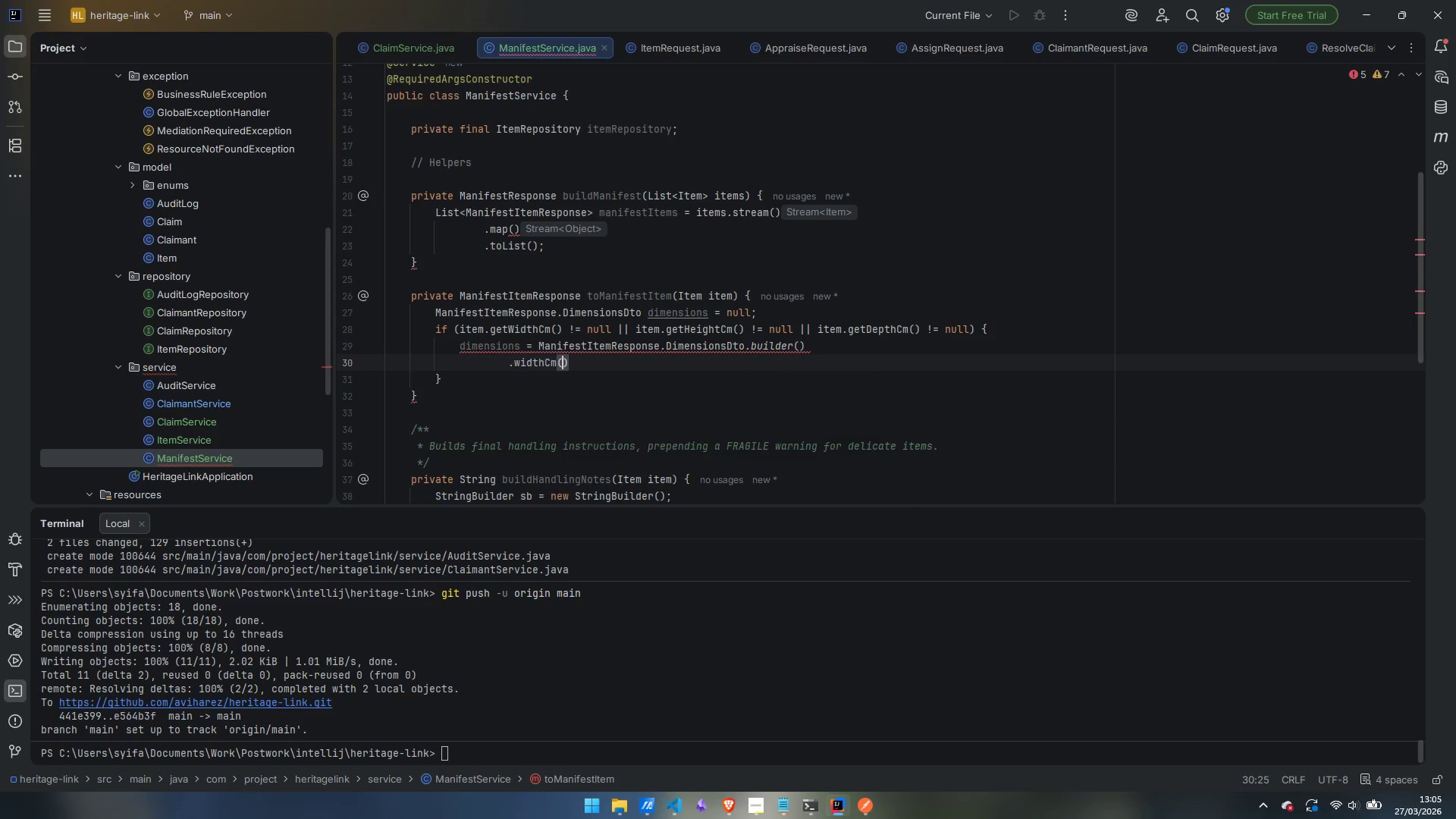 
key(Enter)
 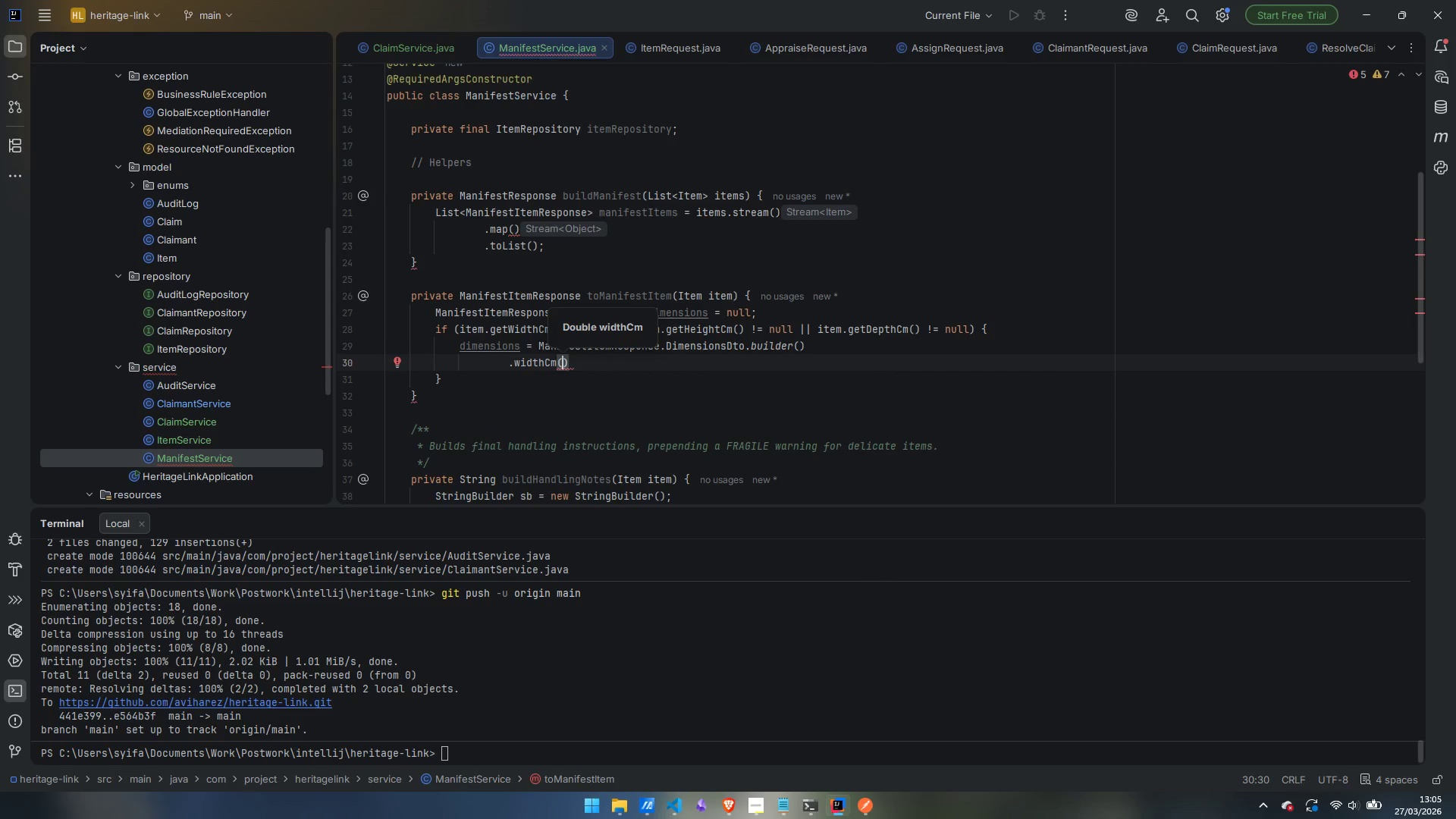 
type(ite)
 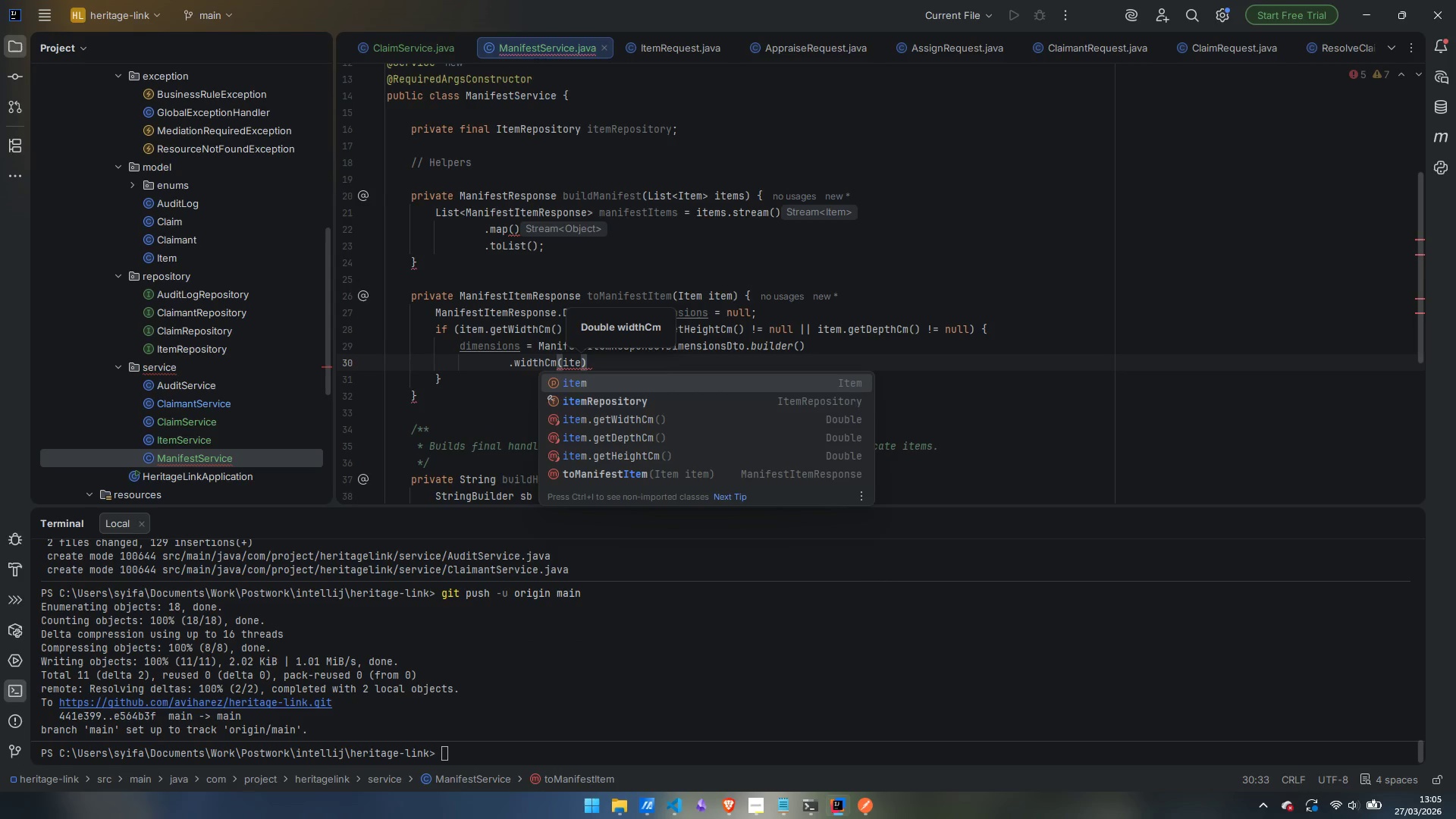 
key(ArrowDown)
 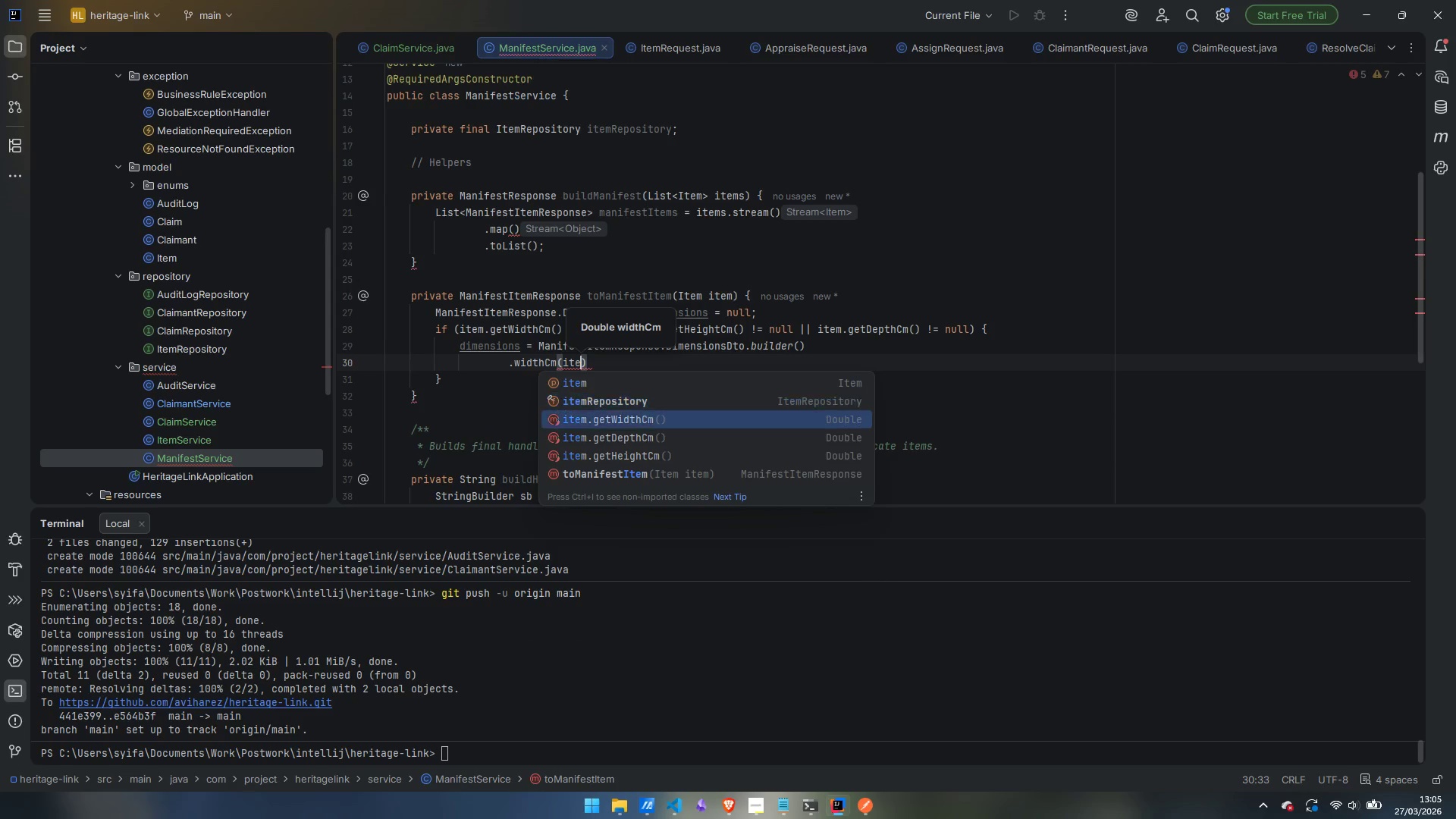 
key(ArrowDown)
 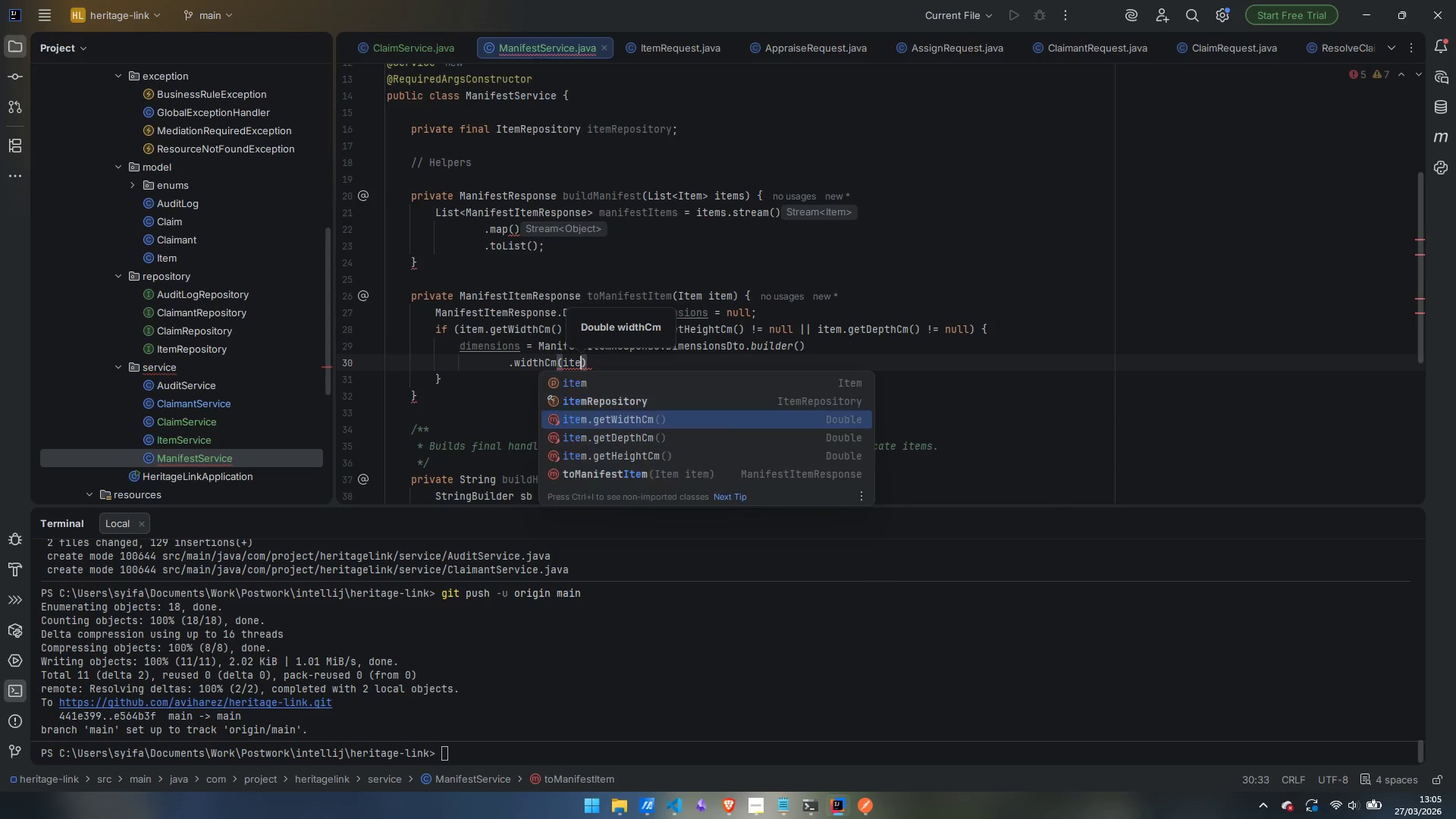 
key(Enter)
 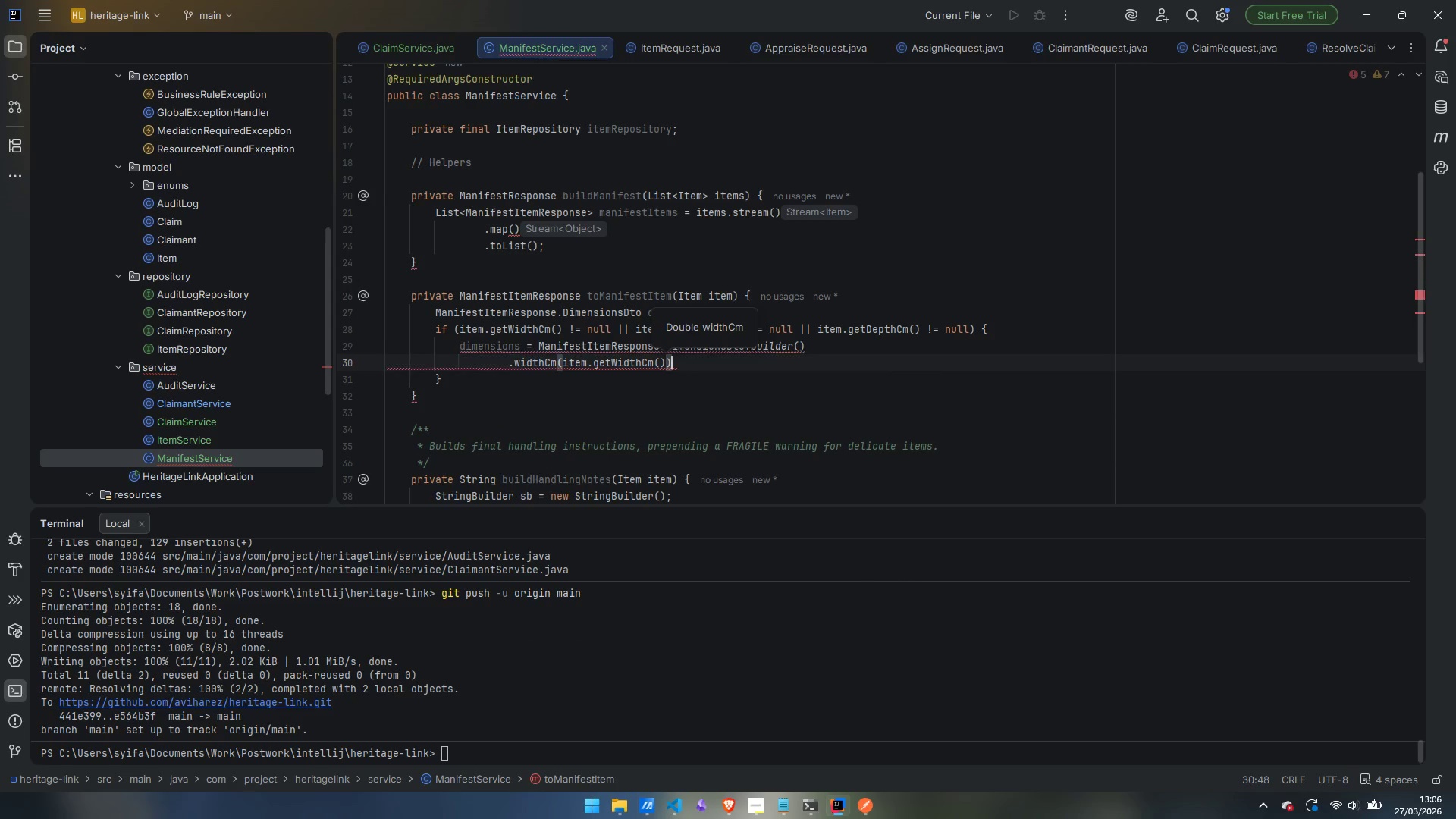 
key(ArrowRight)
 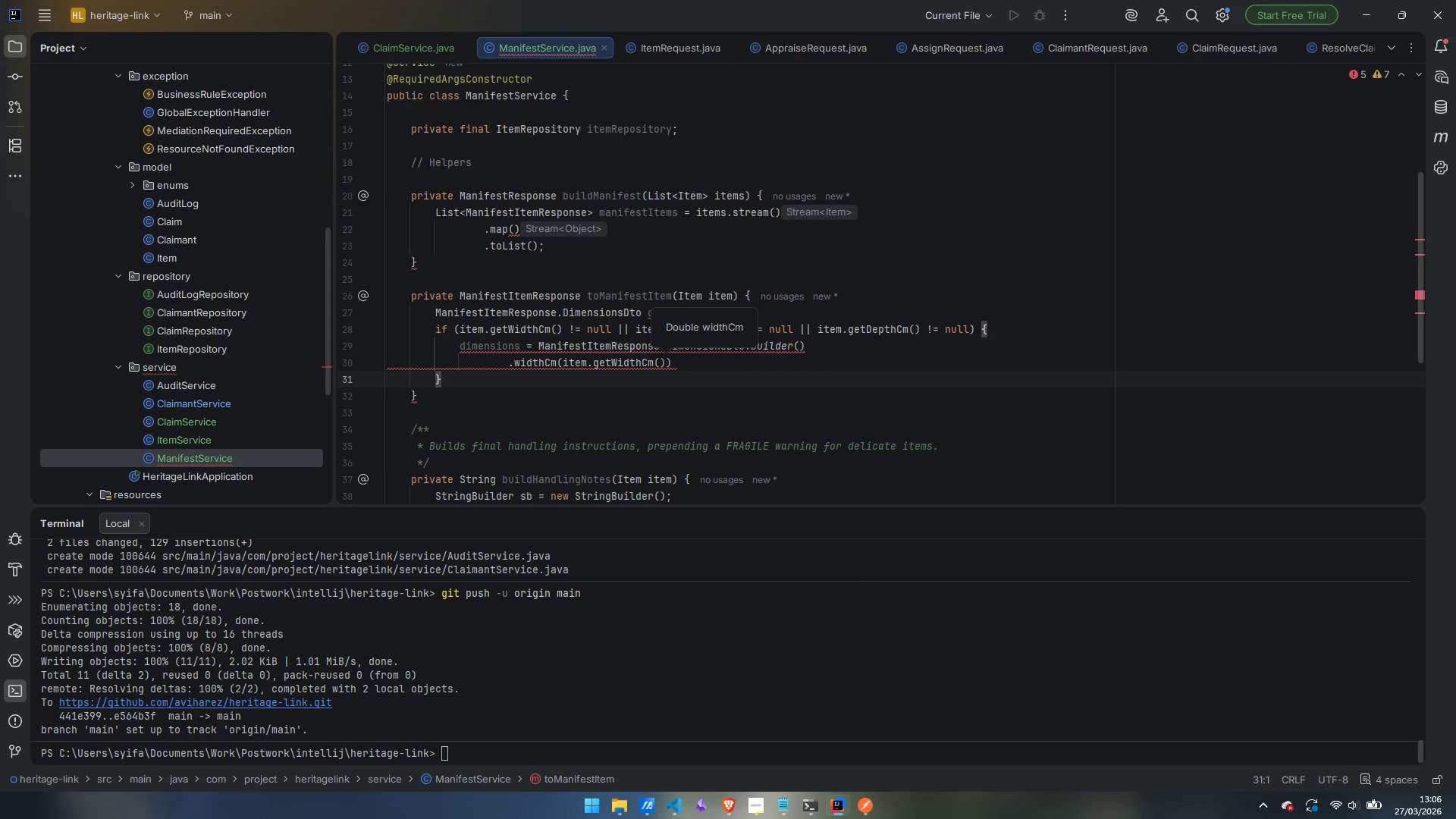 
key(Control+ArrowLeft)
 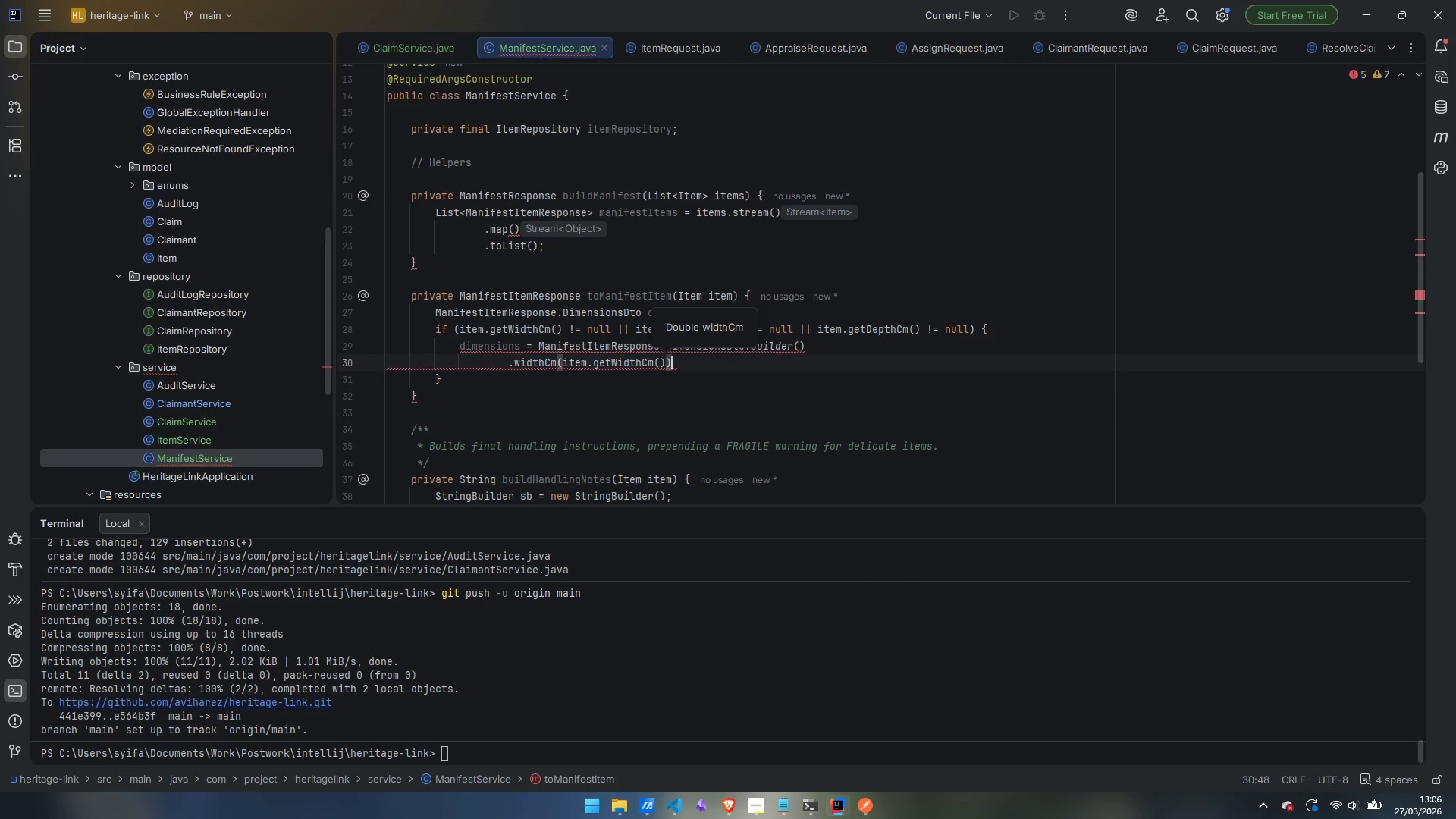 
key(Enter)
 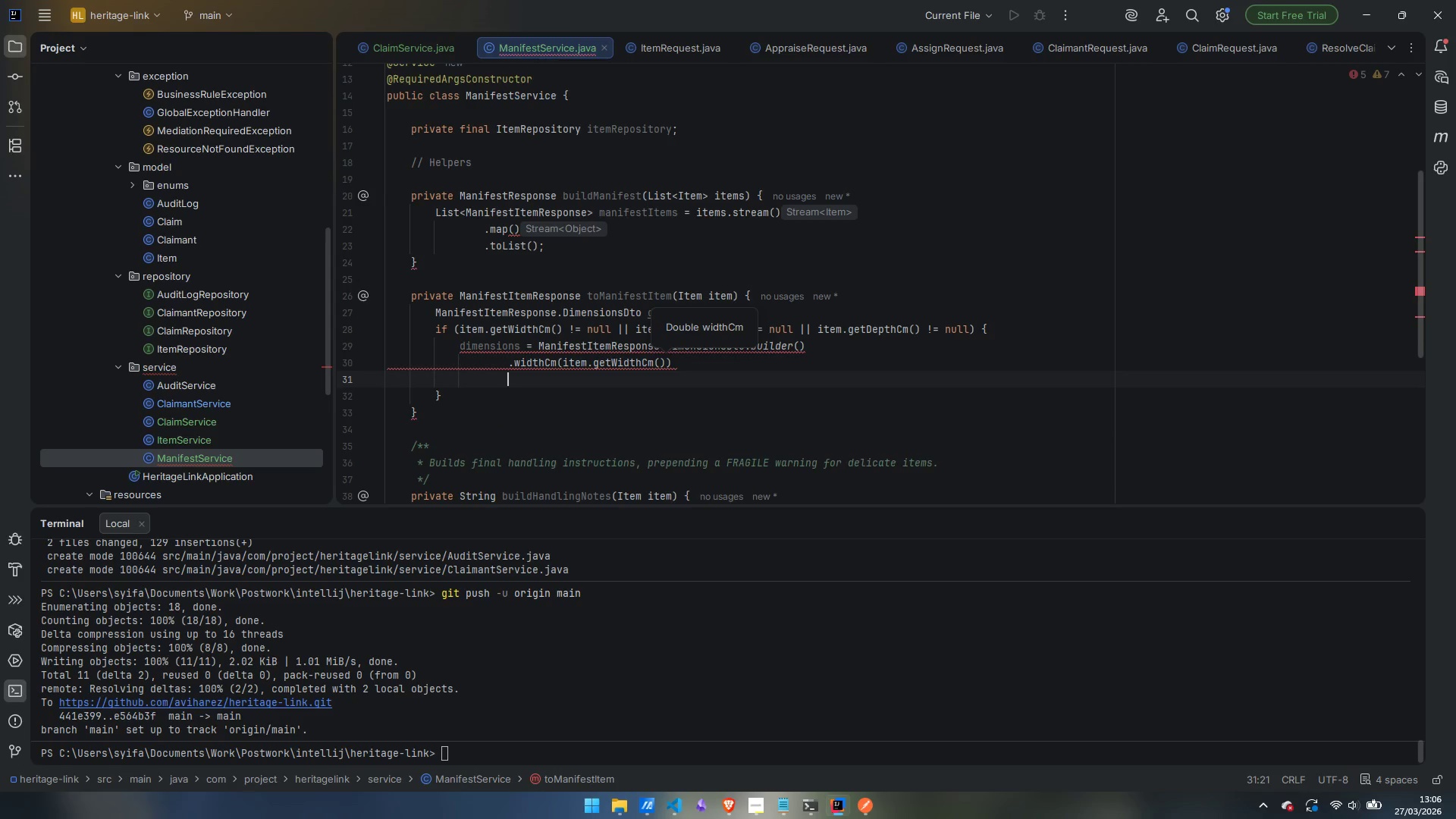 
type(.hei)
 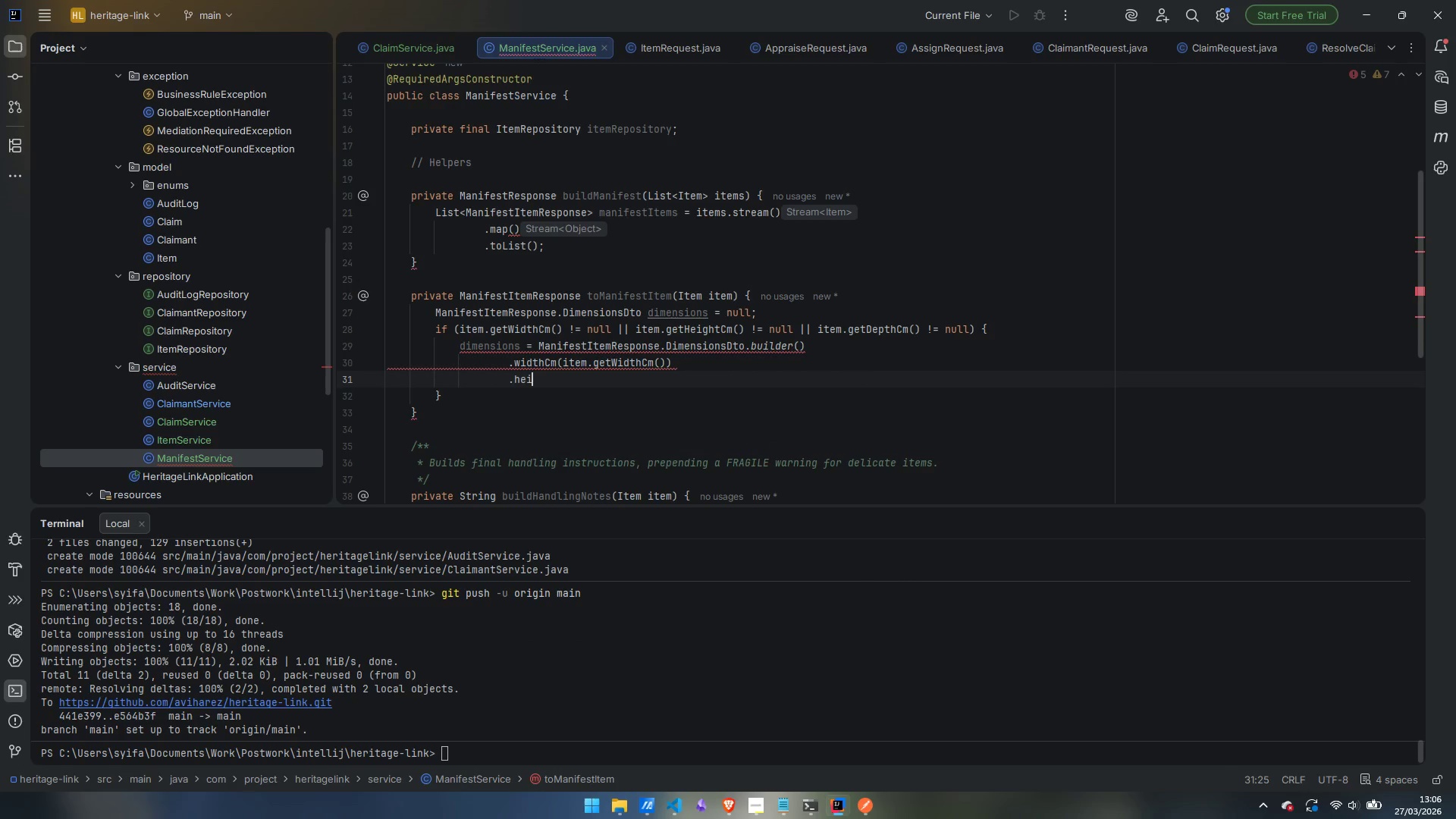 
key(Enter)
 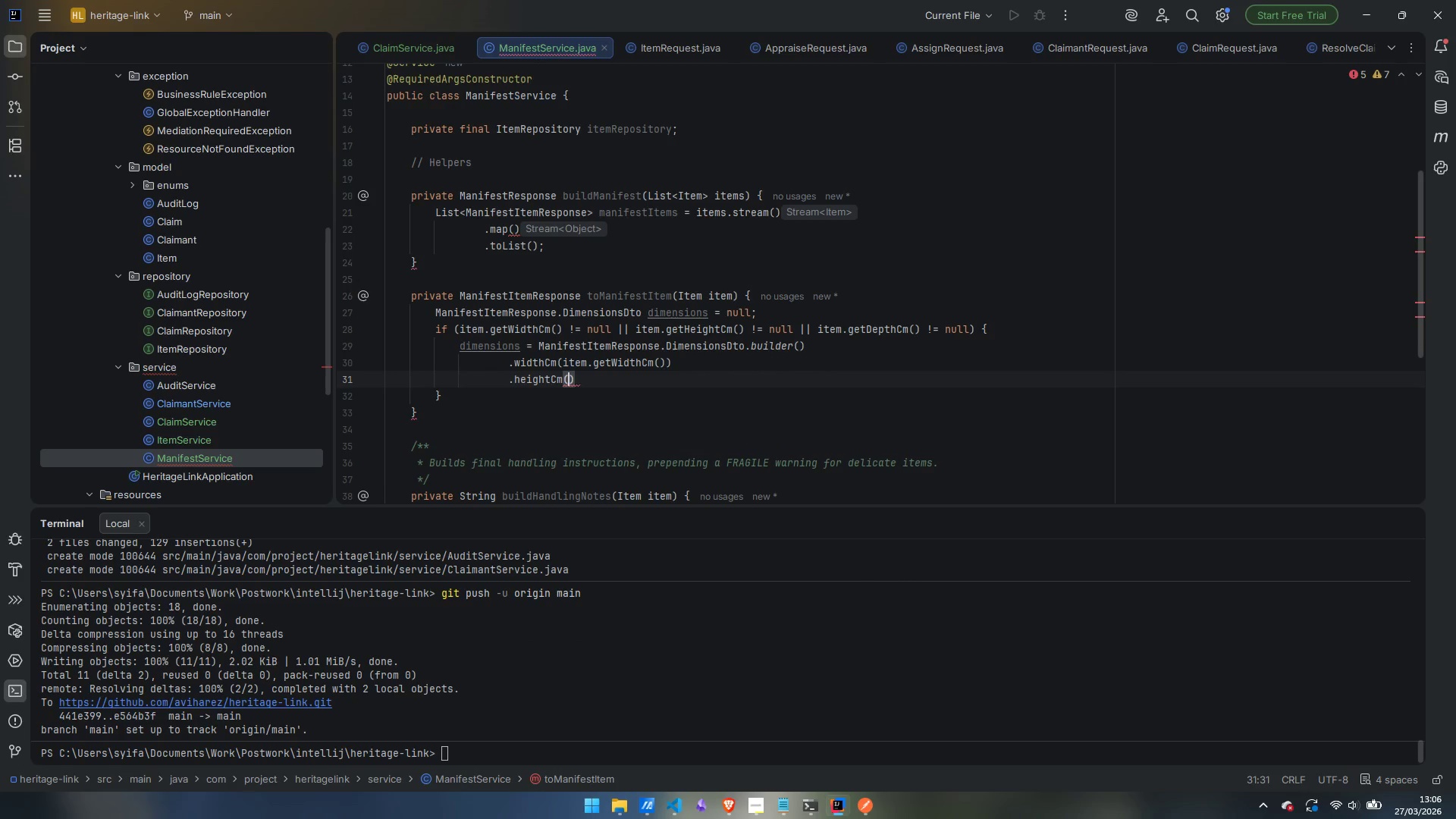 
type(item.)
 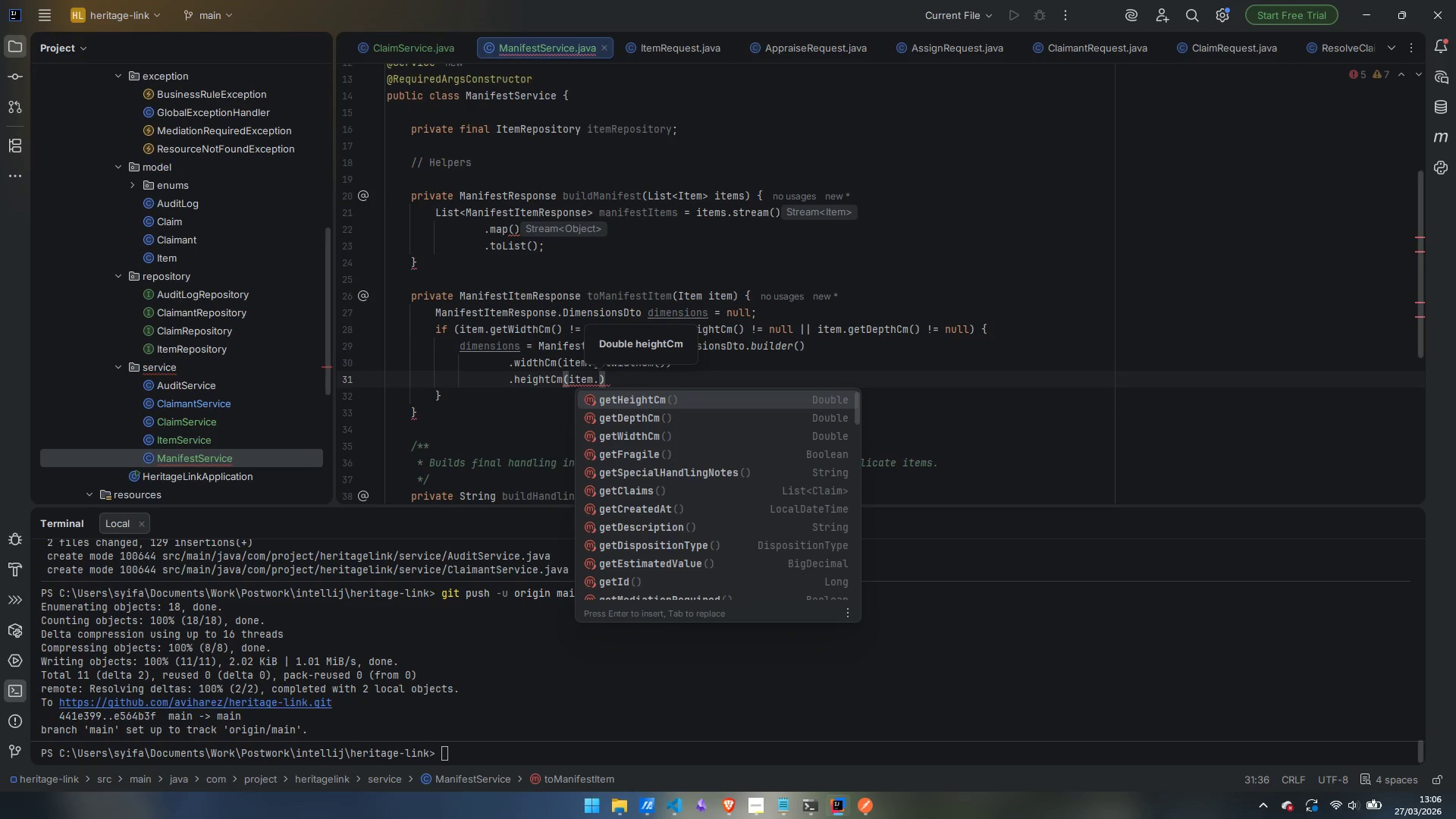 
key(Enter)
 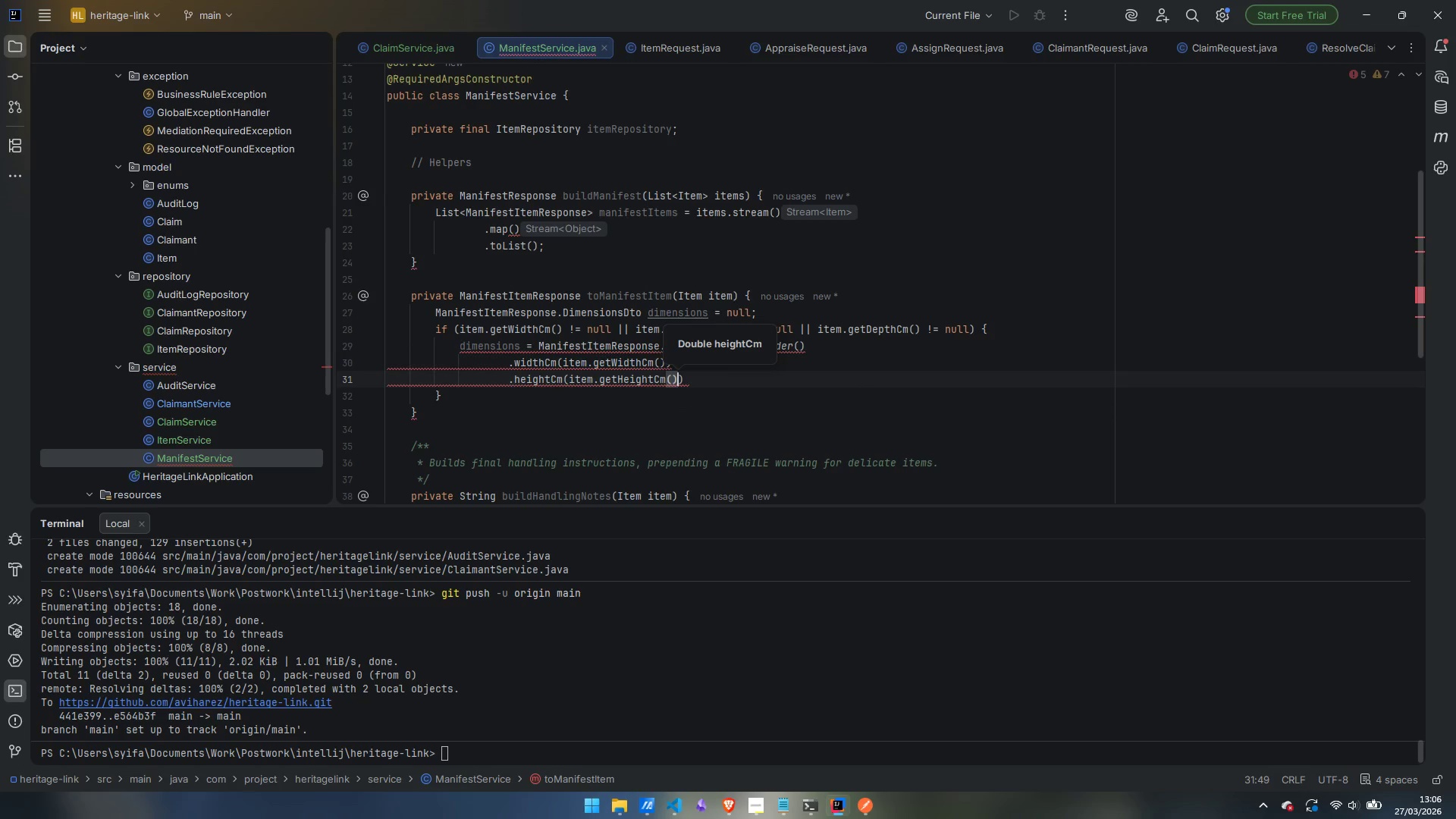 
key(ArrowRight)
 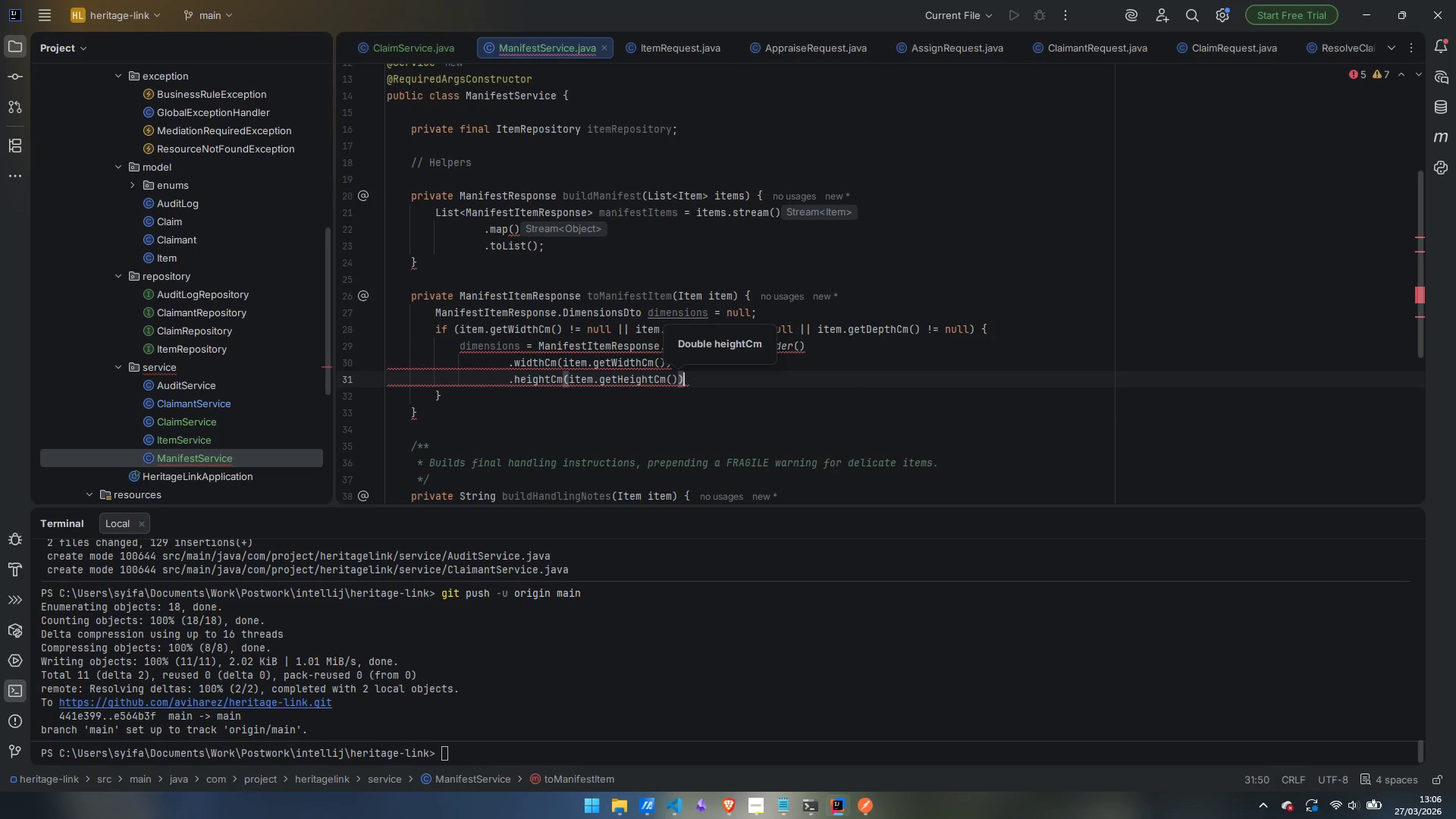 
key(Enter)
 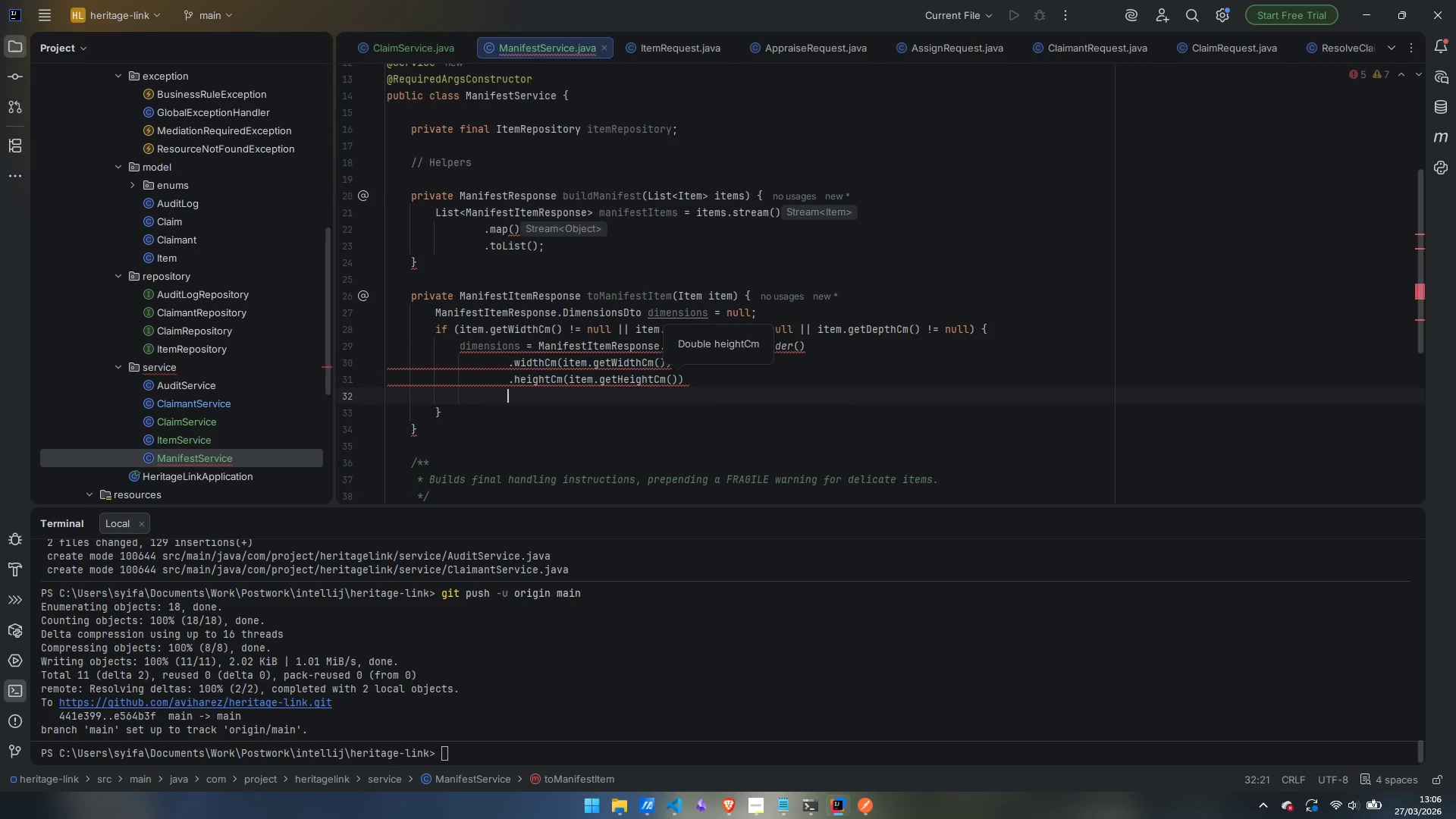 
type(.dep)
 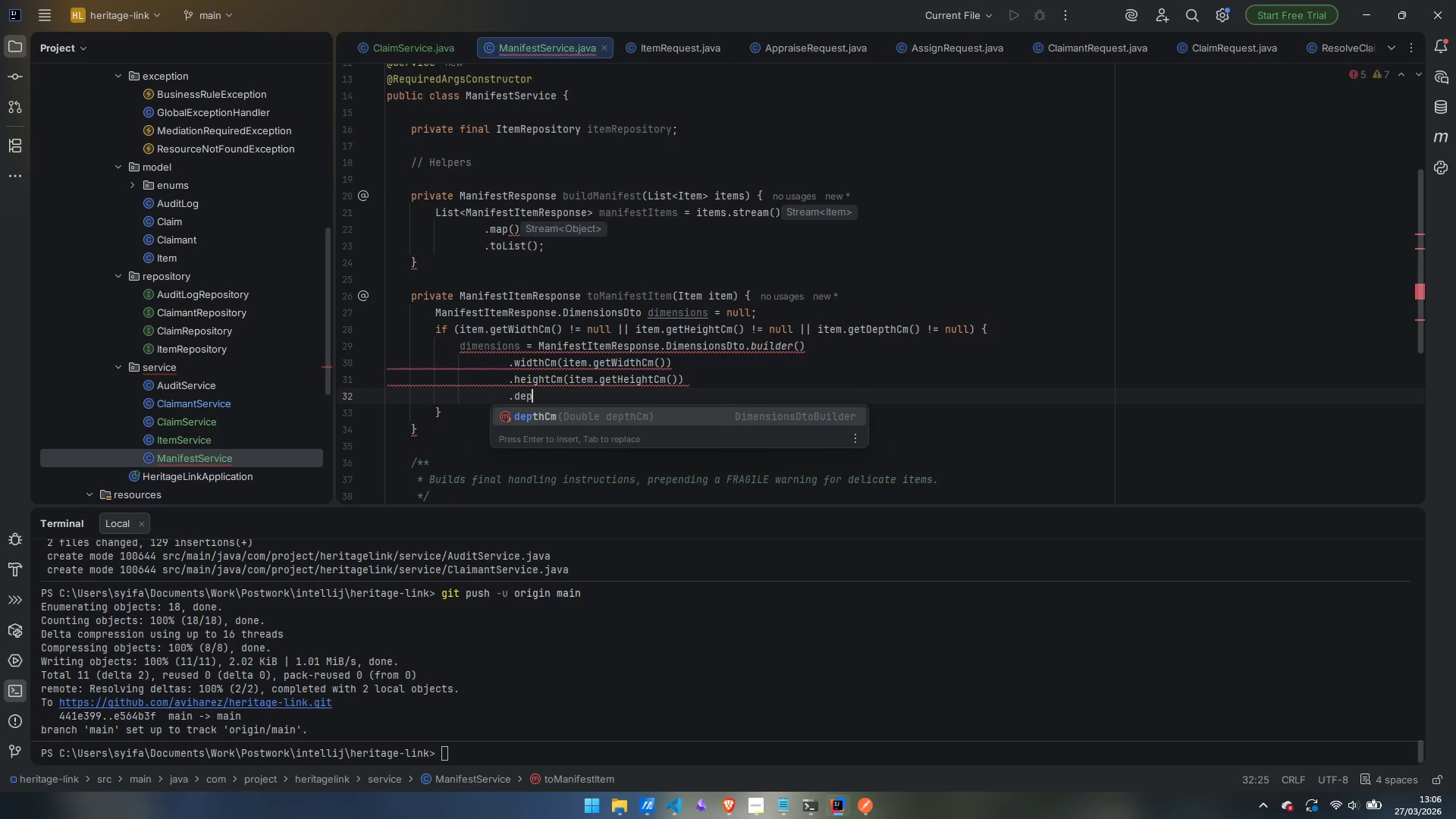 
key(Enter)
 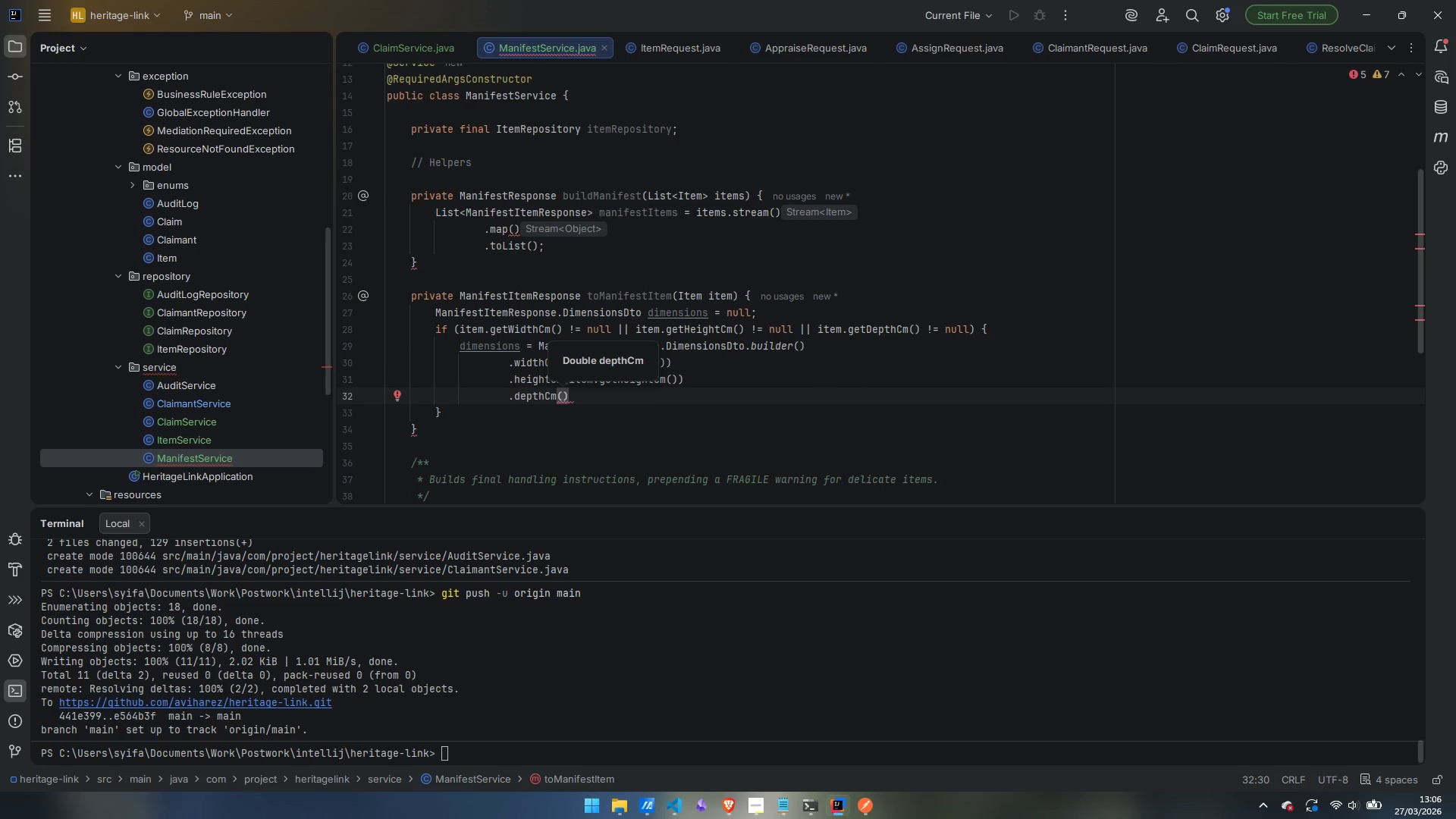 
wait(5.36)
 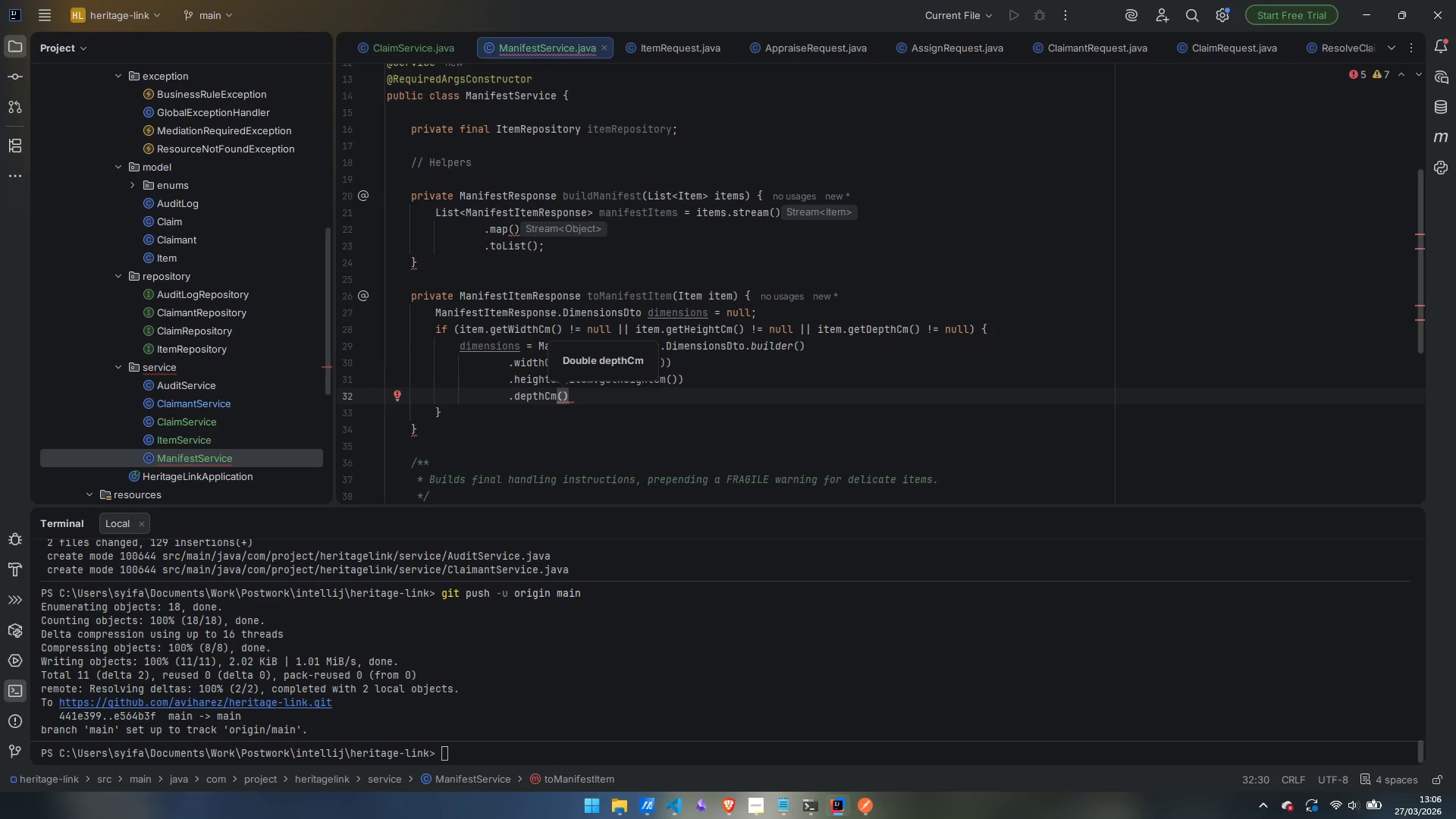 
key(Escape)
type(item.getDe)
 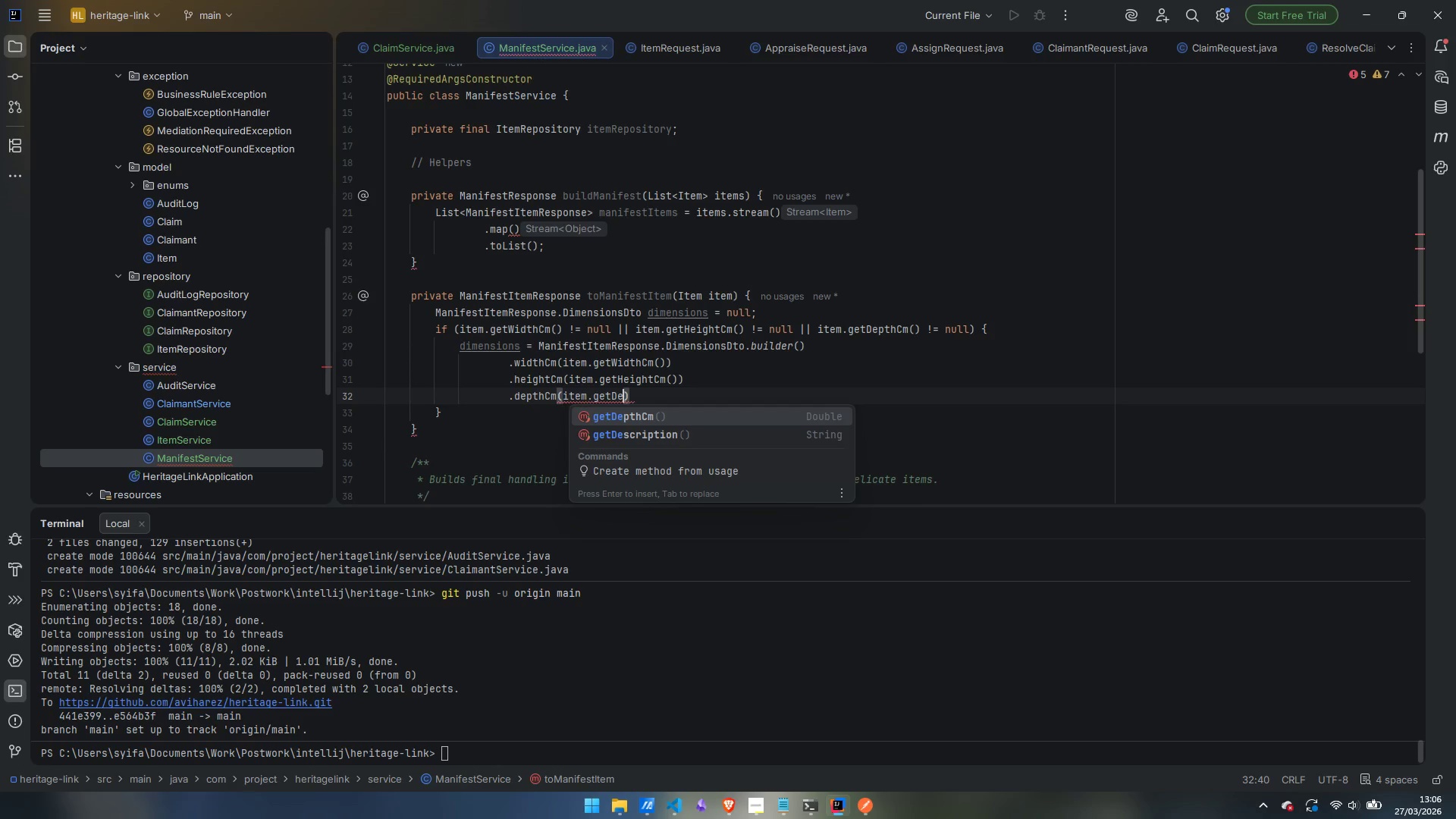 
key(Enter)
 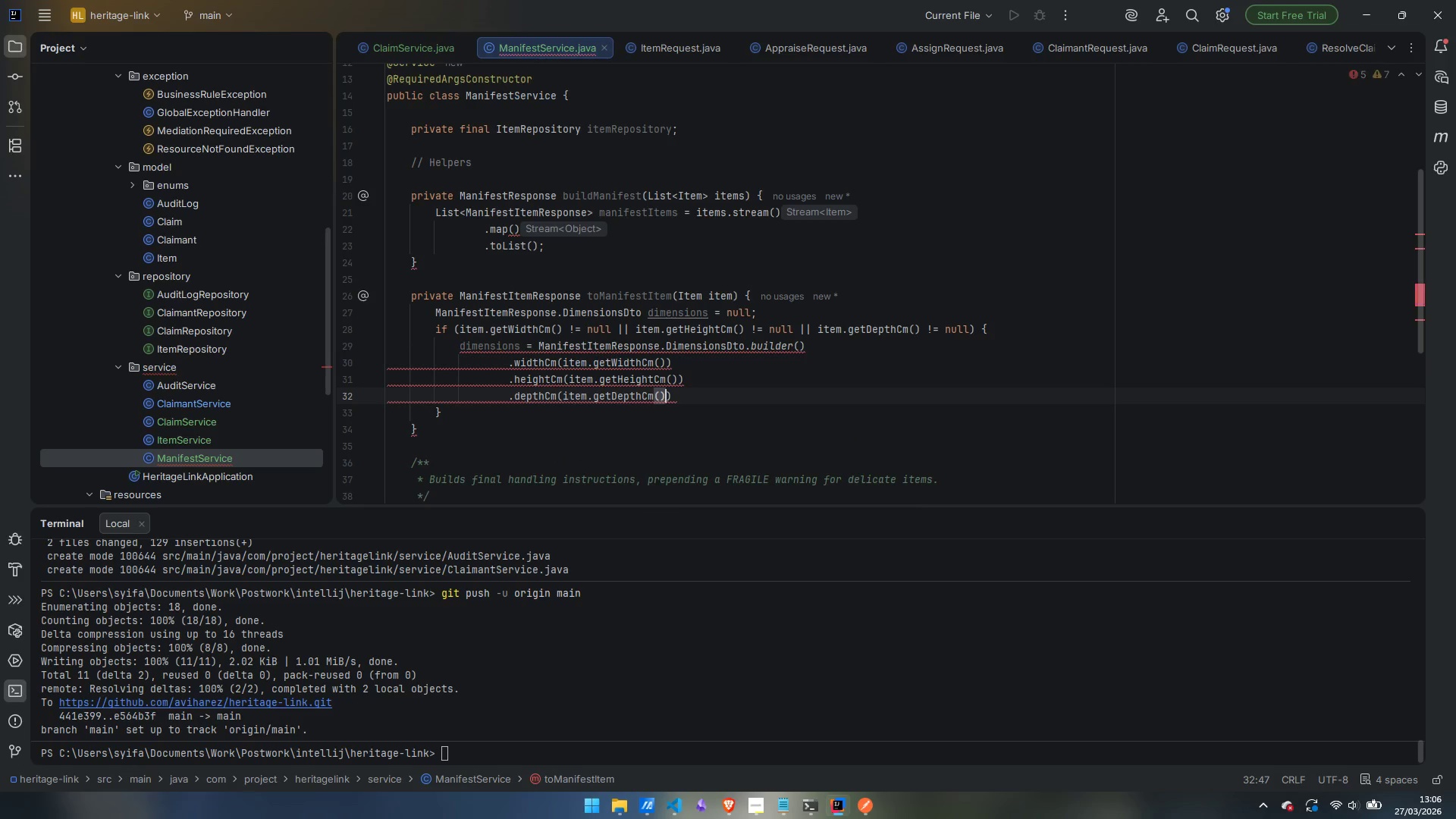 
key(ArrowRight)
 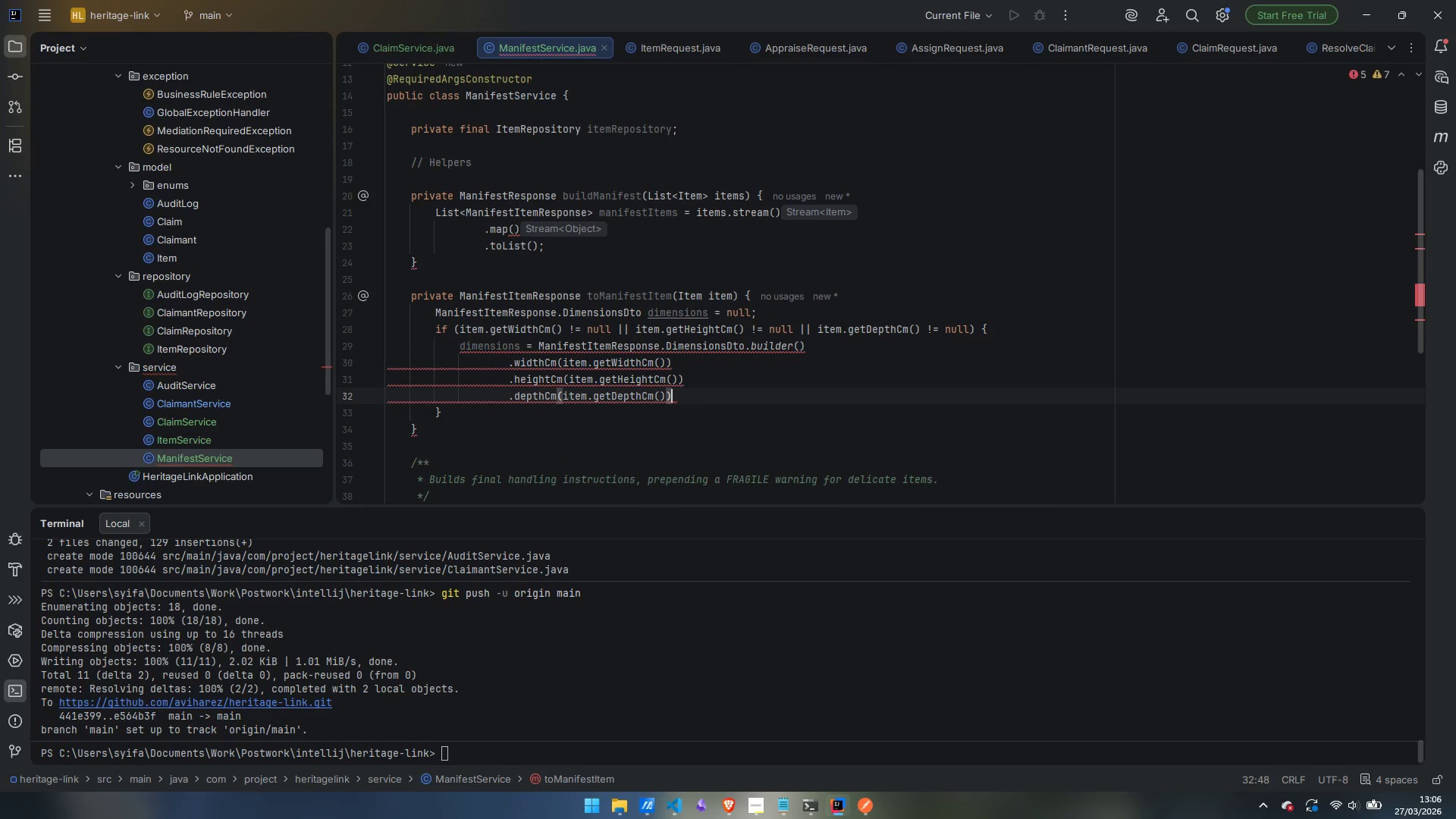 
key(Enter)
 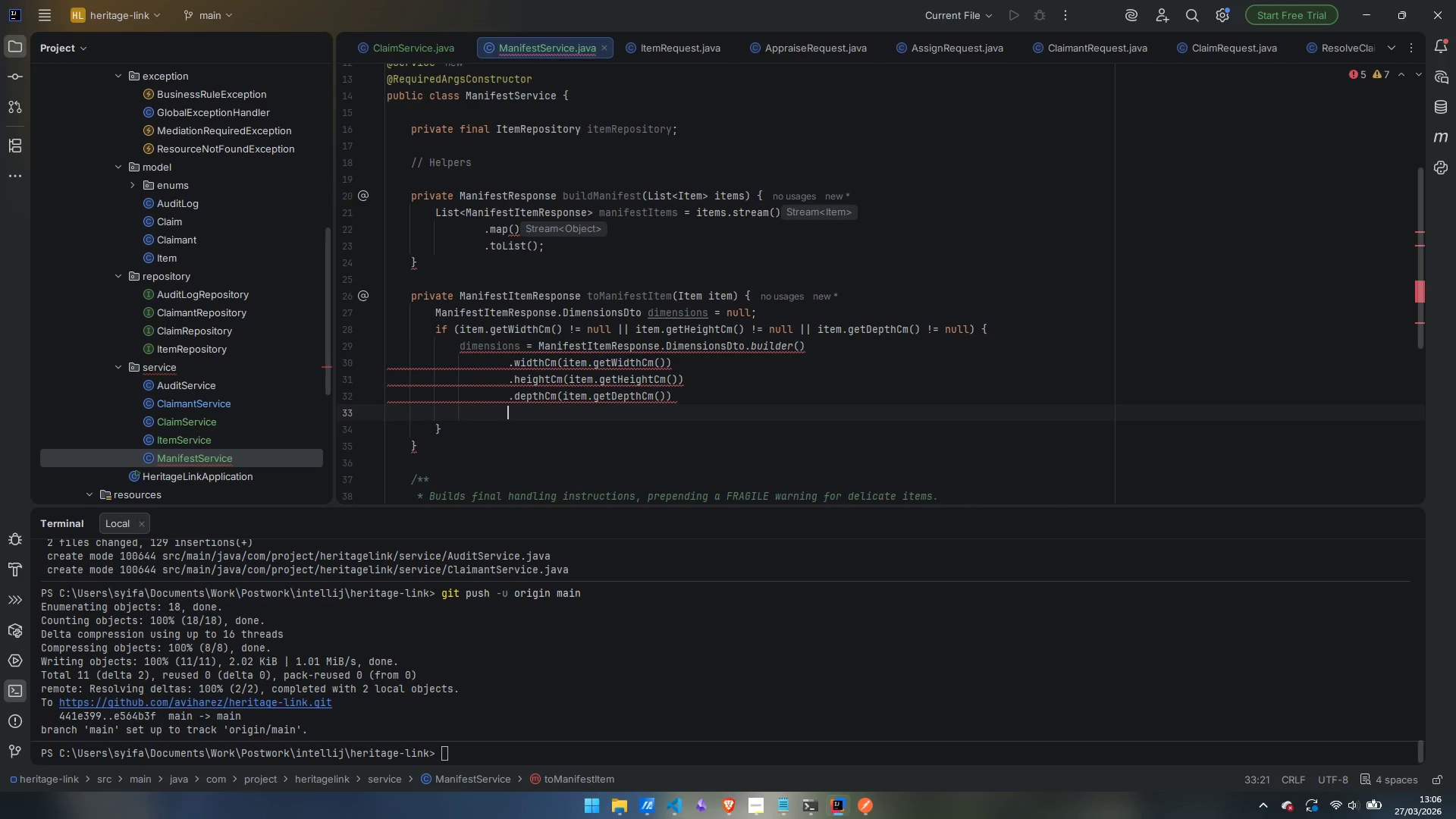 
type(.bui)
 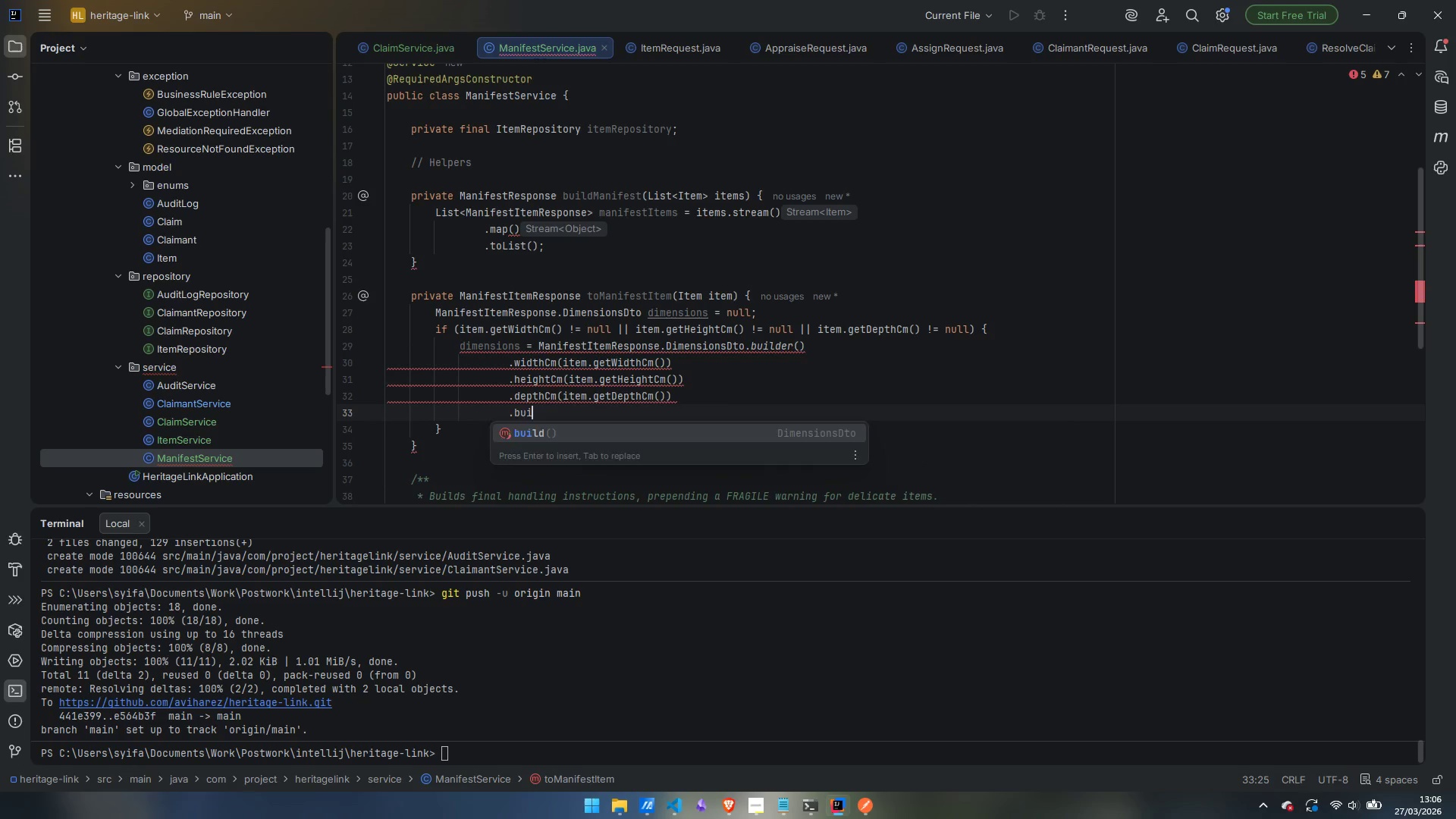 
key(Enter)
 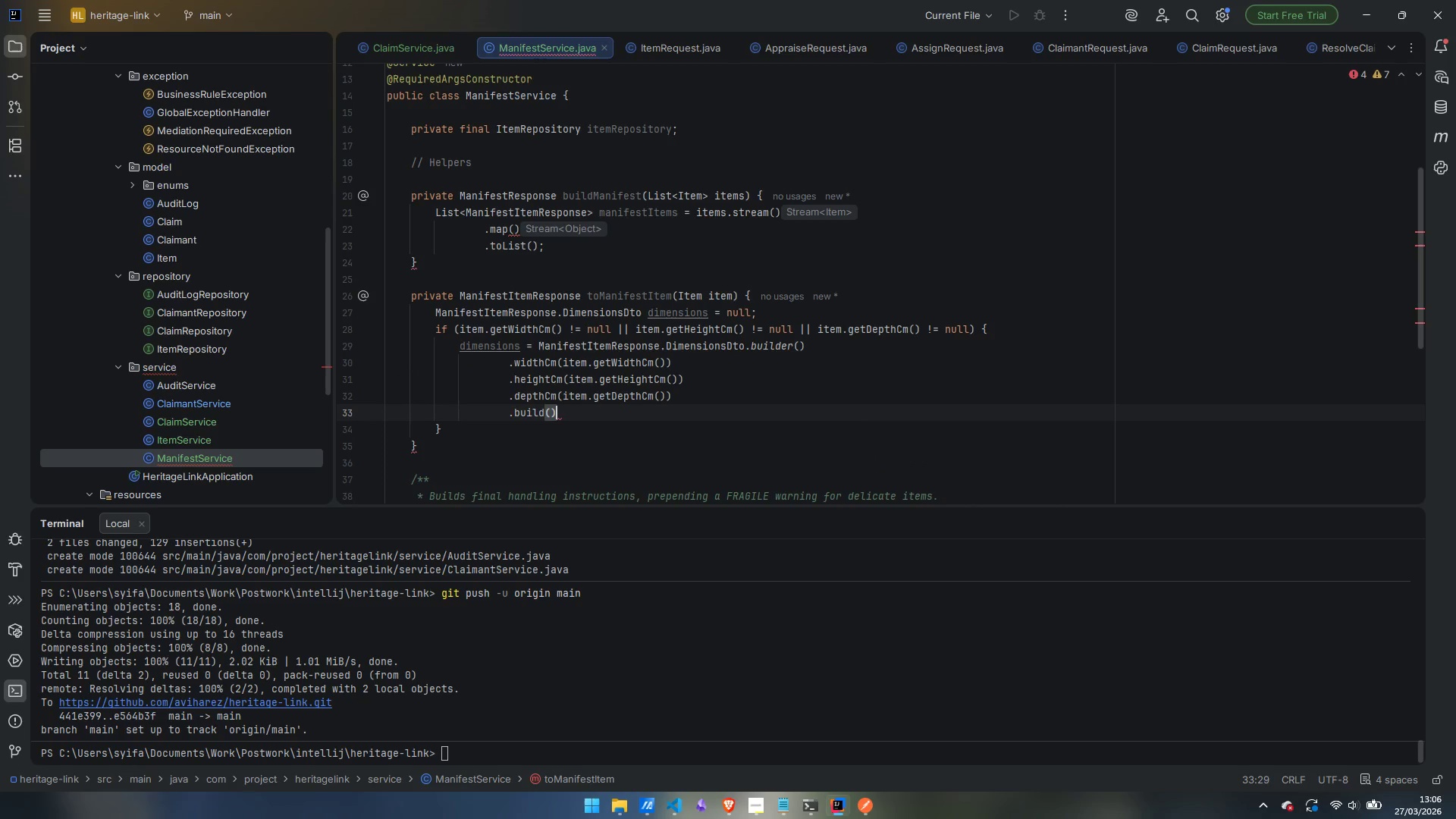 
key(Semicolon)
 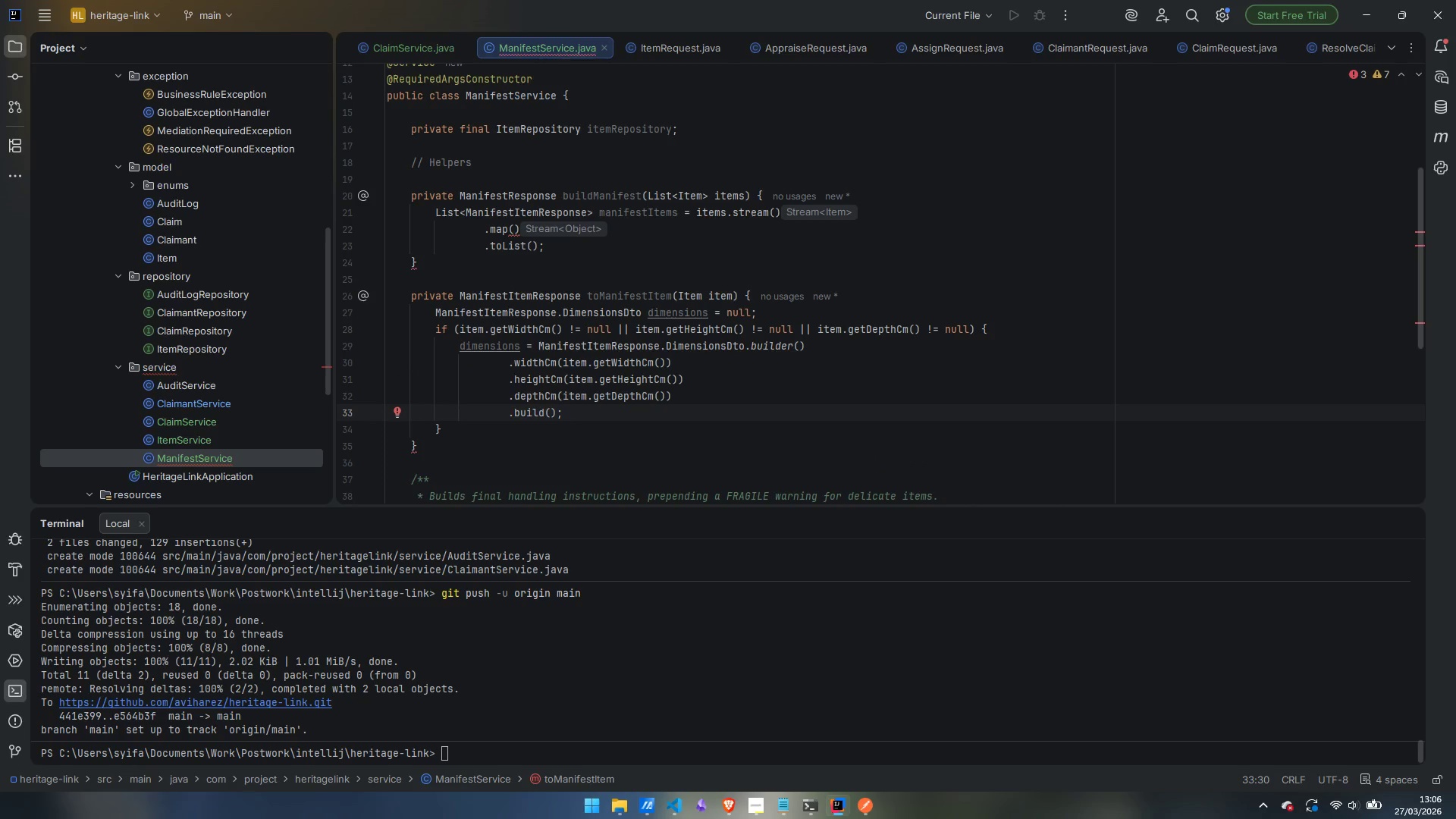 
key(ArrowDown)
 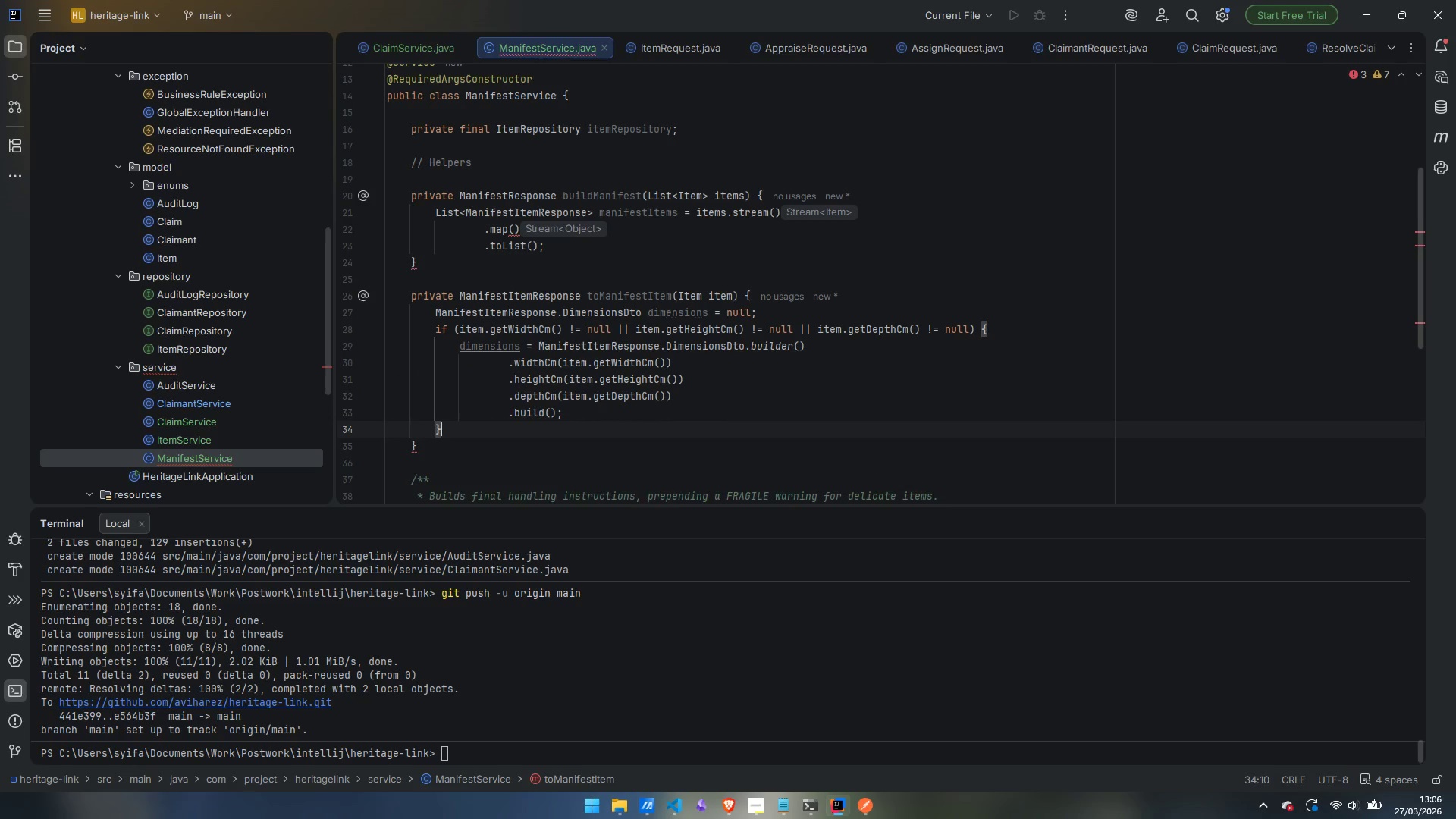 
key(Enter)
 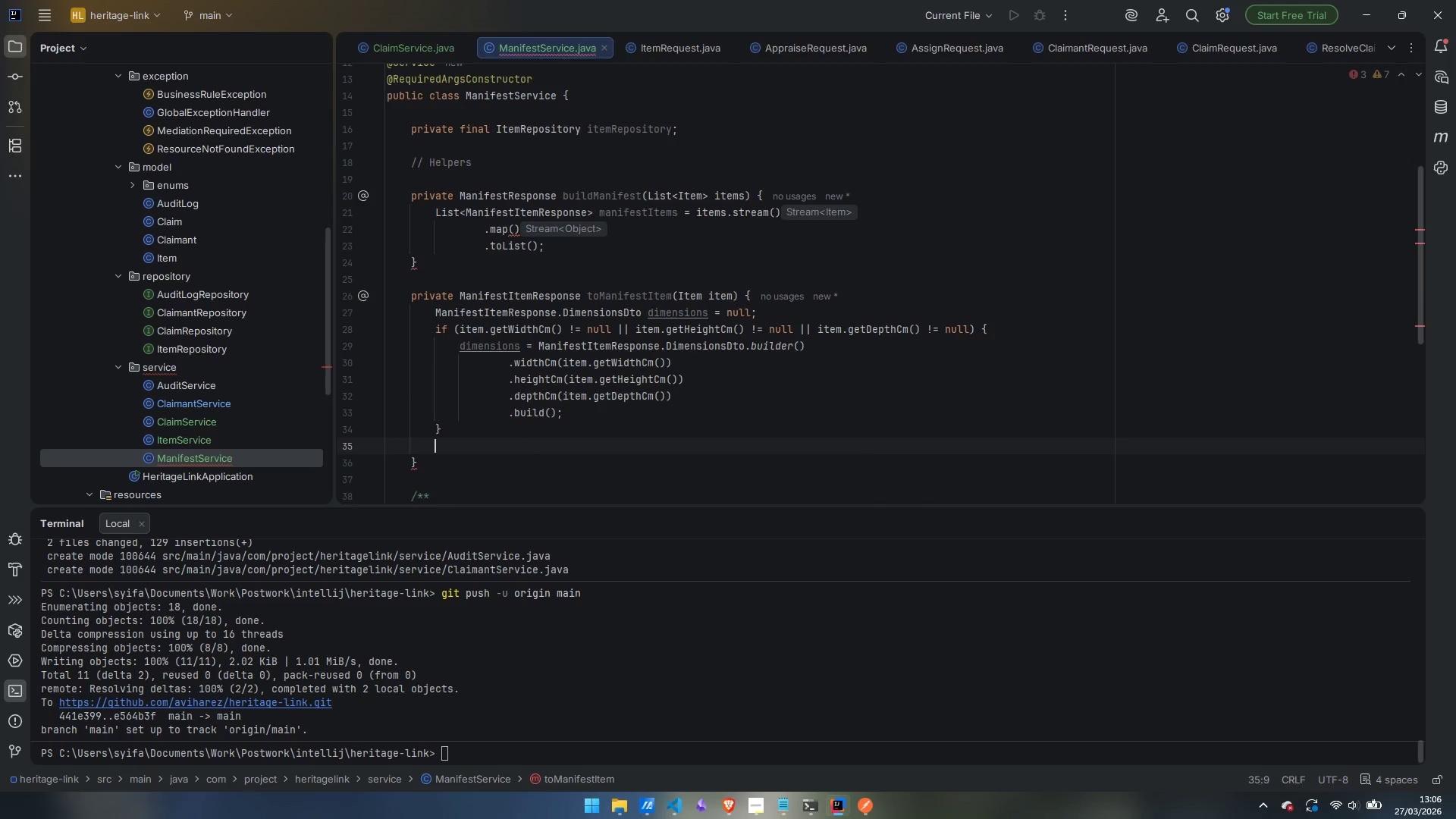 
key(Enter)
 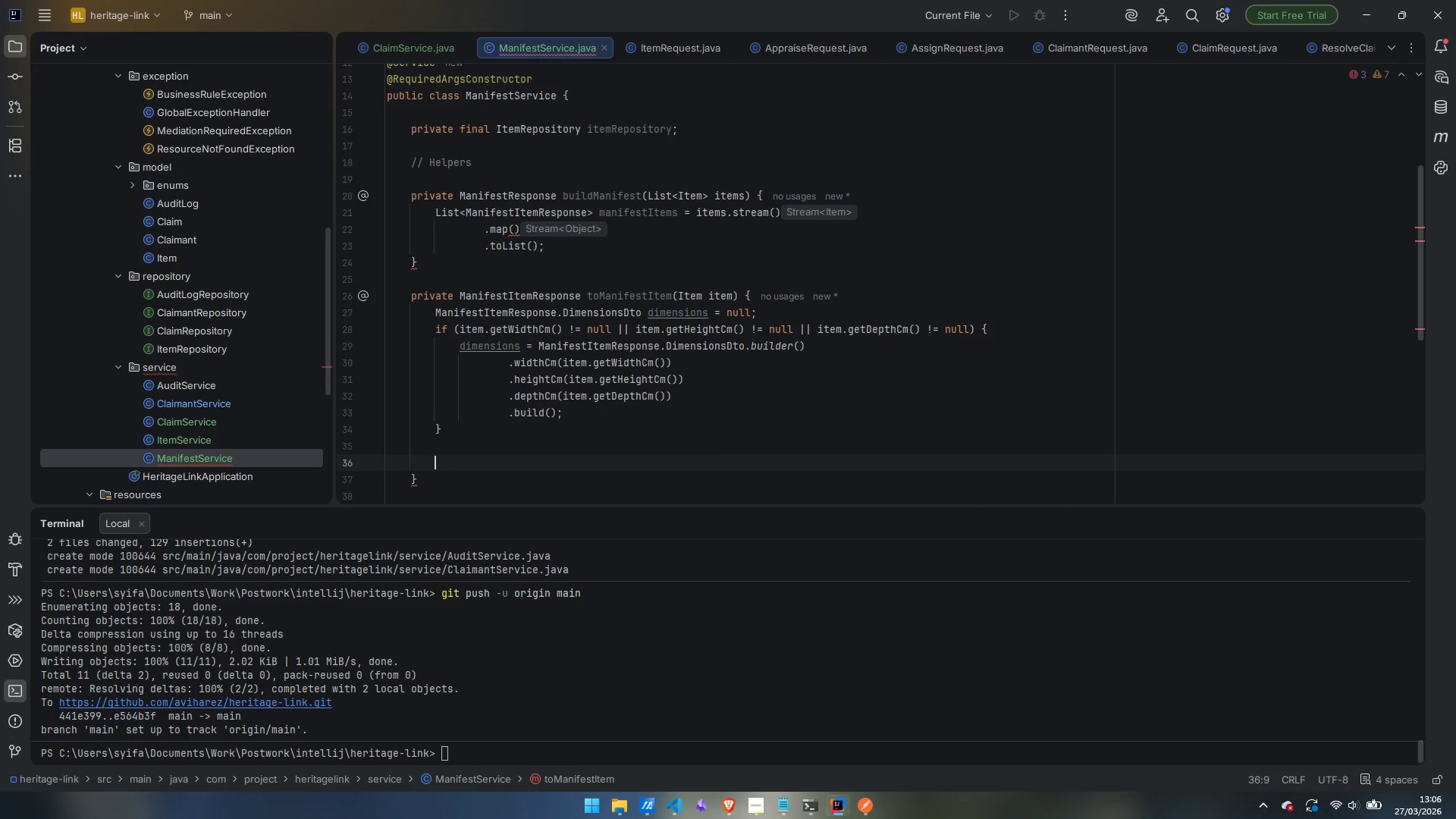 
type(String handlingNotes = bu)
 